 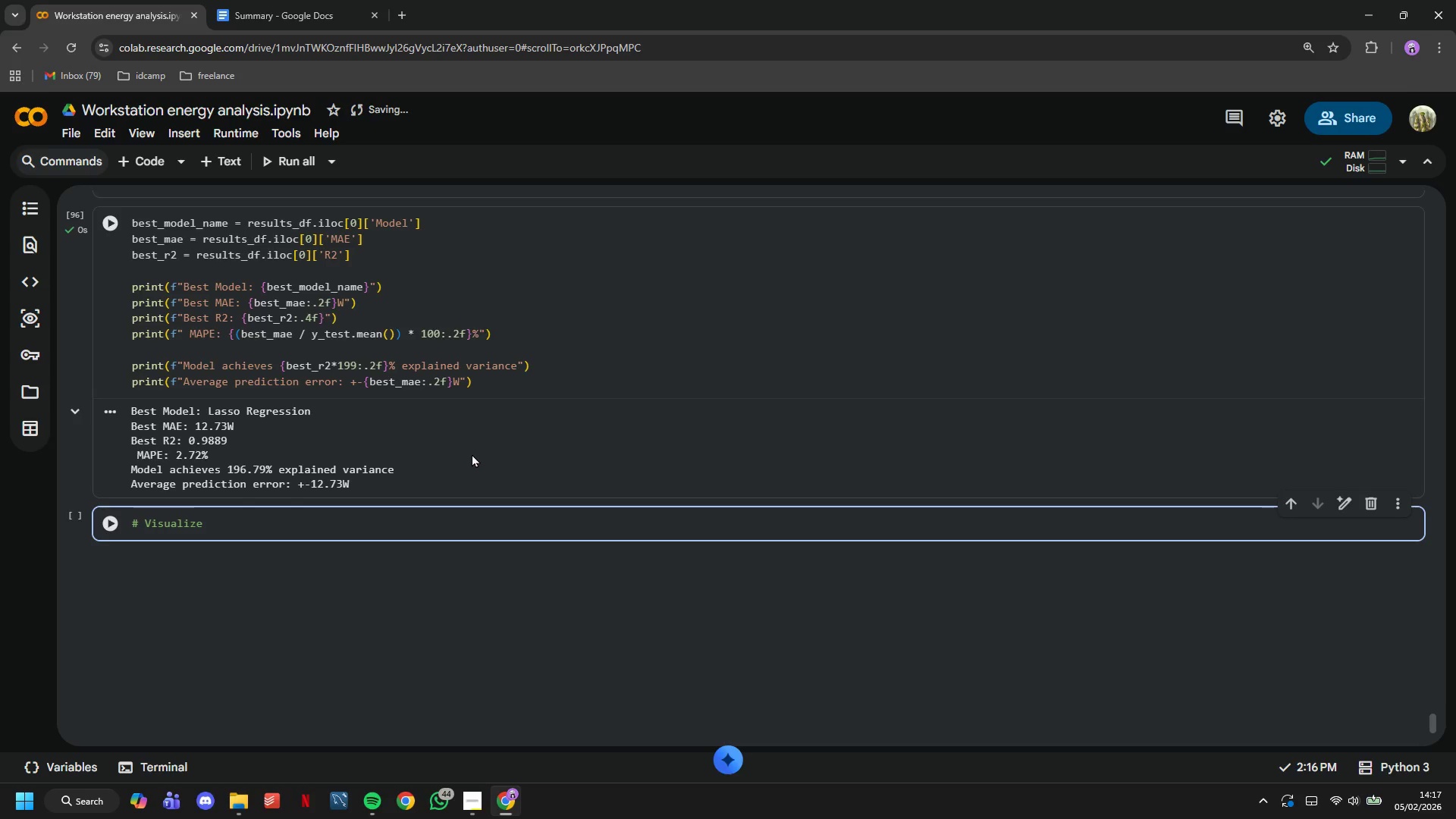 
key(Control+A)
 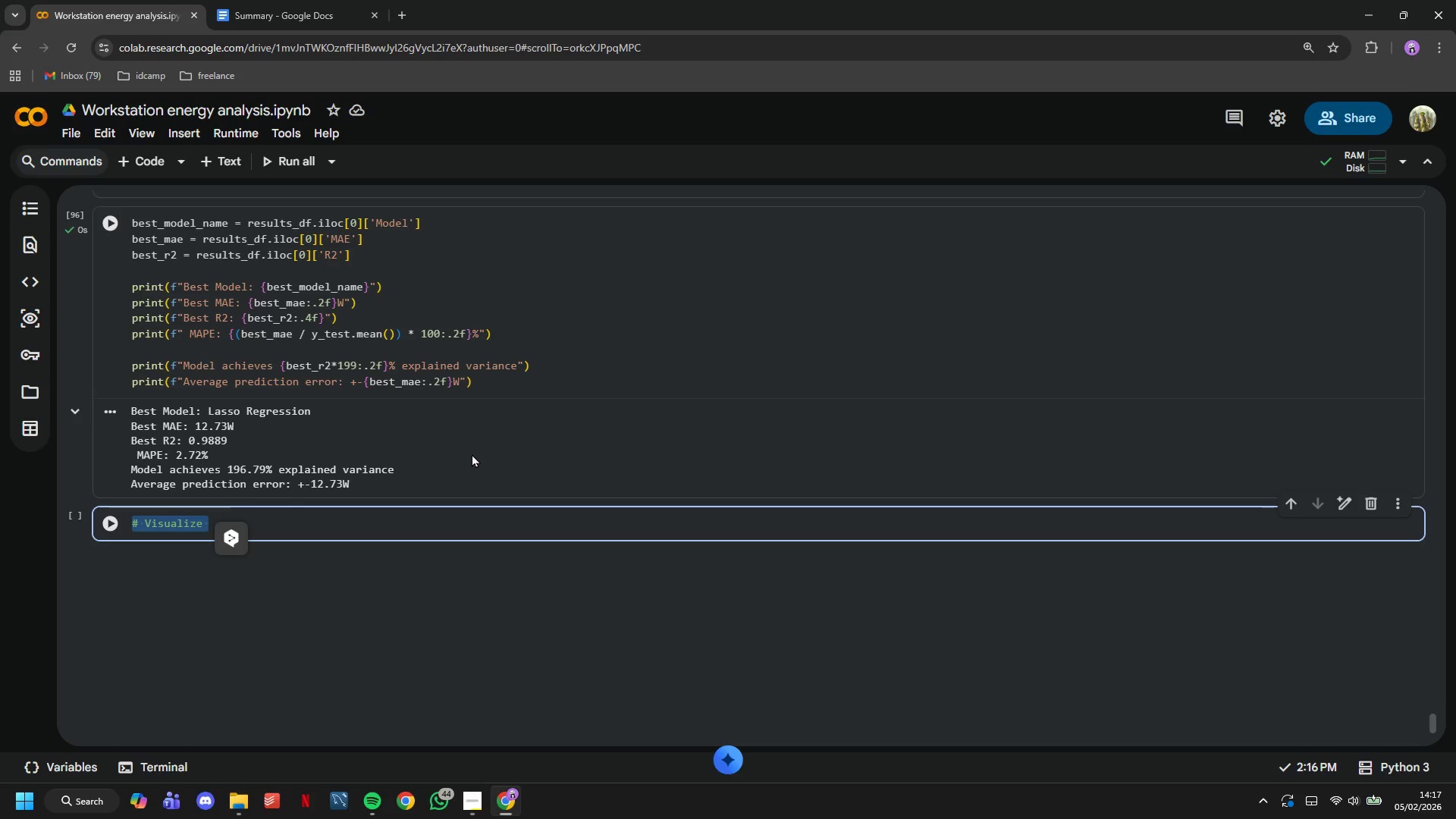 
wait(8.62)
 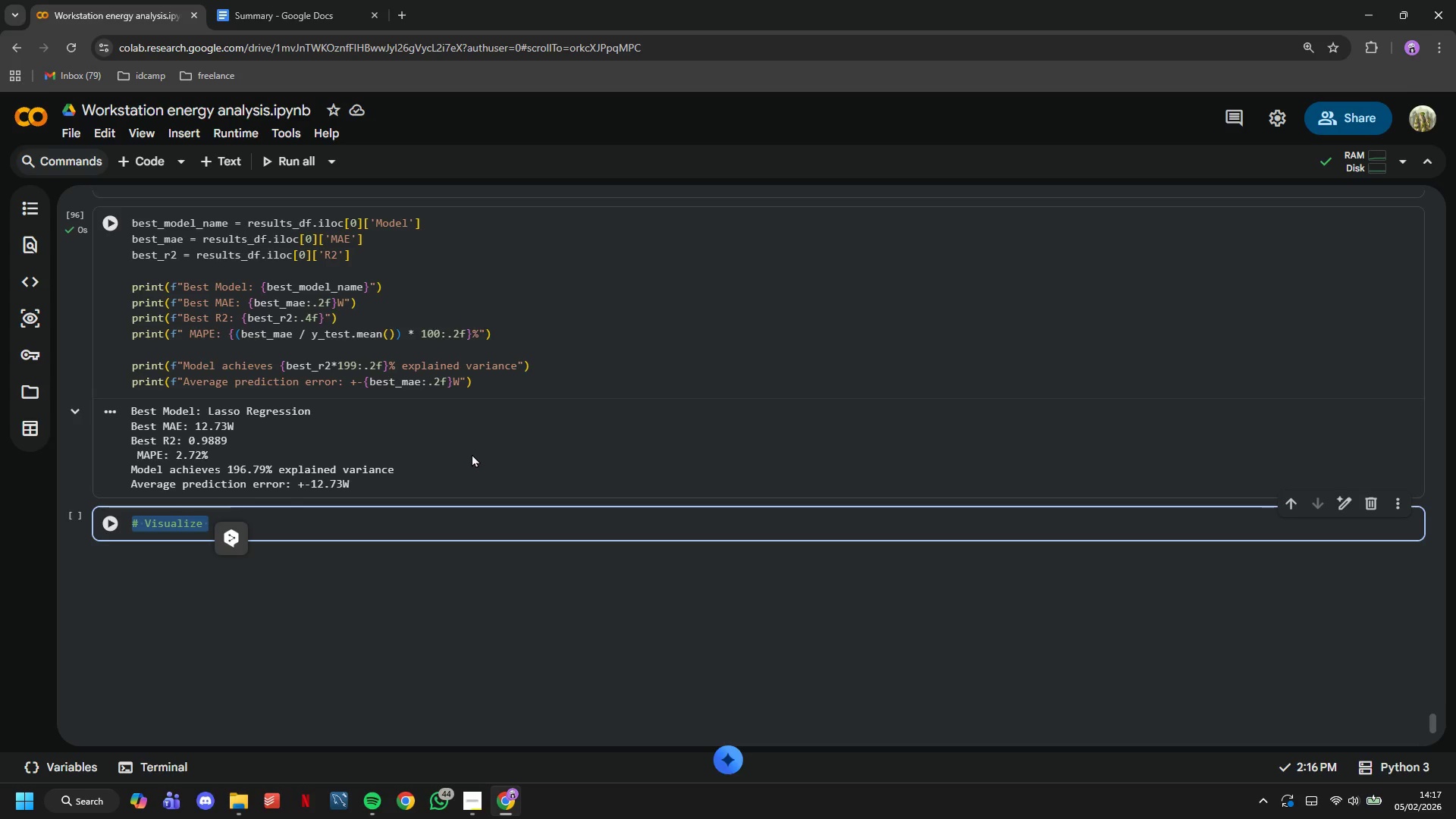 
key(ArrowRight)
 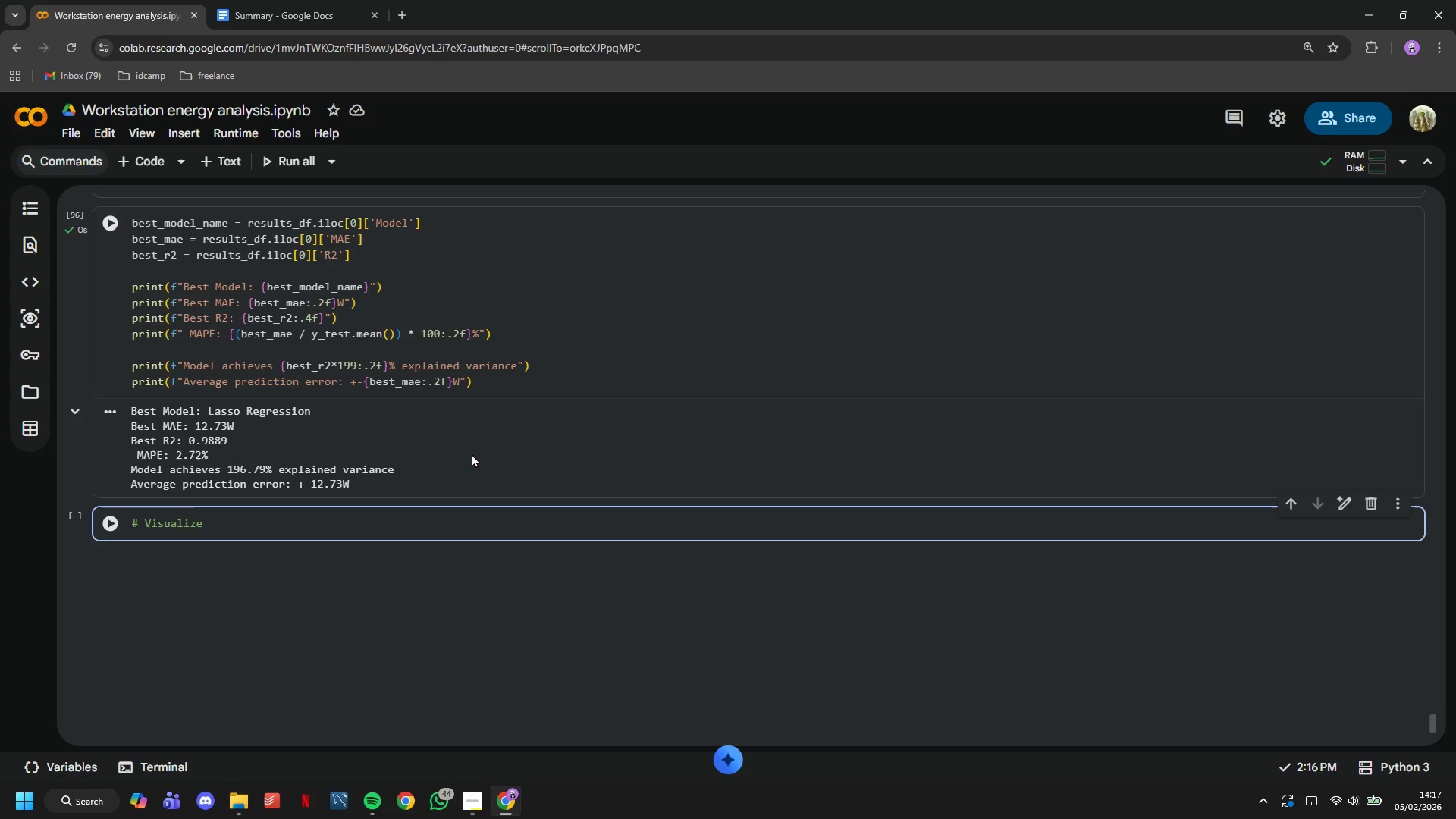 
type(model comparison)
 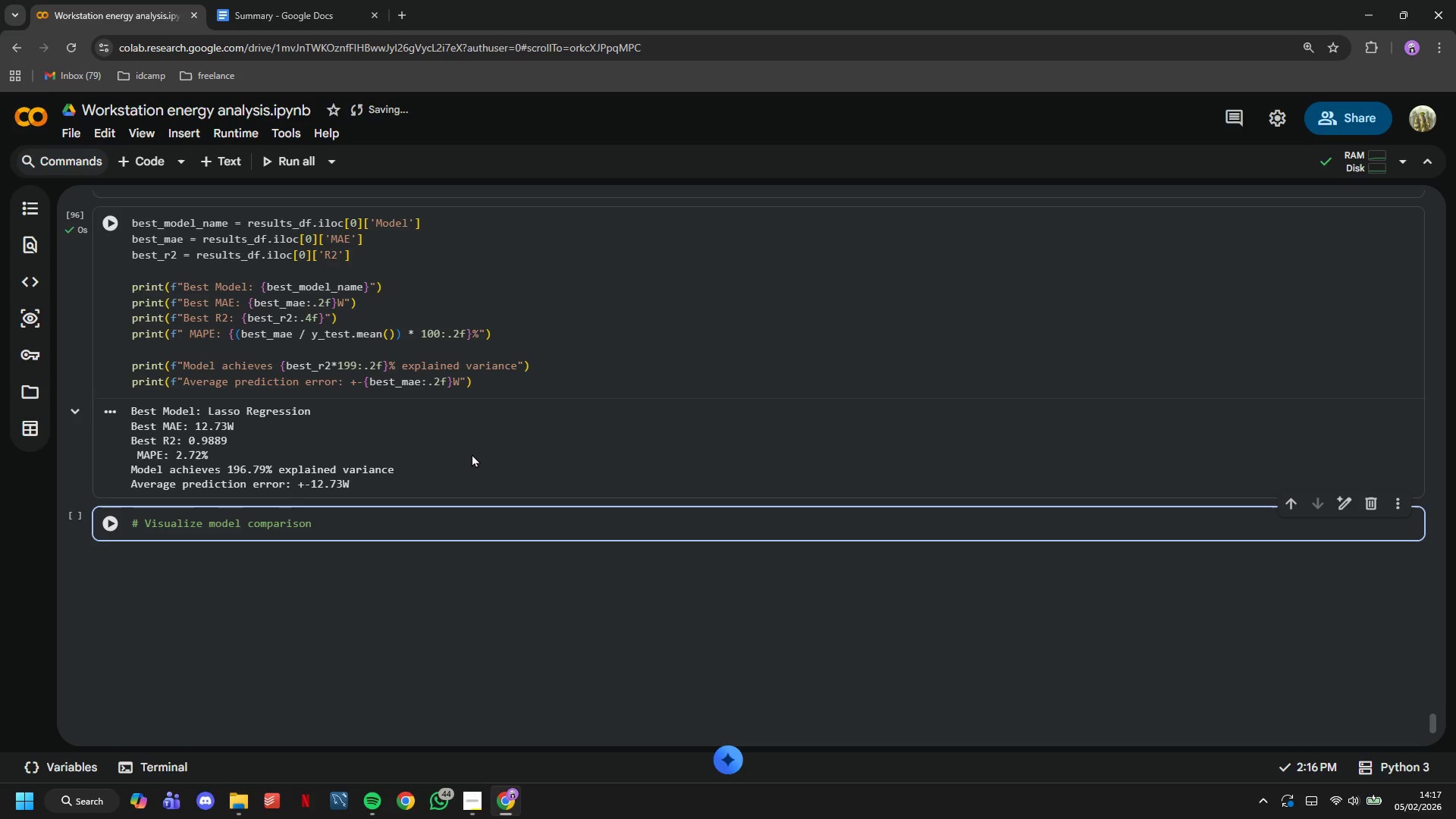 
wait(20.78)
 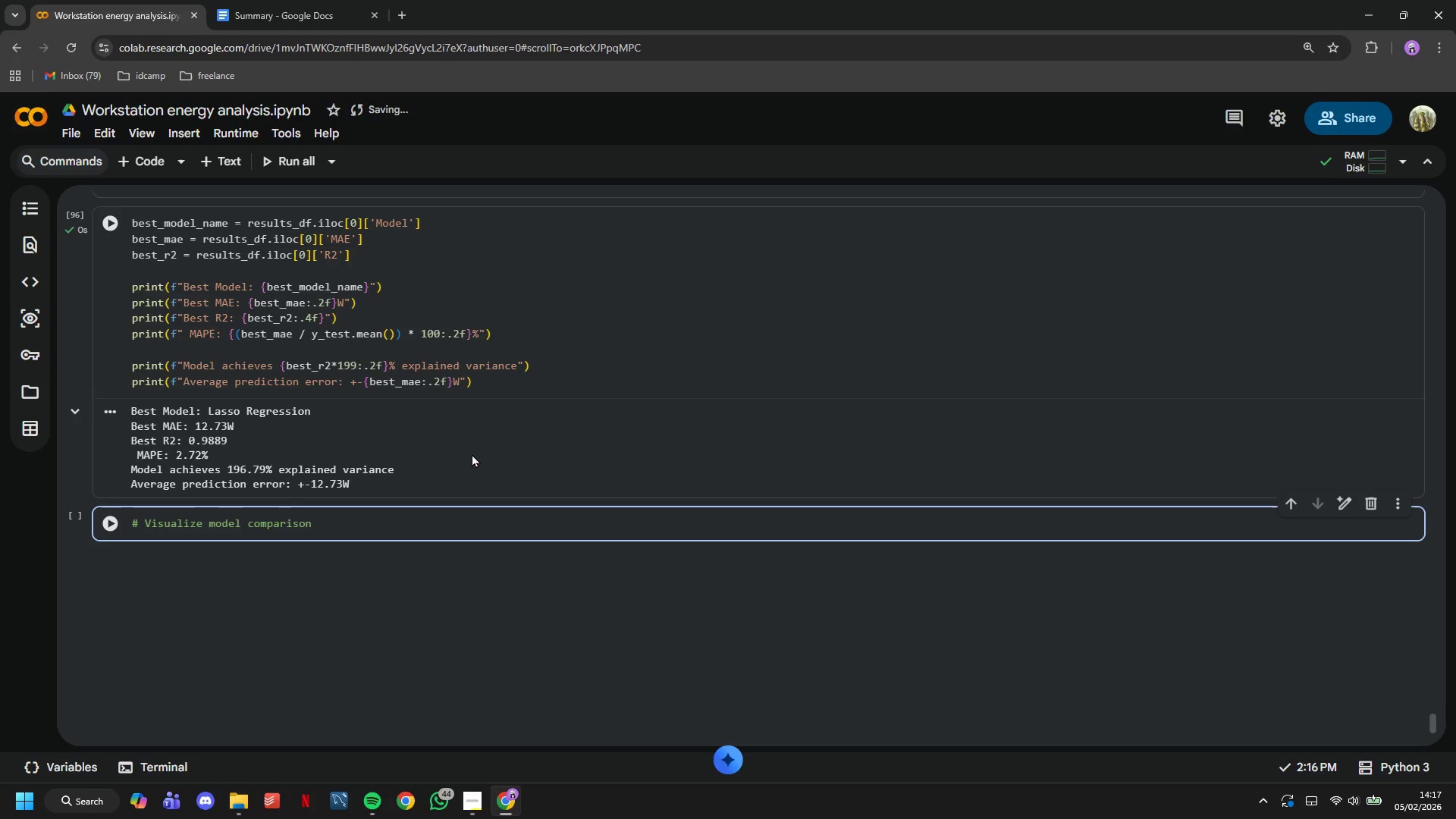 
key(Enter)
 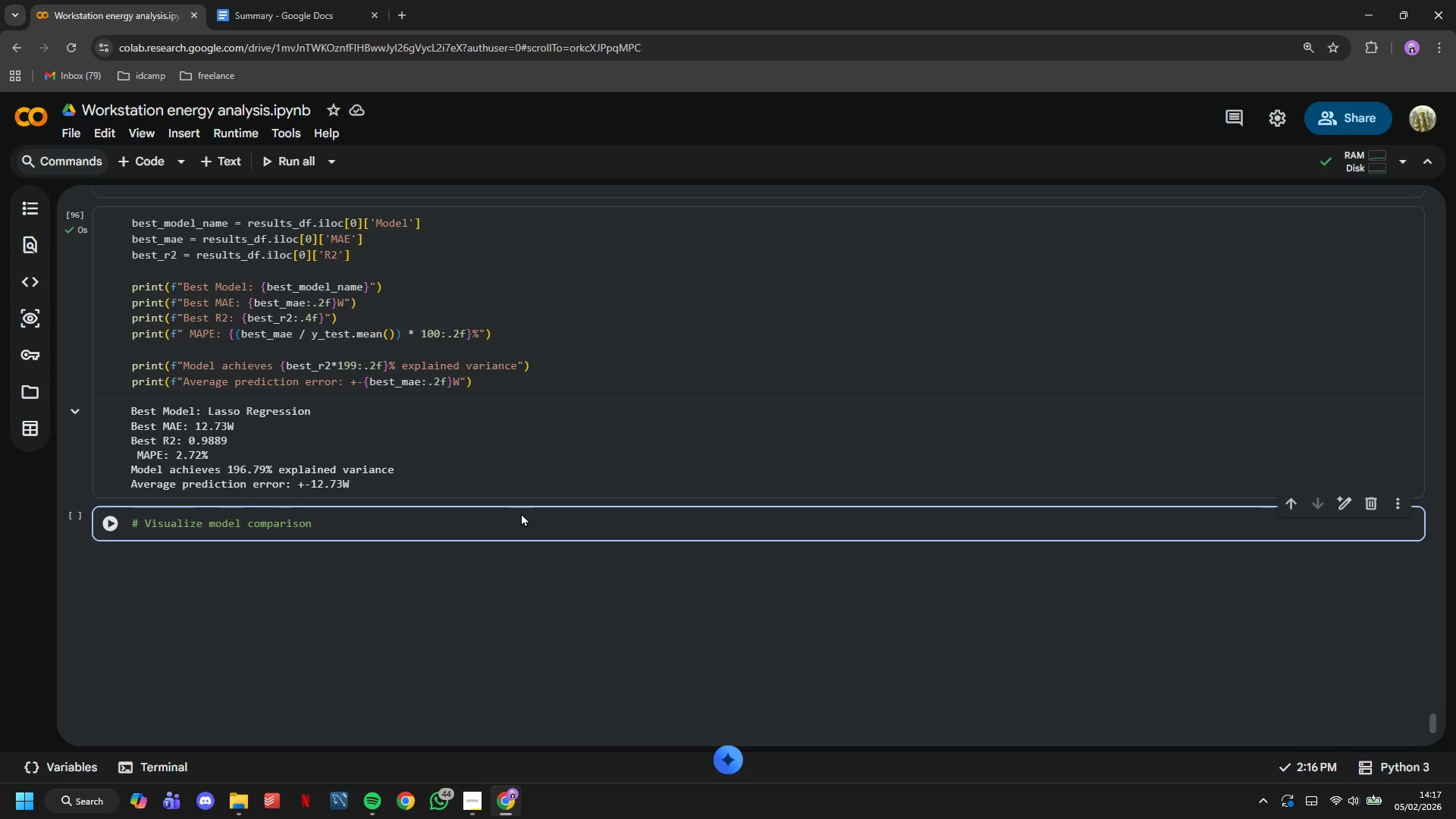 
key(Enter)
 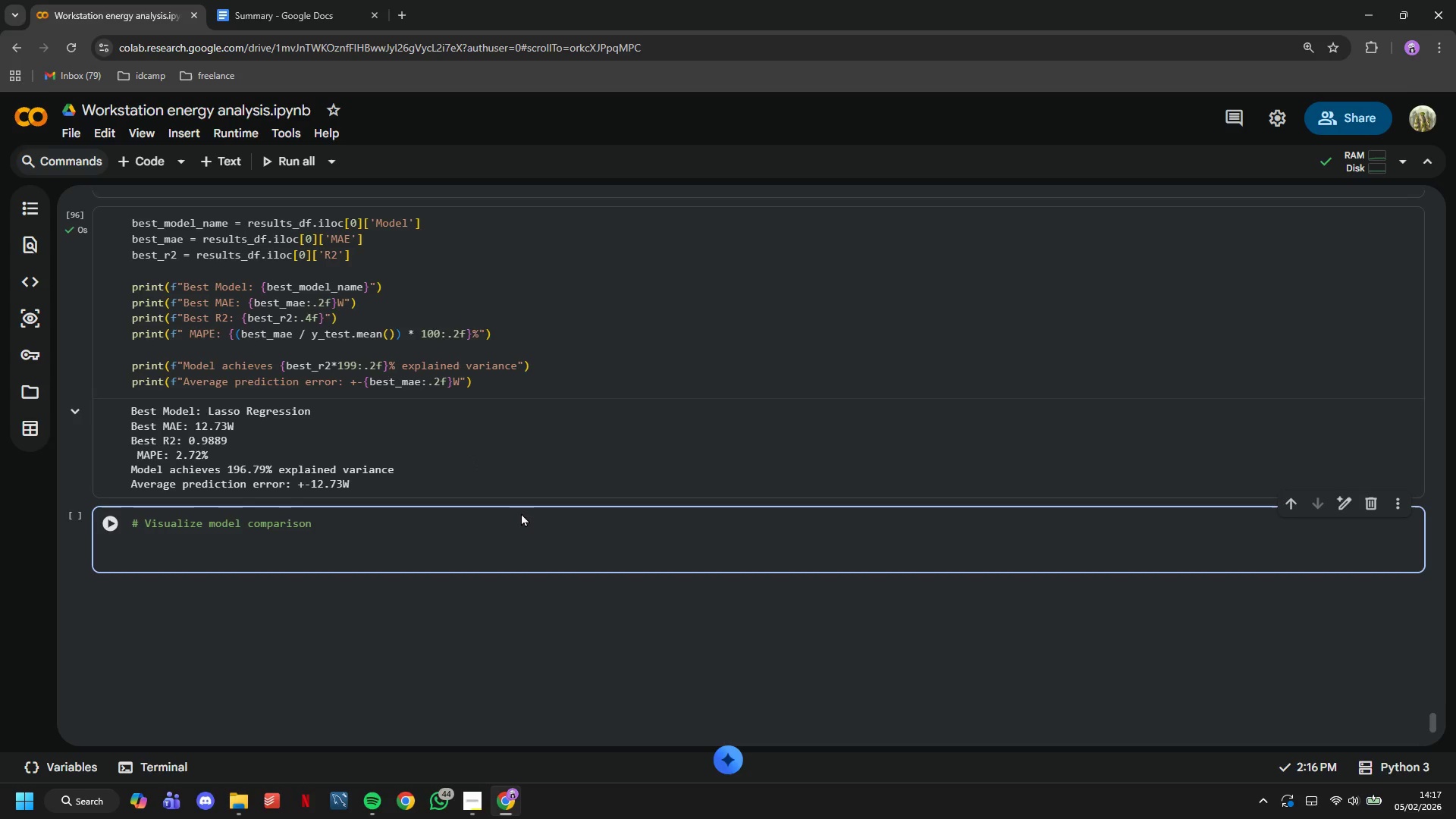 
type(fig, axes )
 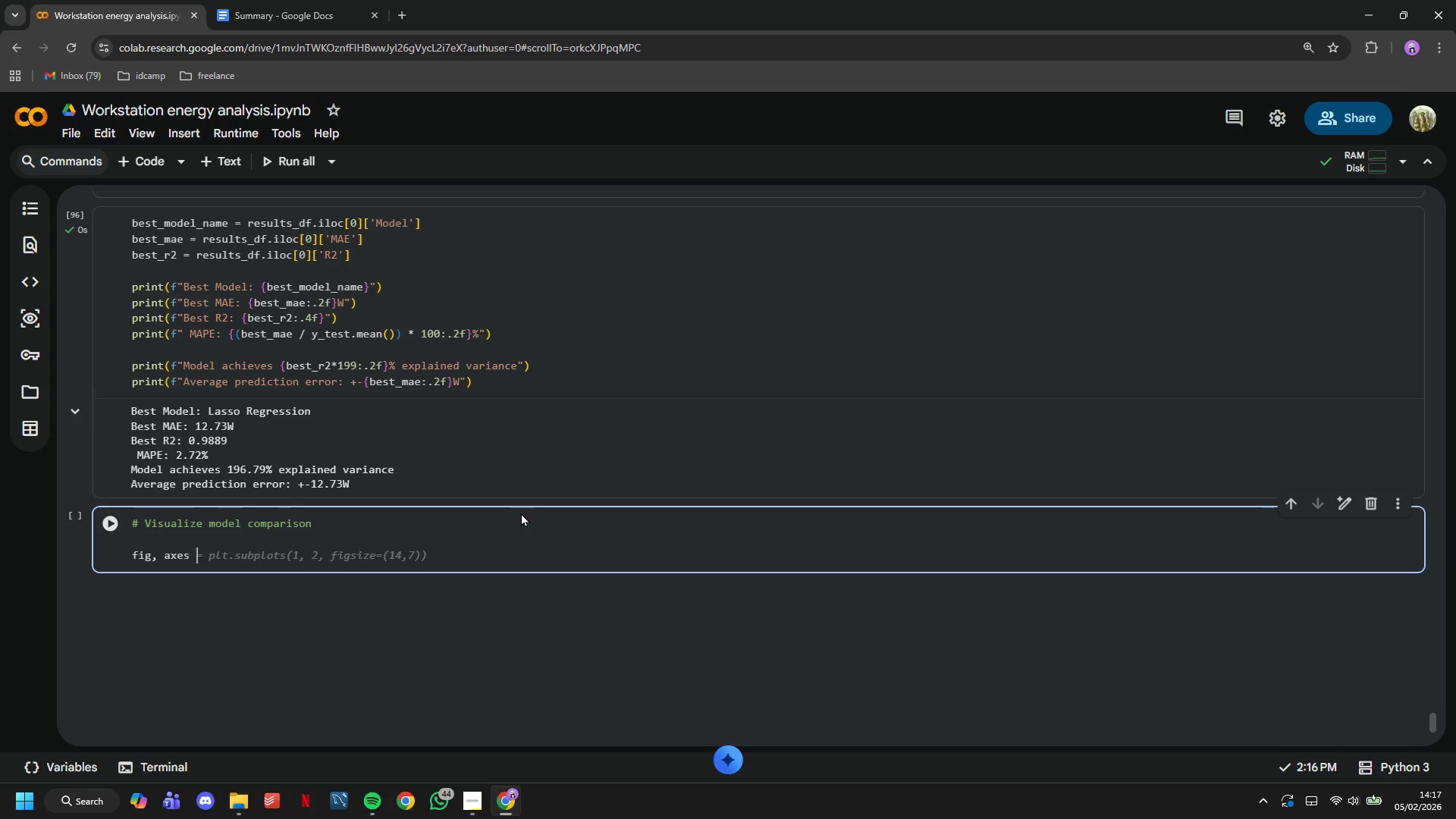 
wait(10.03)
 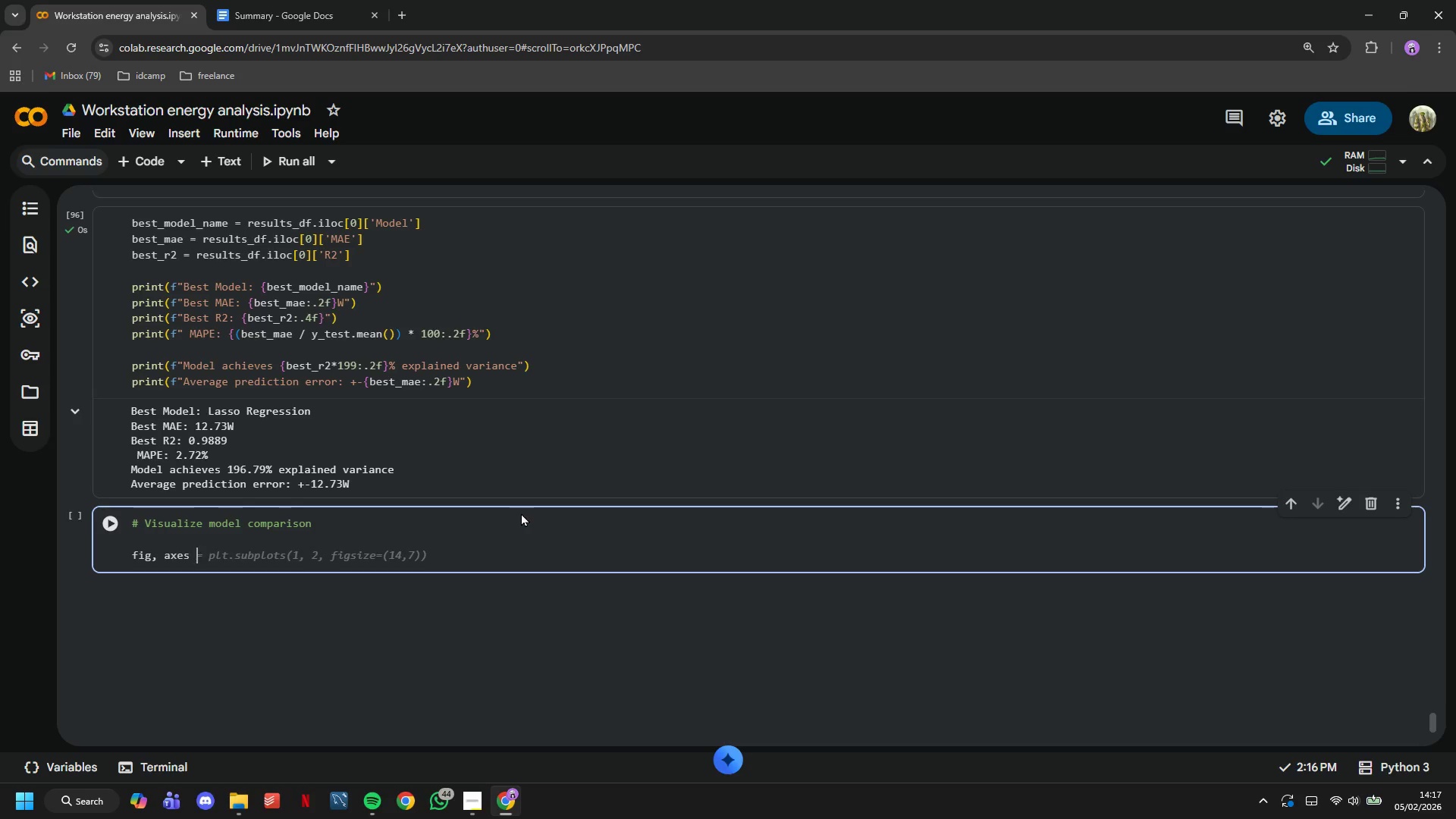 
type(= plt.subplots(1, 2, )
 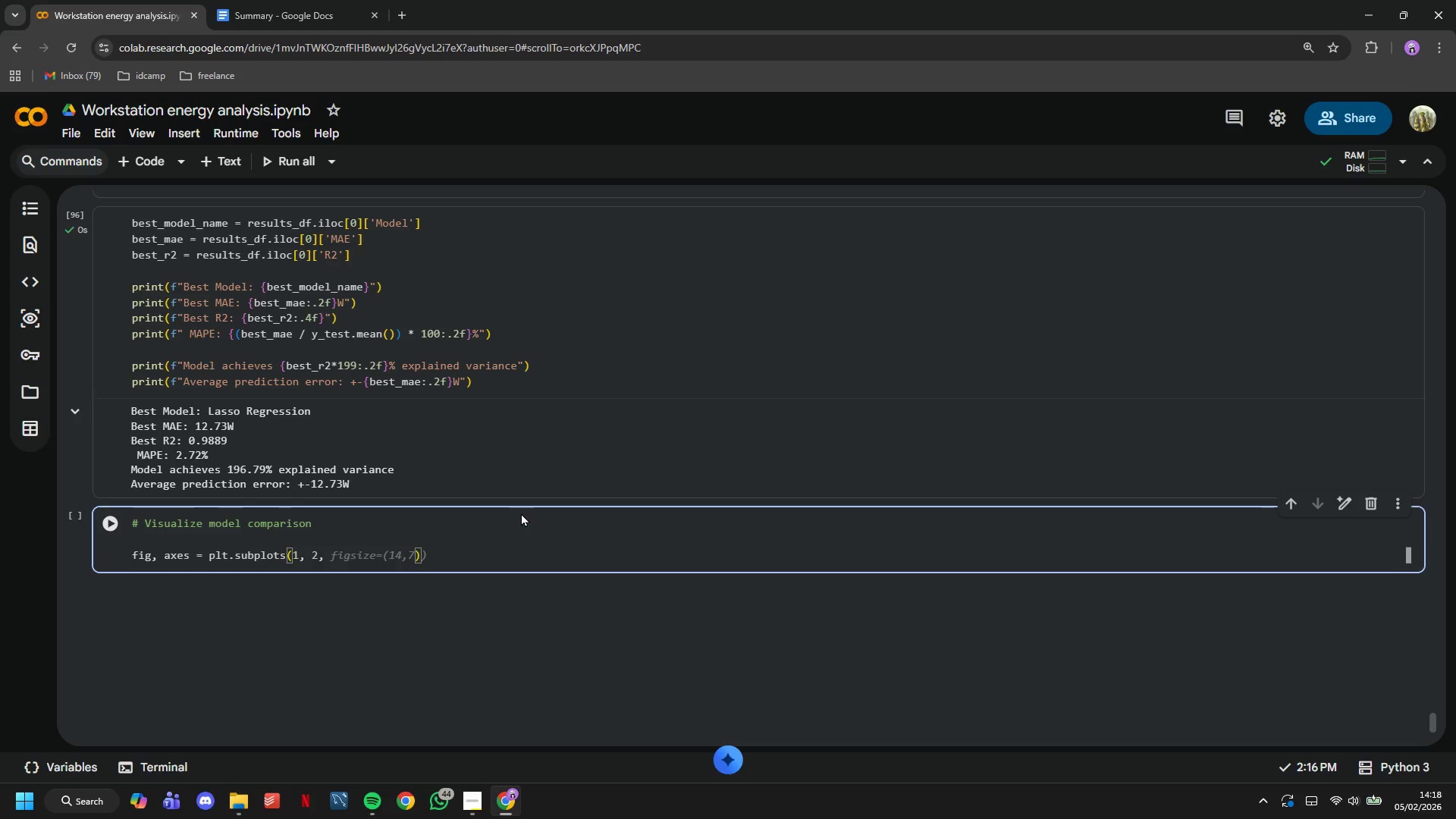 
wait(7.61)
 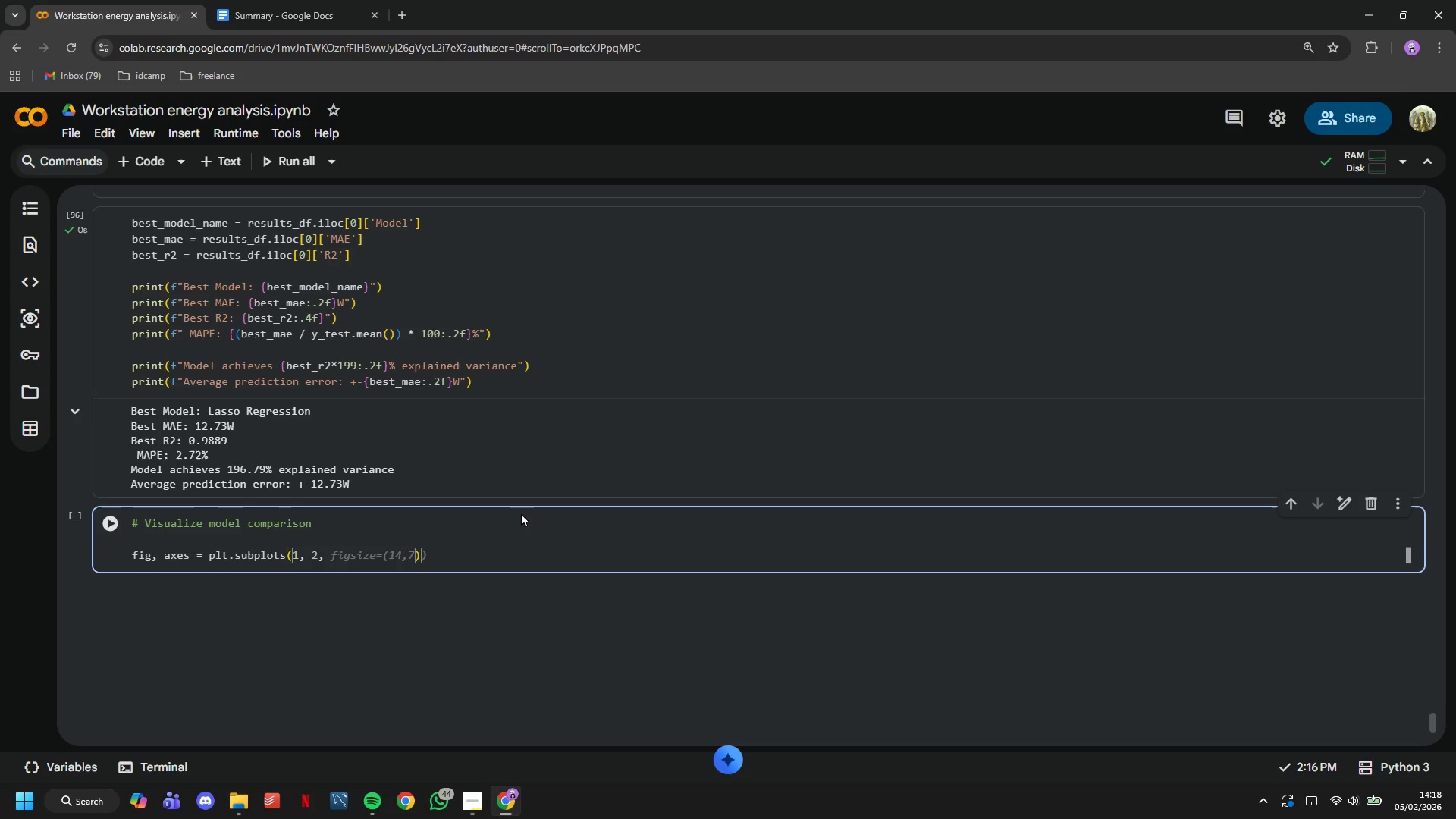 
type(figsize=(14,5)
 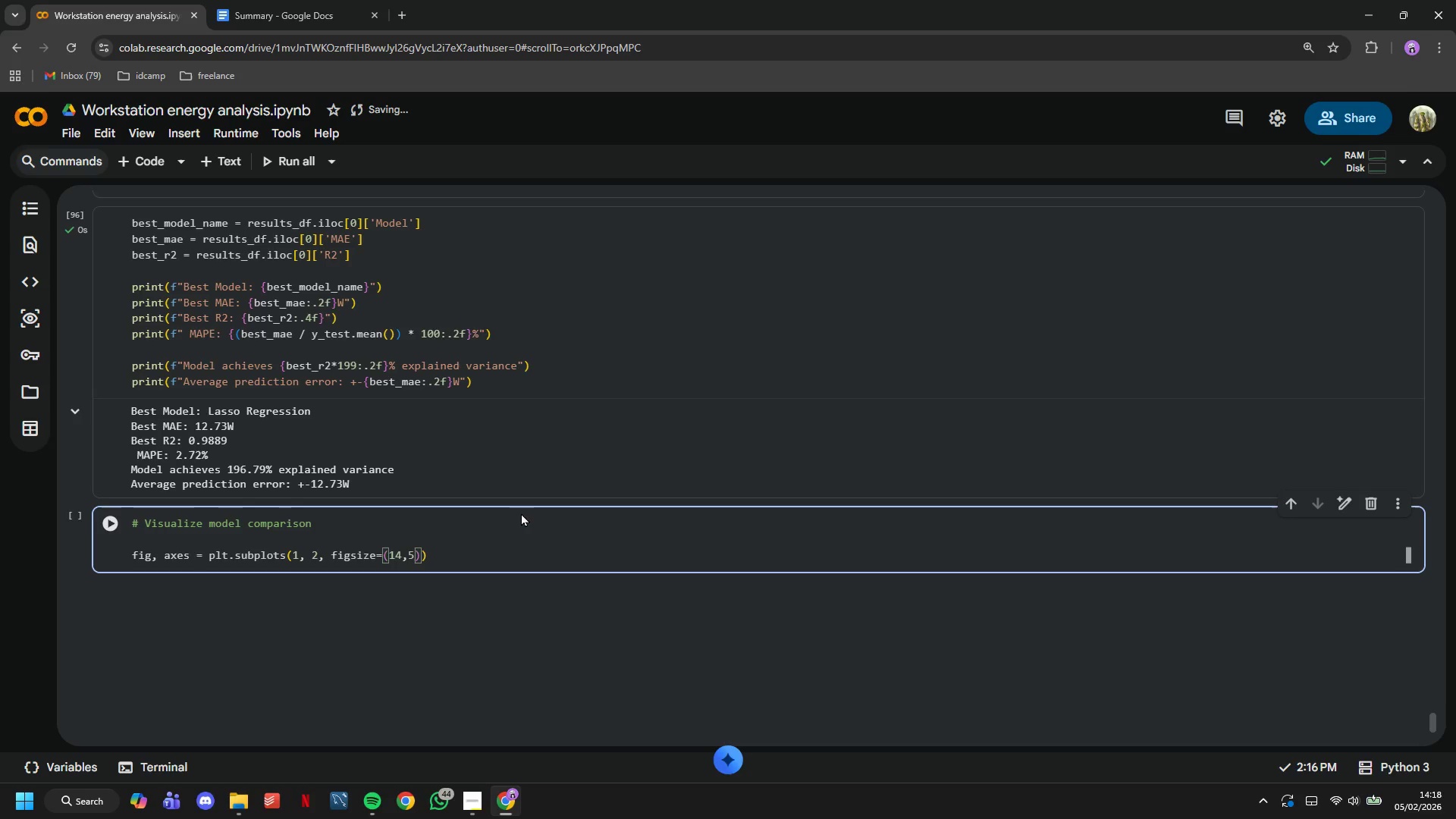 
key(ArrowRight)
 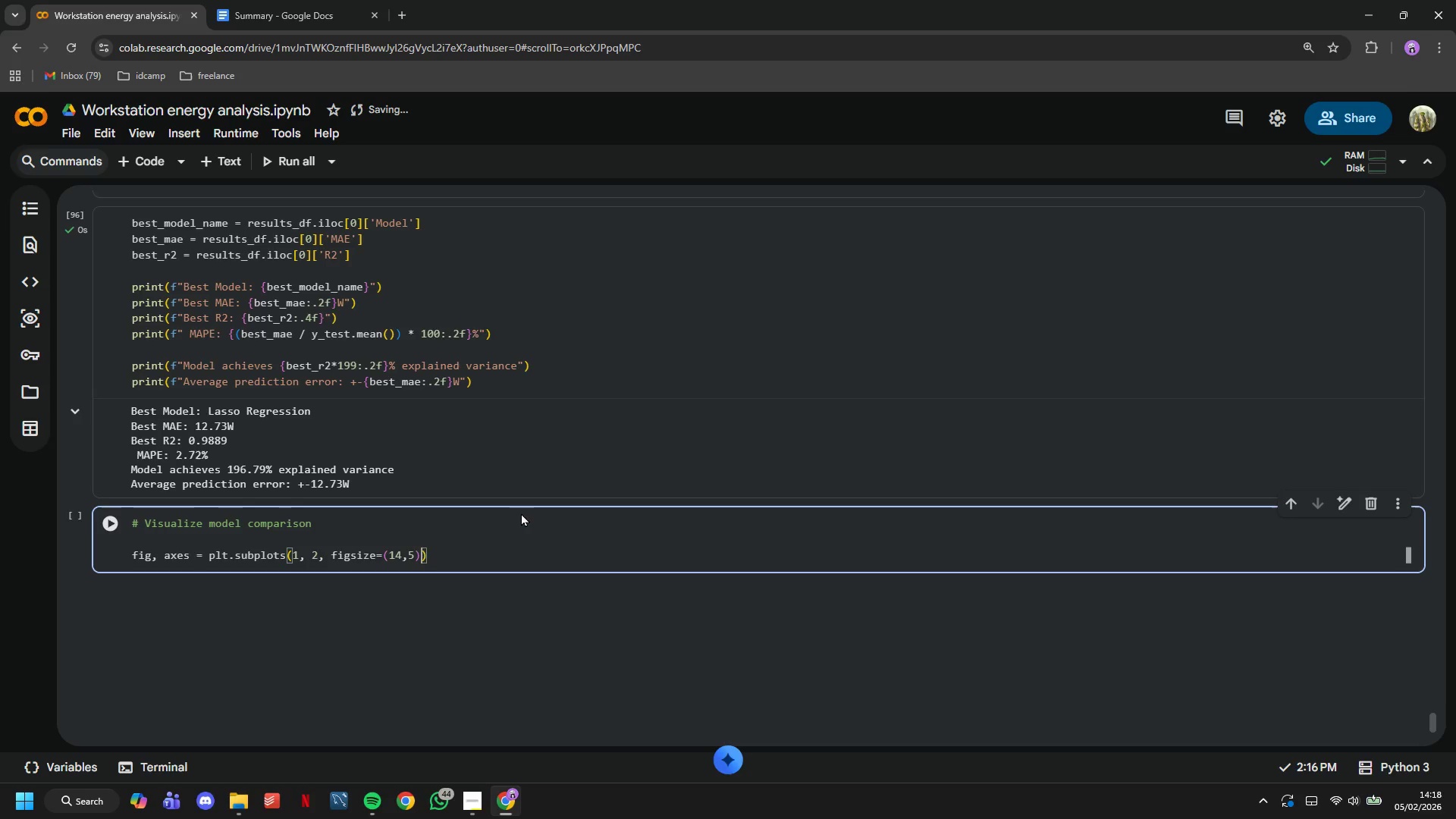 
key(ArrowRight)
 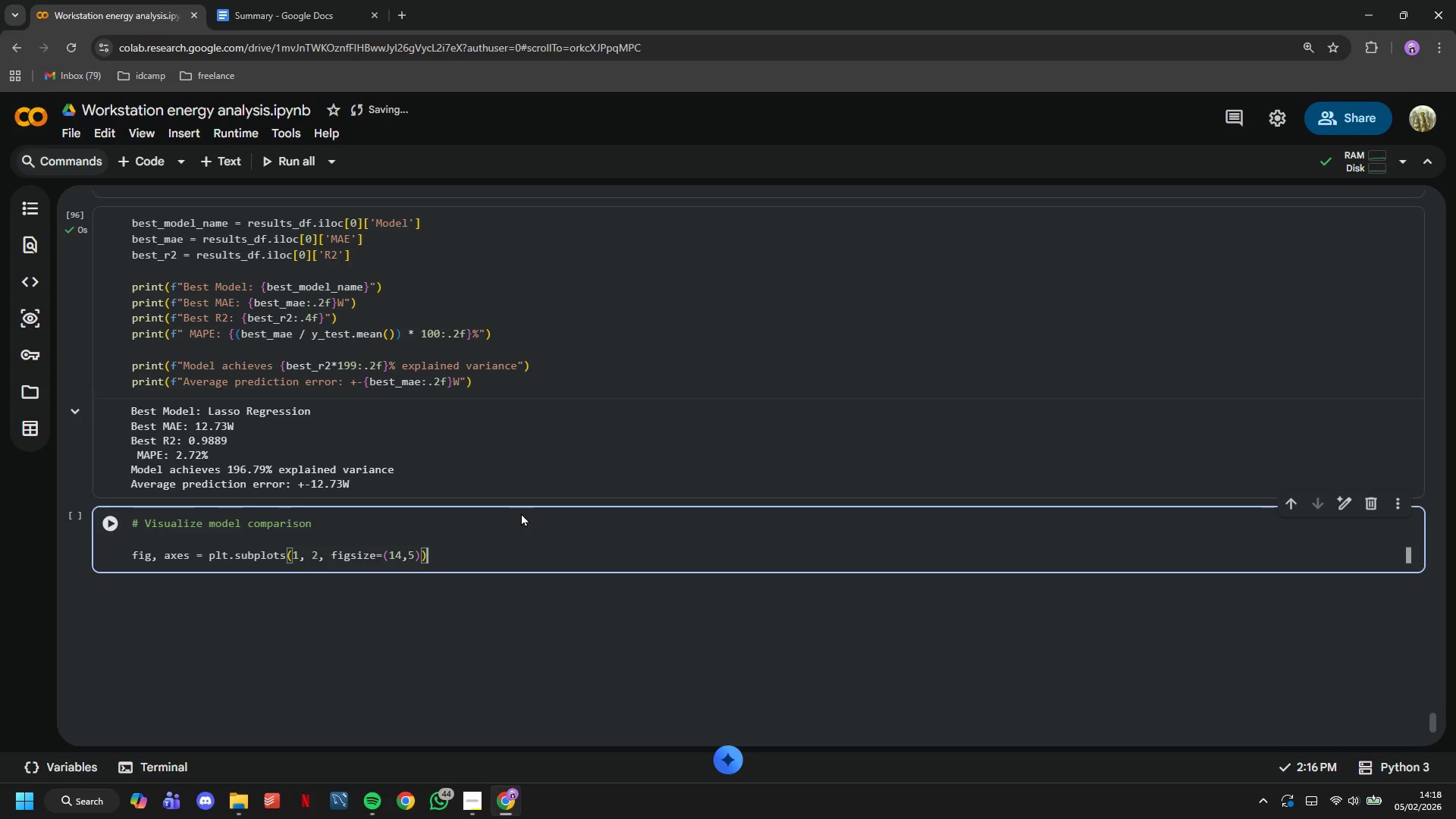 
key(Enter)
 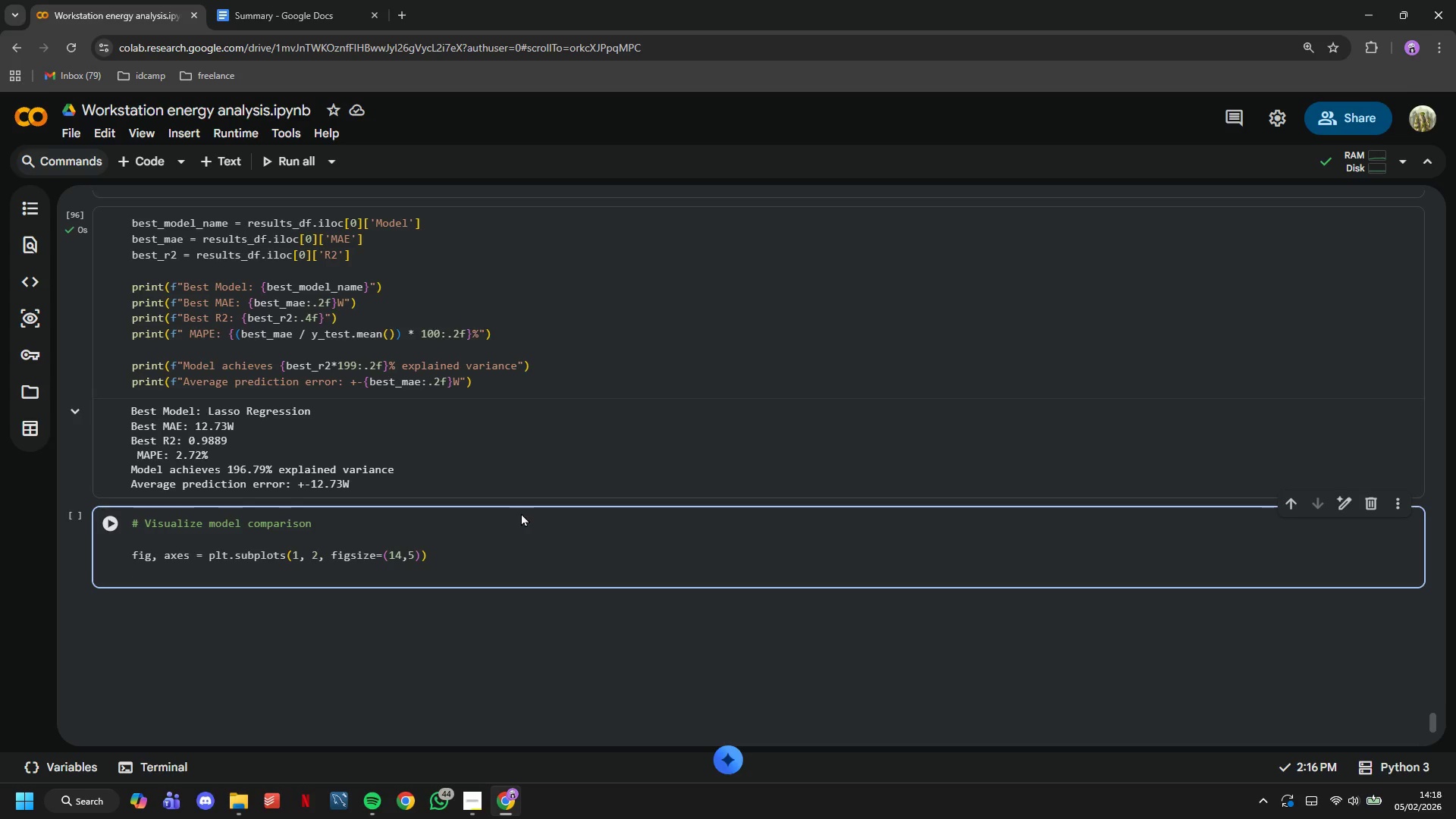 
key(Enter)
 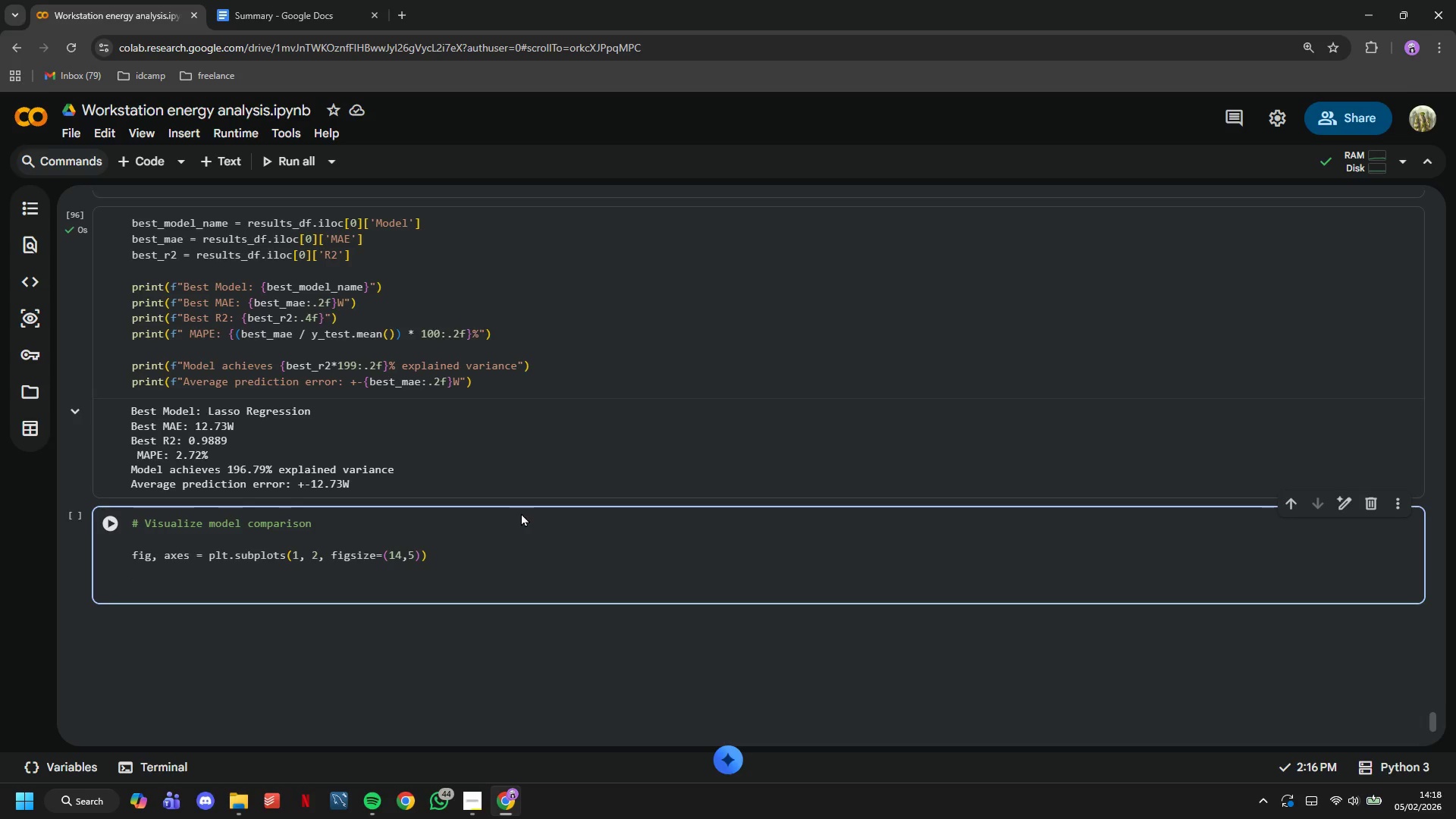 
type(# MAE Comparison)
 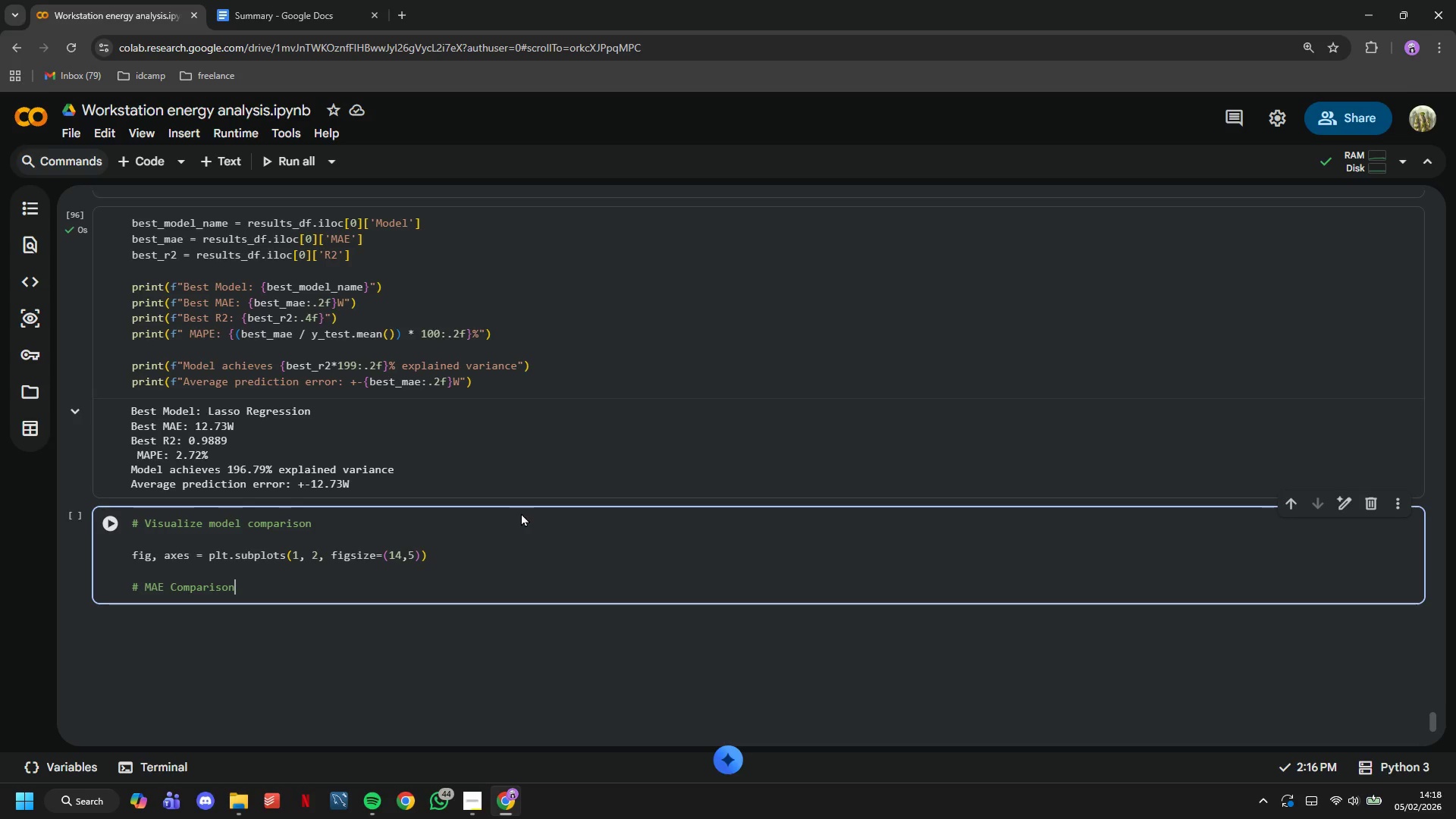 
wait(13.14)
 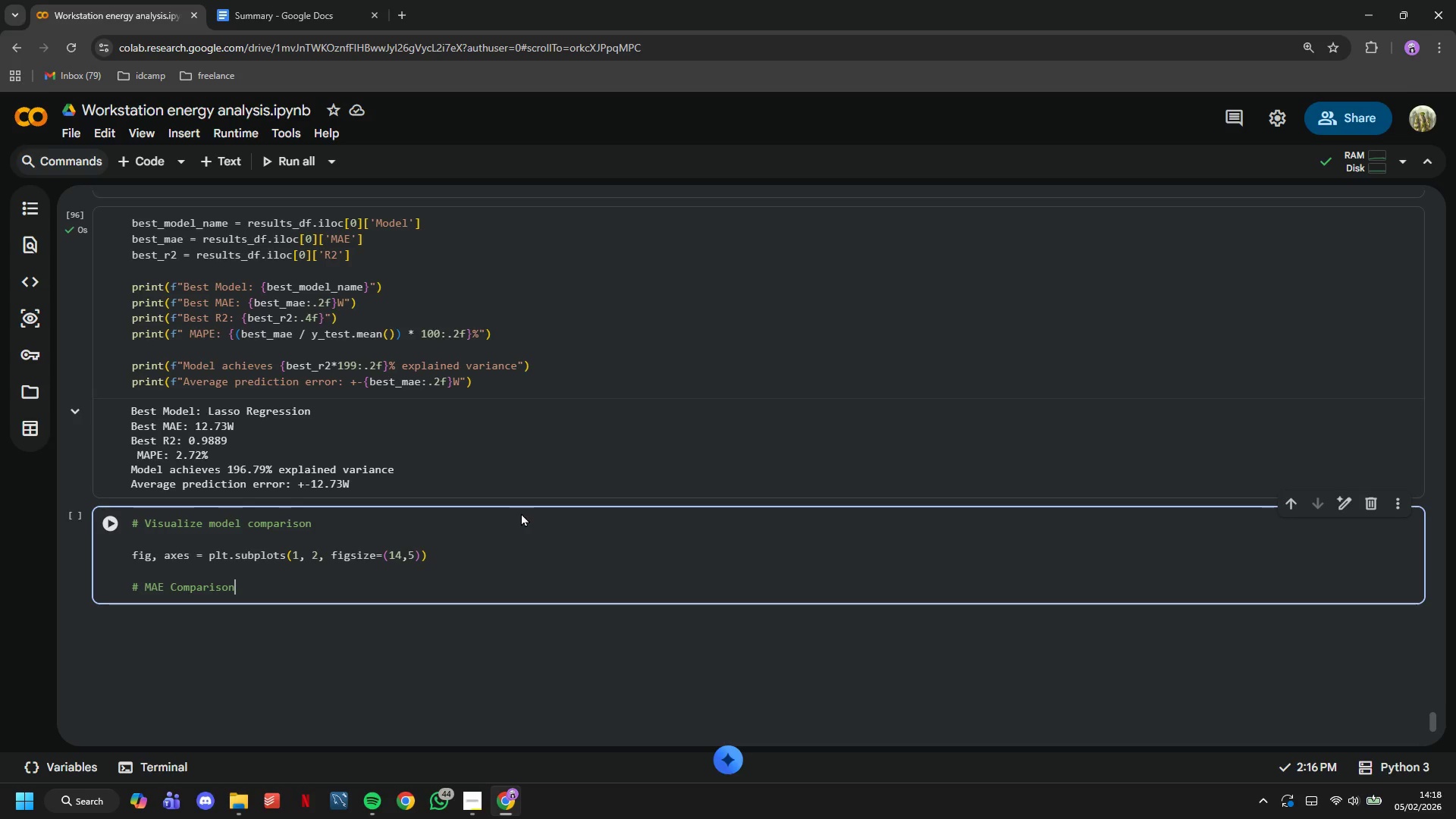 
key(Enter)
 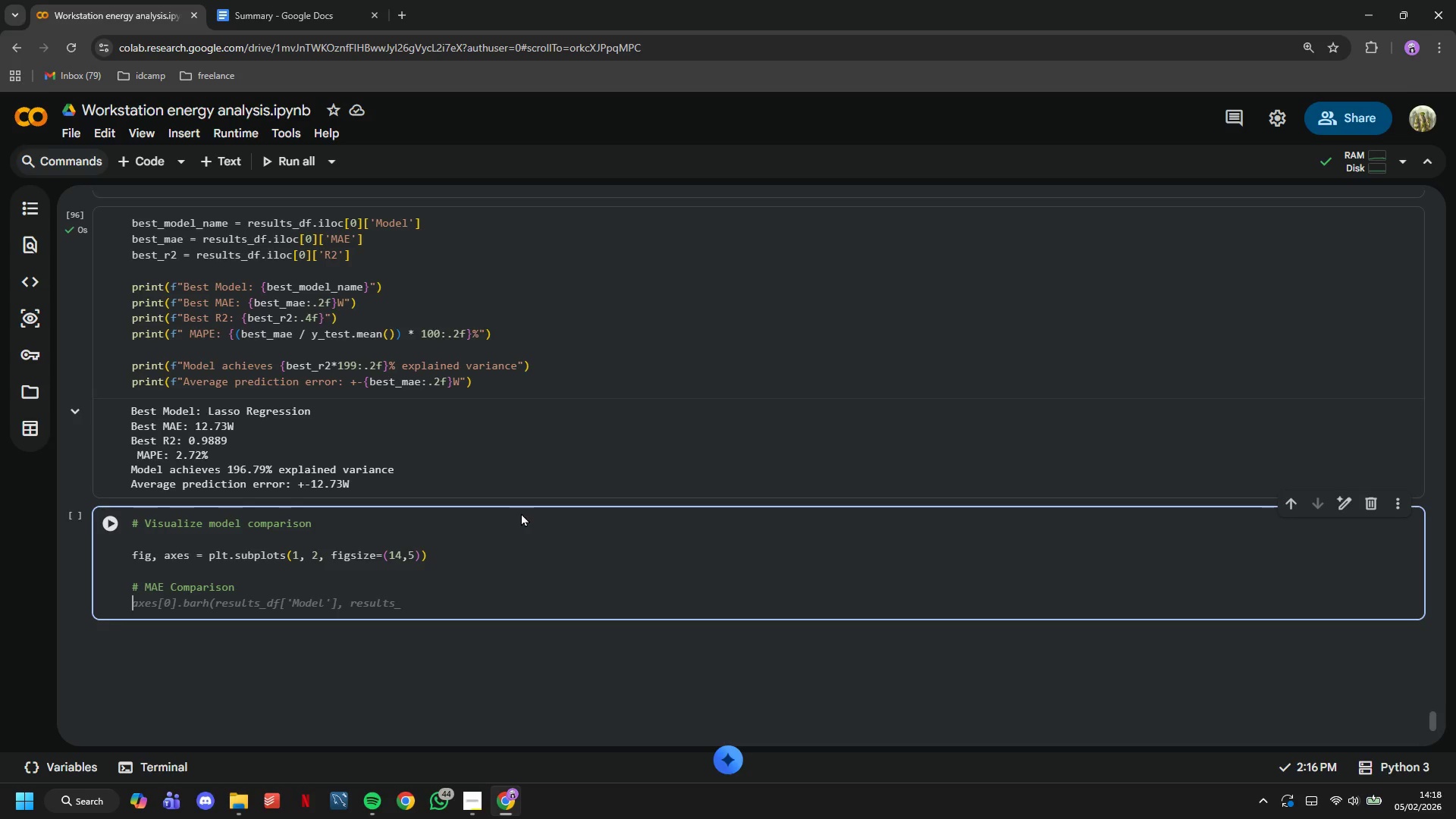 
type(axes[-)
key(Backspace)
type(0)
 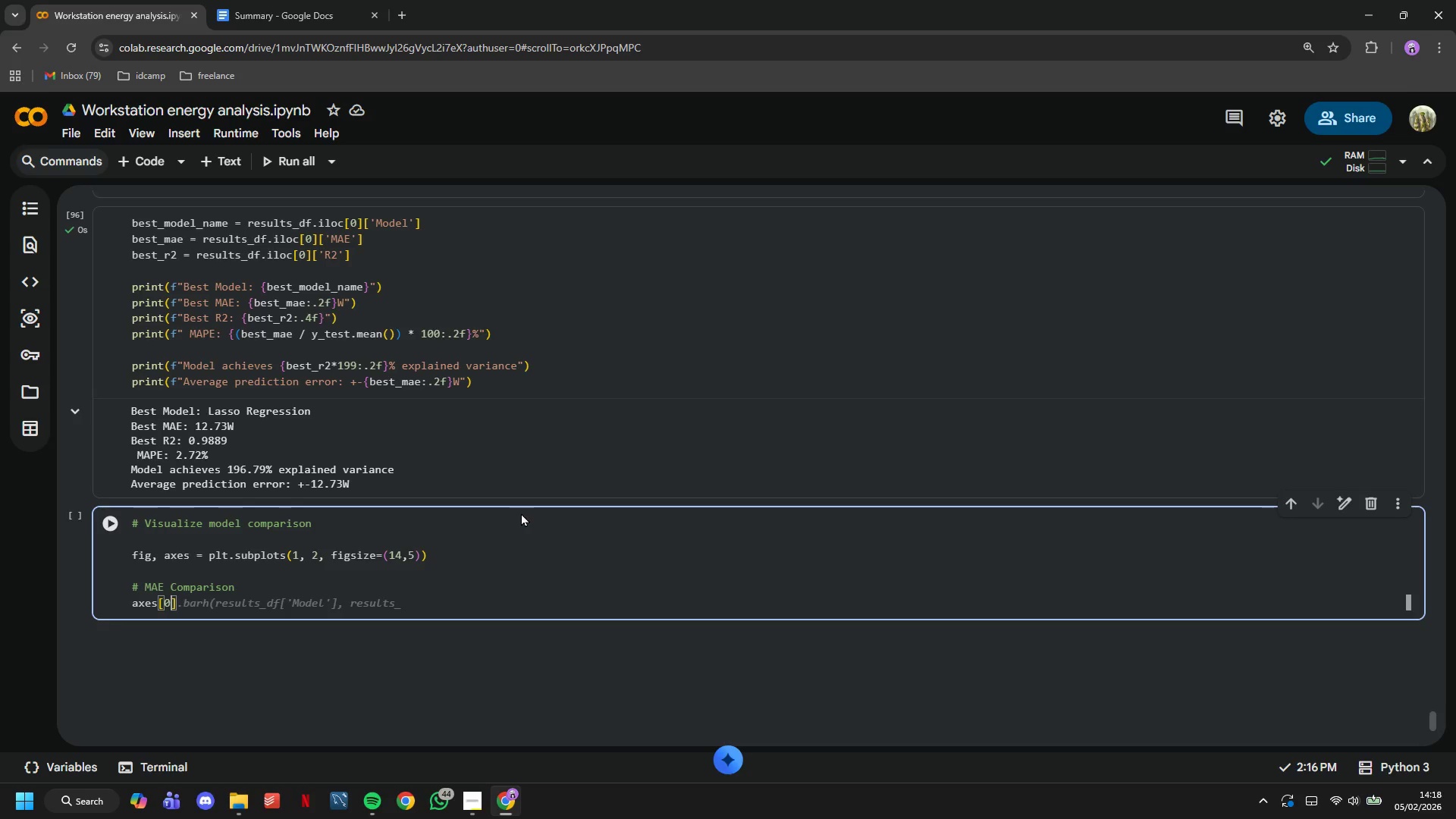 
key(ArrowRight)
 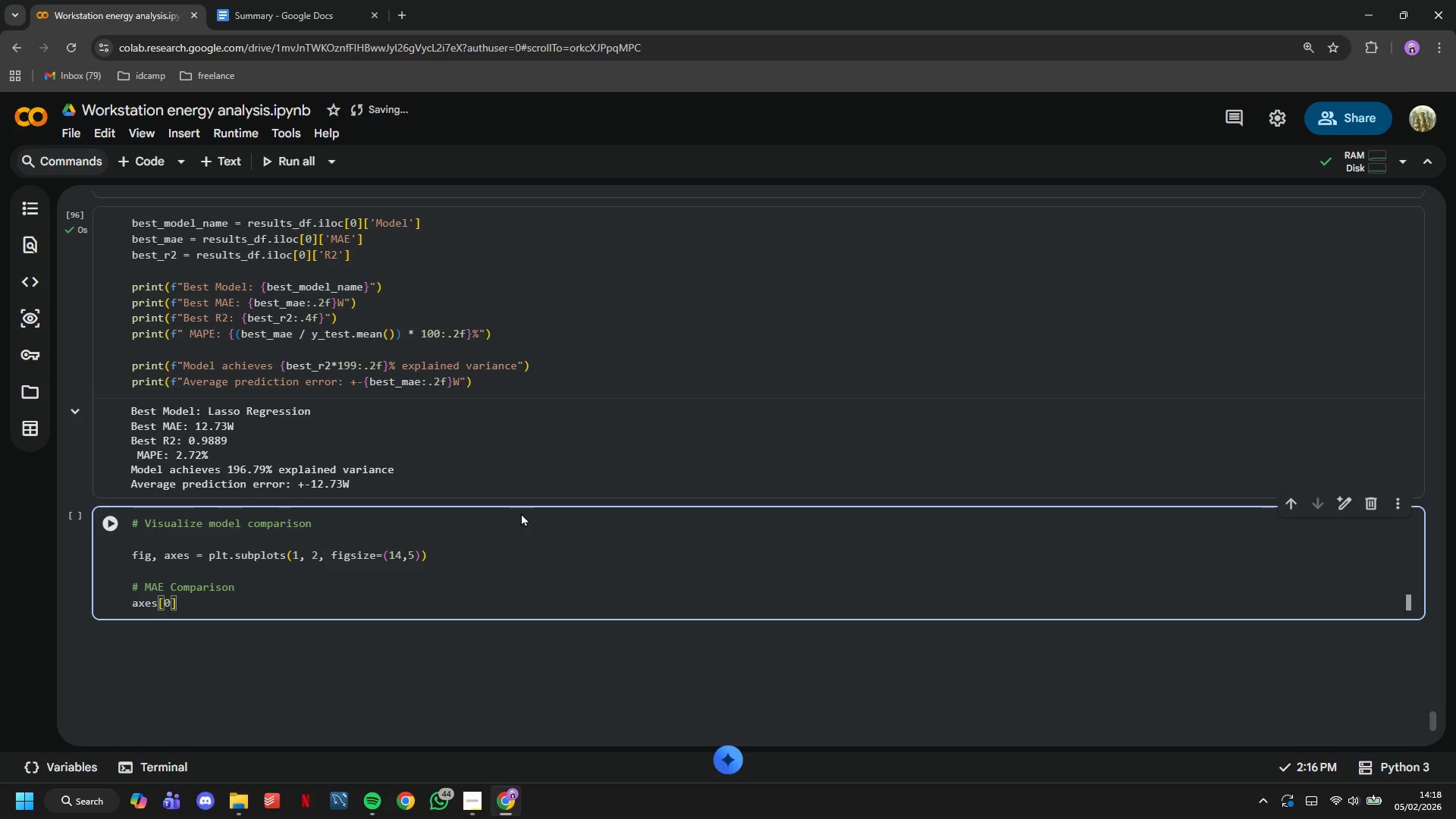 
wait(8.5)
 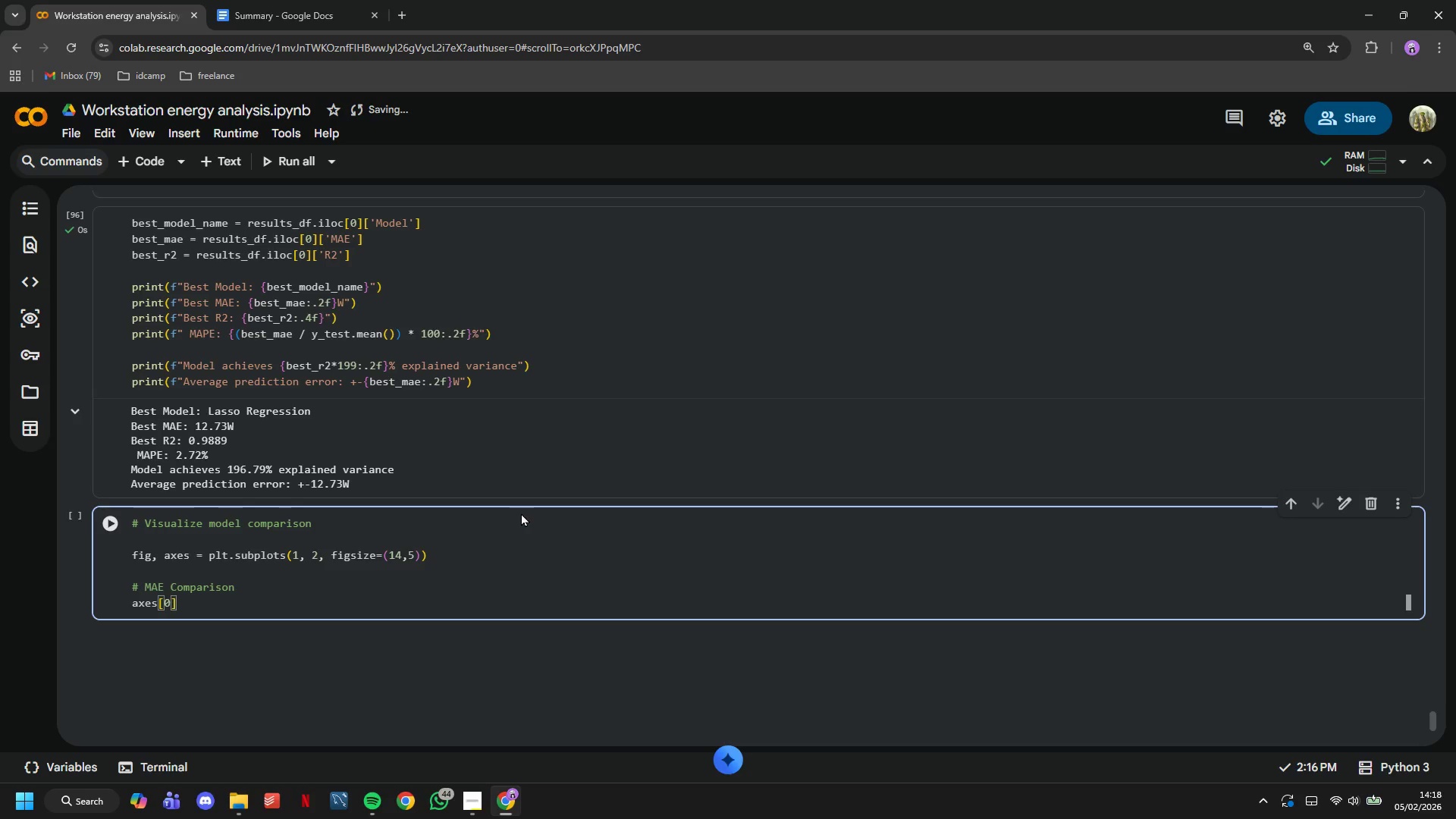 
type(.barh(results_df[',)
key(Backspace)
type(Model)
 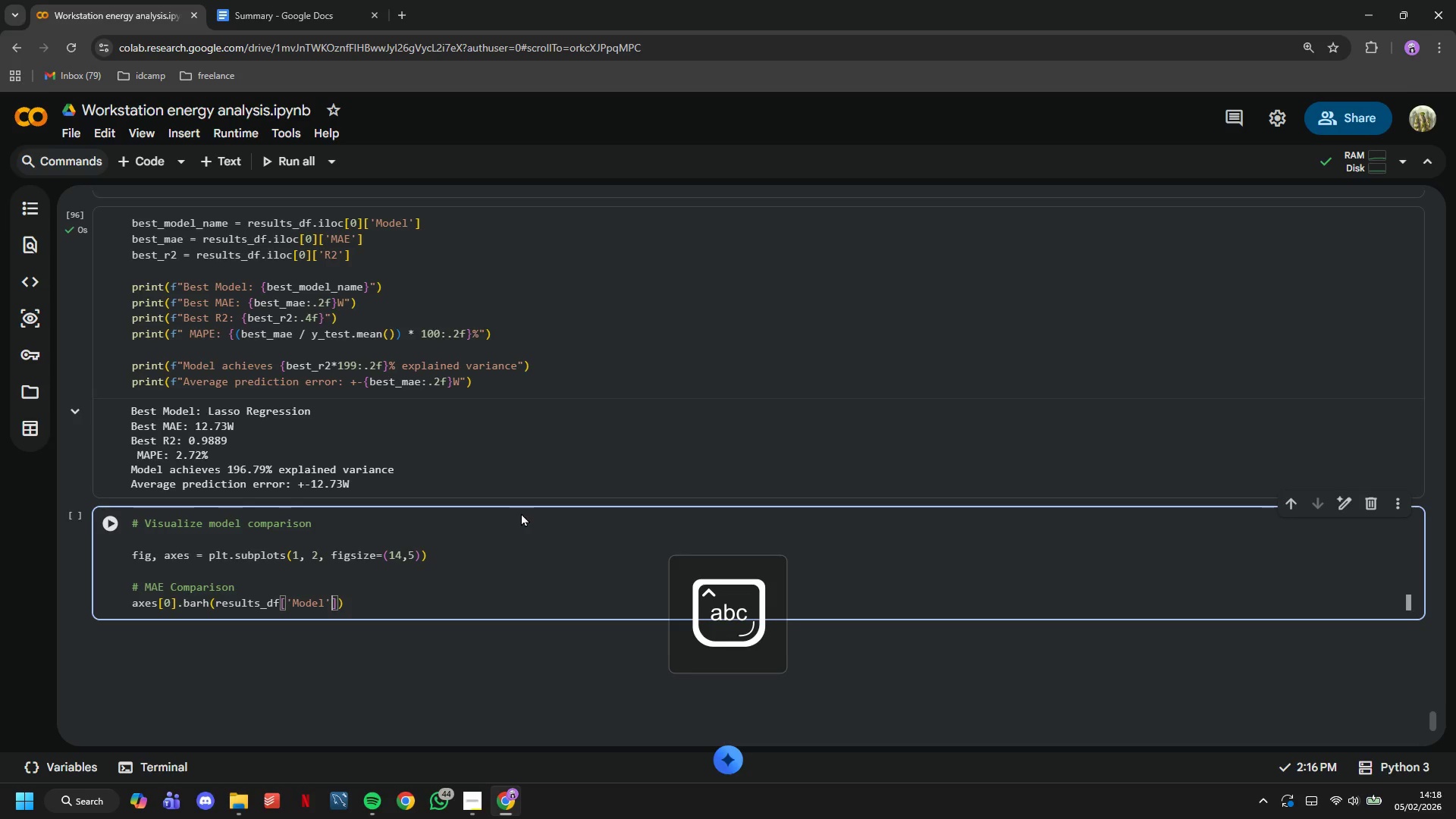 
 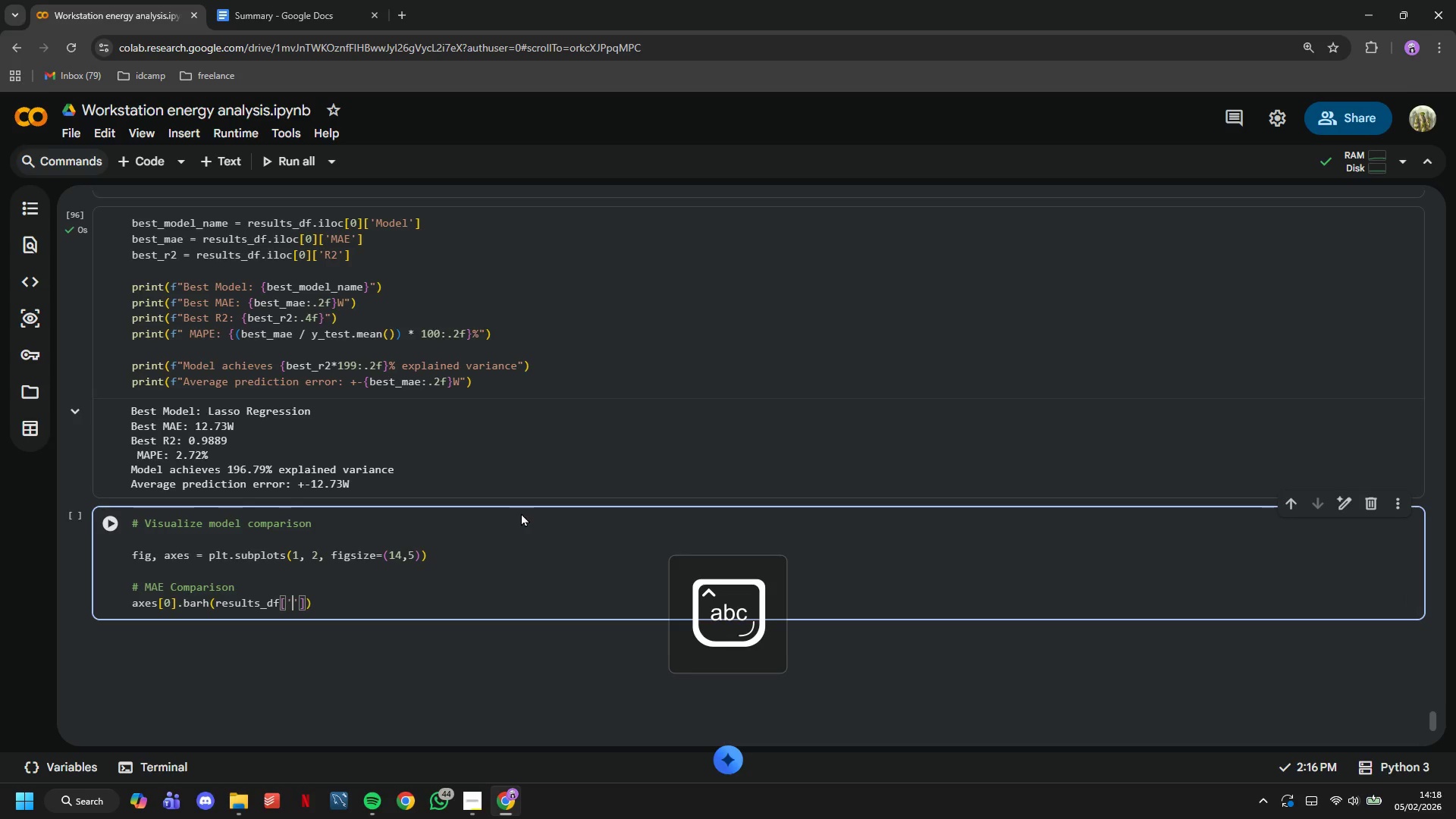 
key(ArrowRight)
 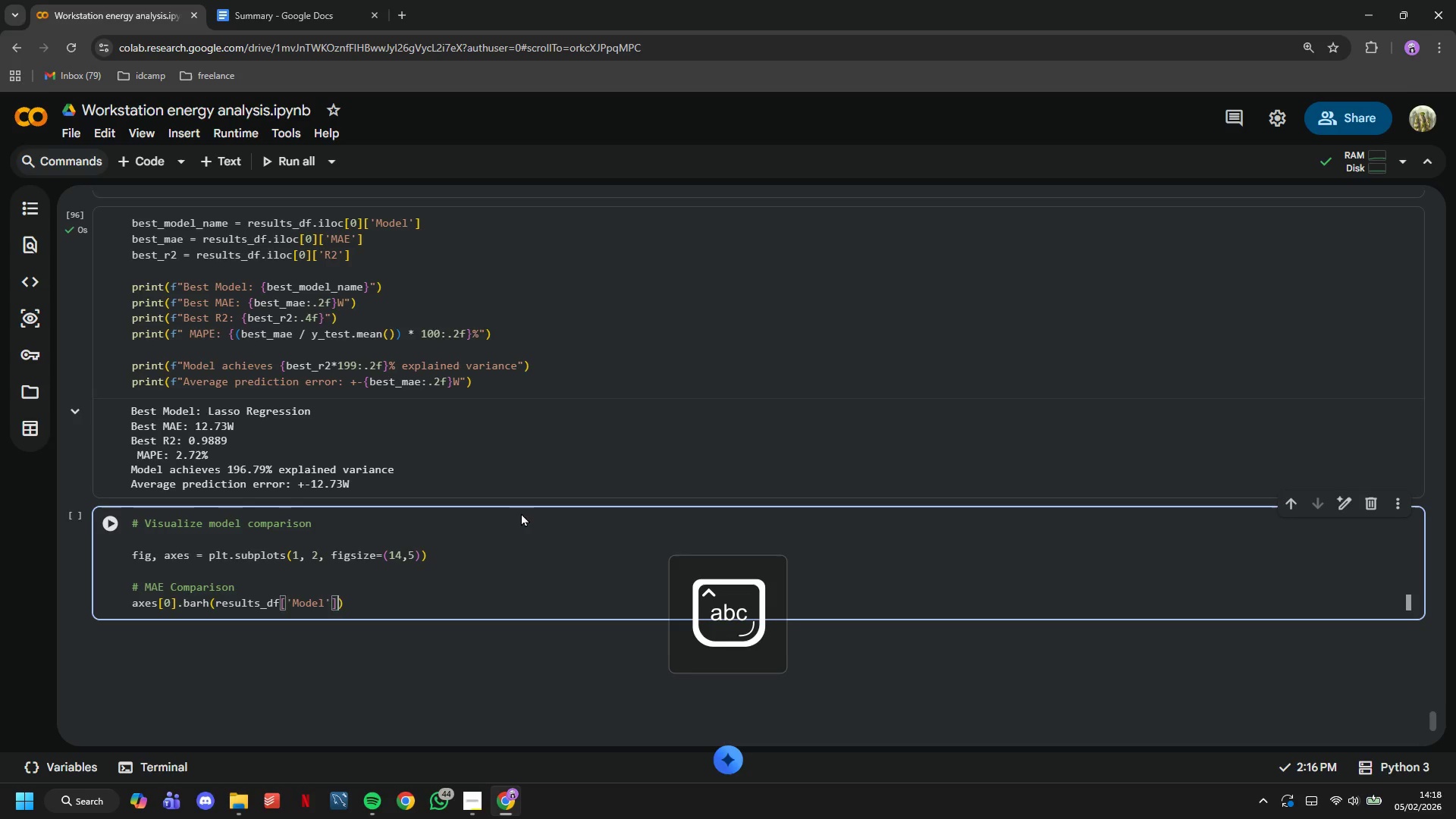 
key(ArrowRight)
 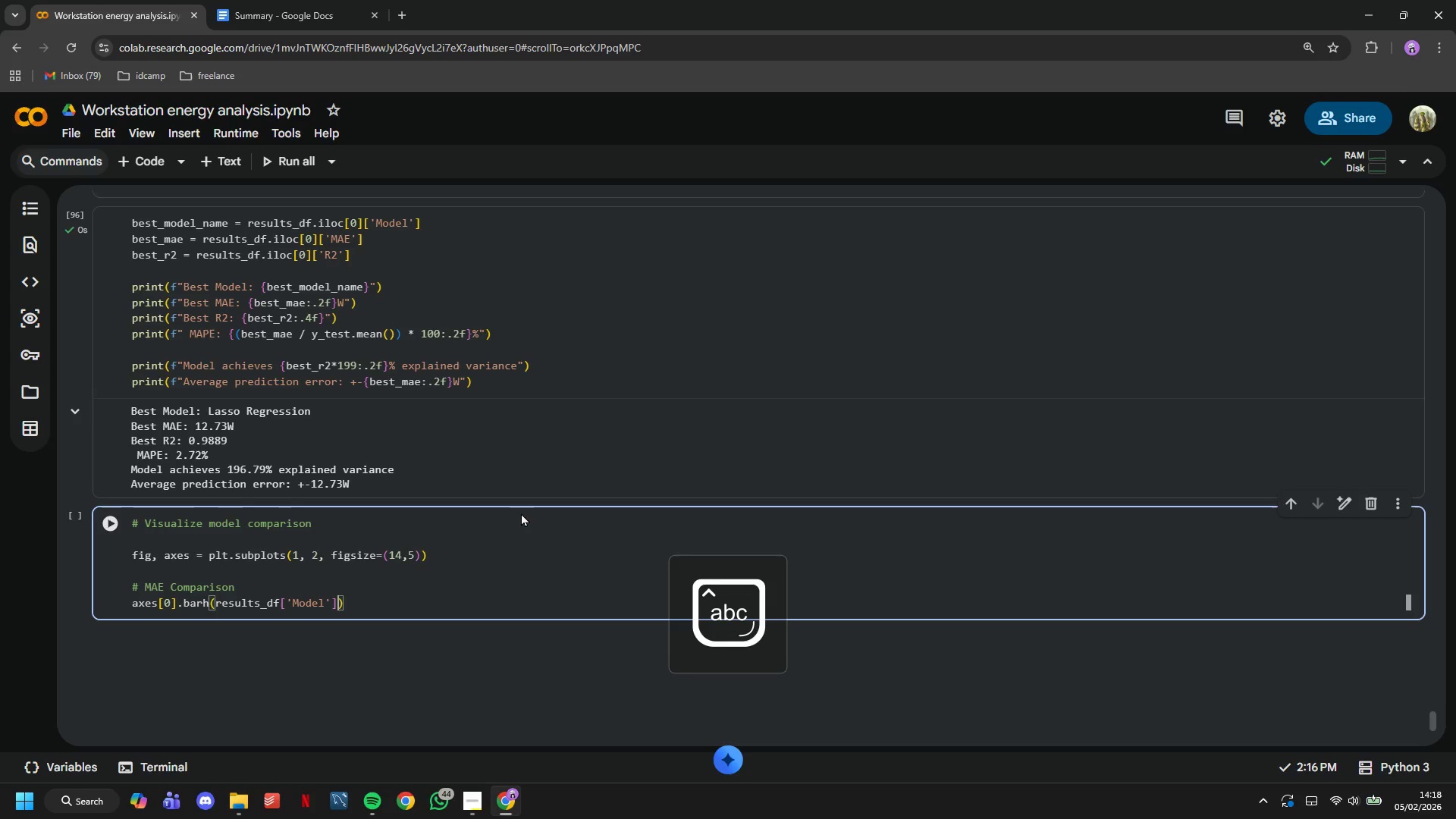 
type(.)
key(Backspace)
type(m )
key(Backspace)
key(Backspace)
type(m )
key(Backspace)
key(Backspace)
type(, results_df)
 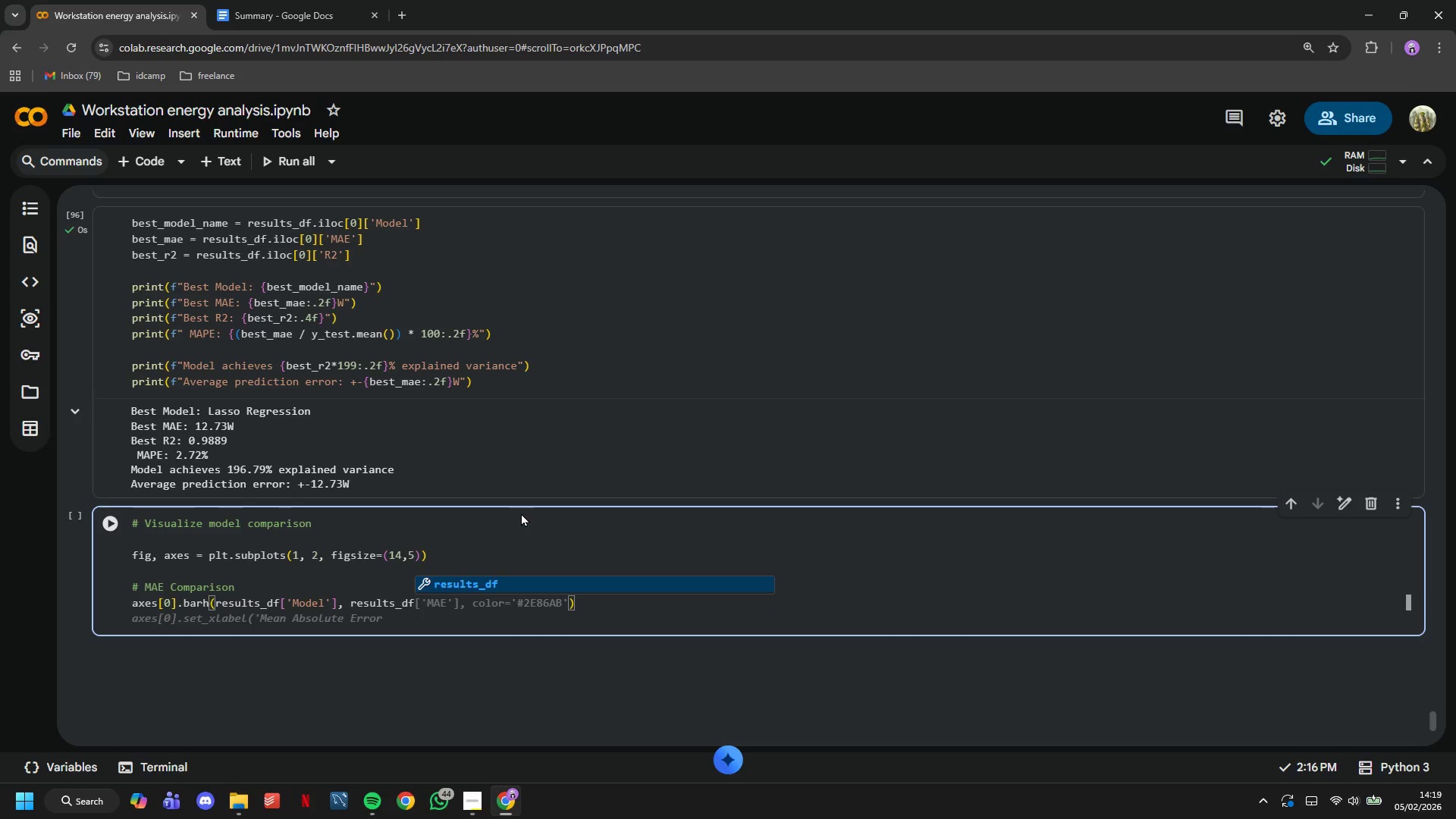 
type(['MAE)
 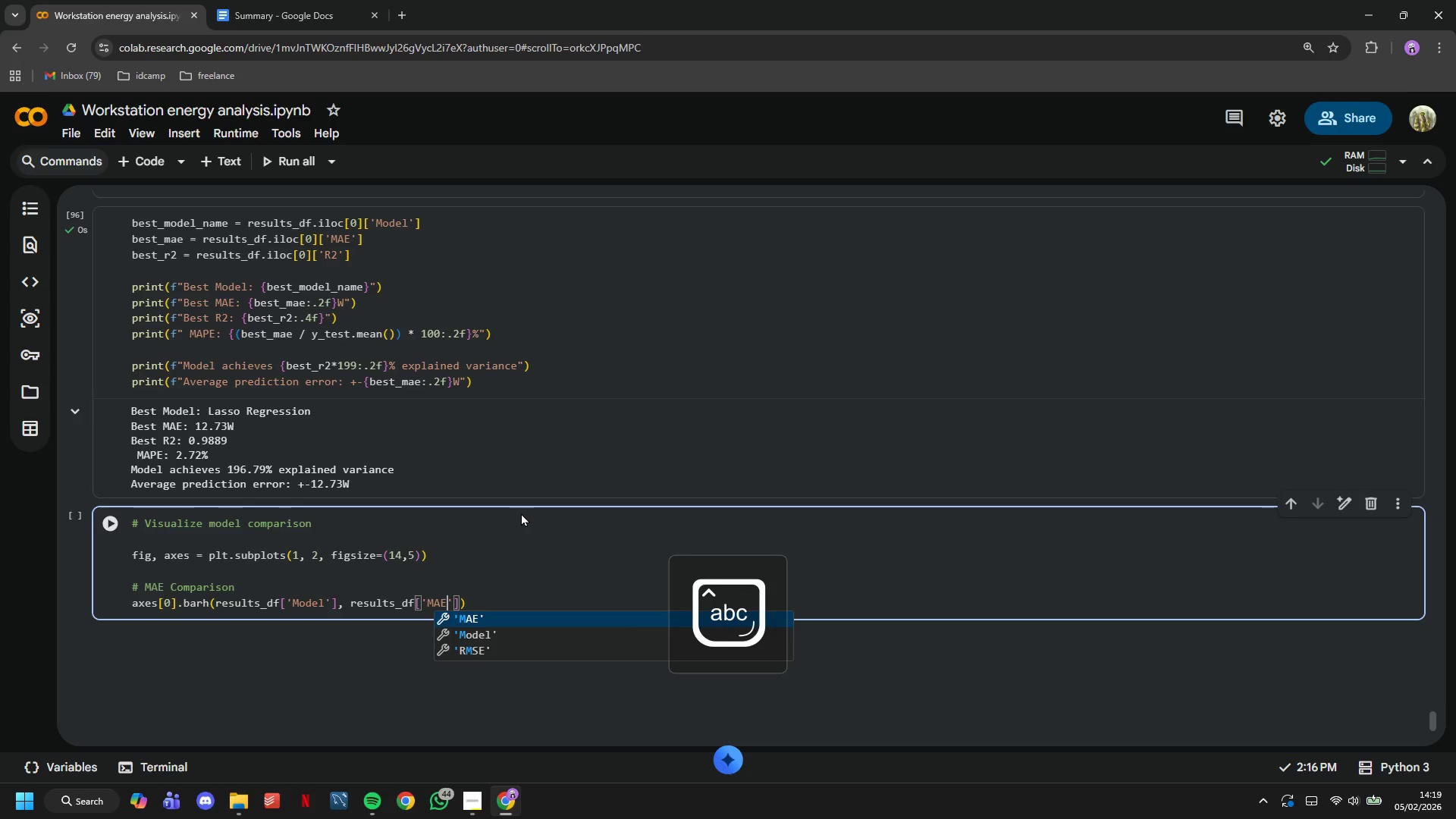 
key(ArrowRight)
 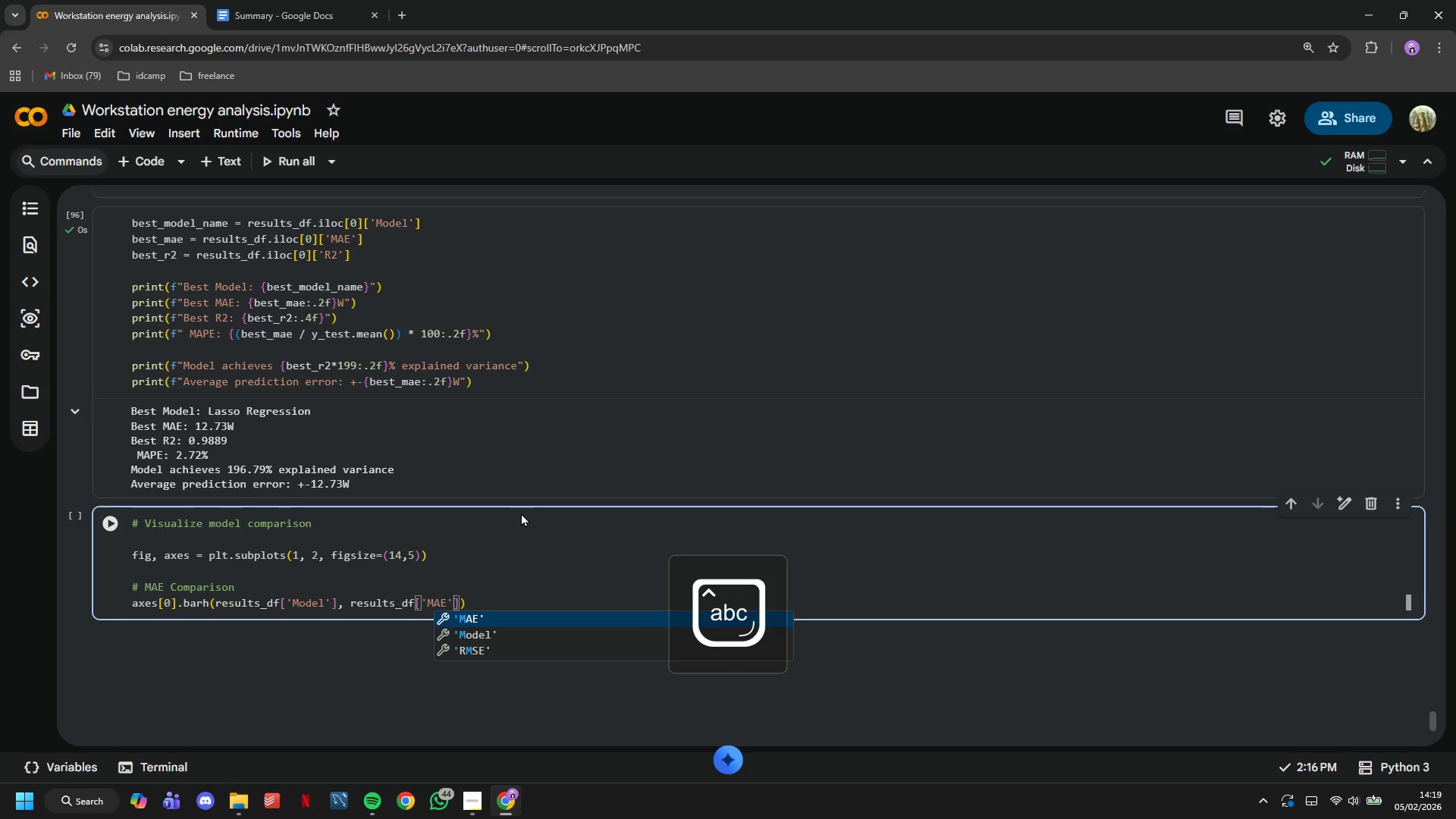 
key(ArrowRight)
 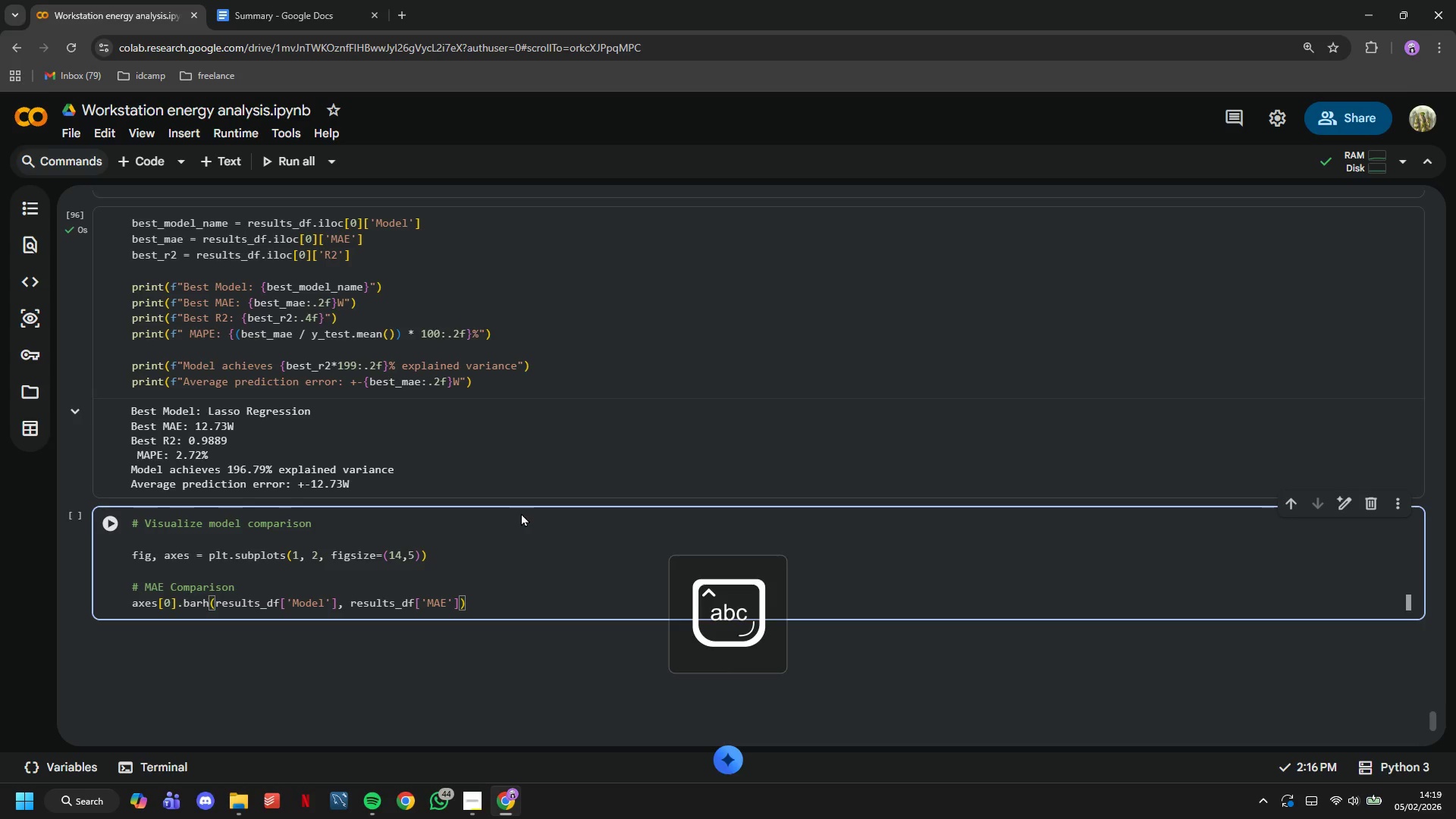 
type(, color)
 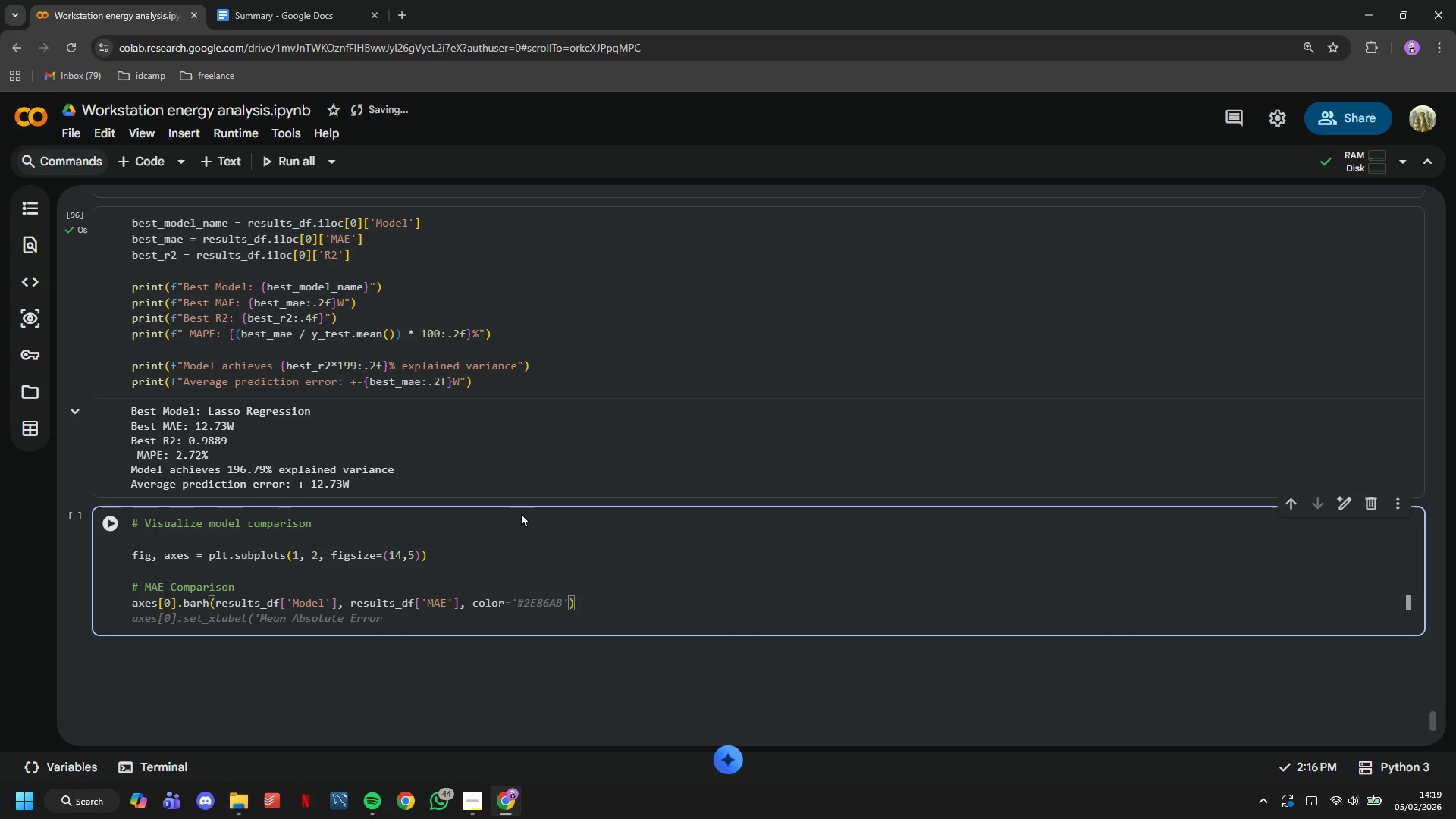 
key(Equal)
 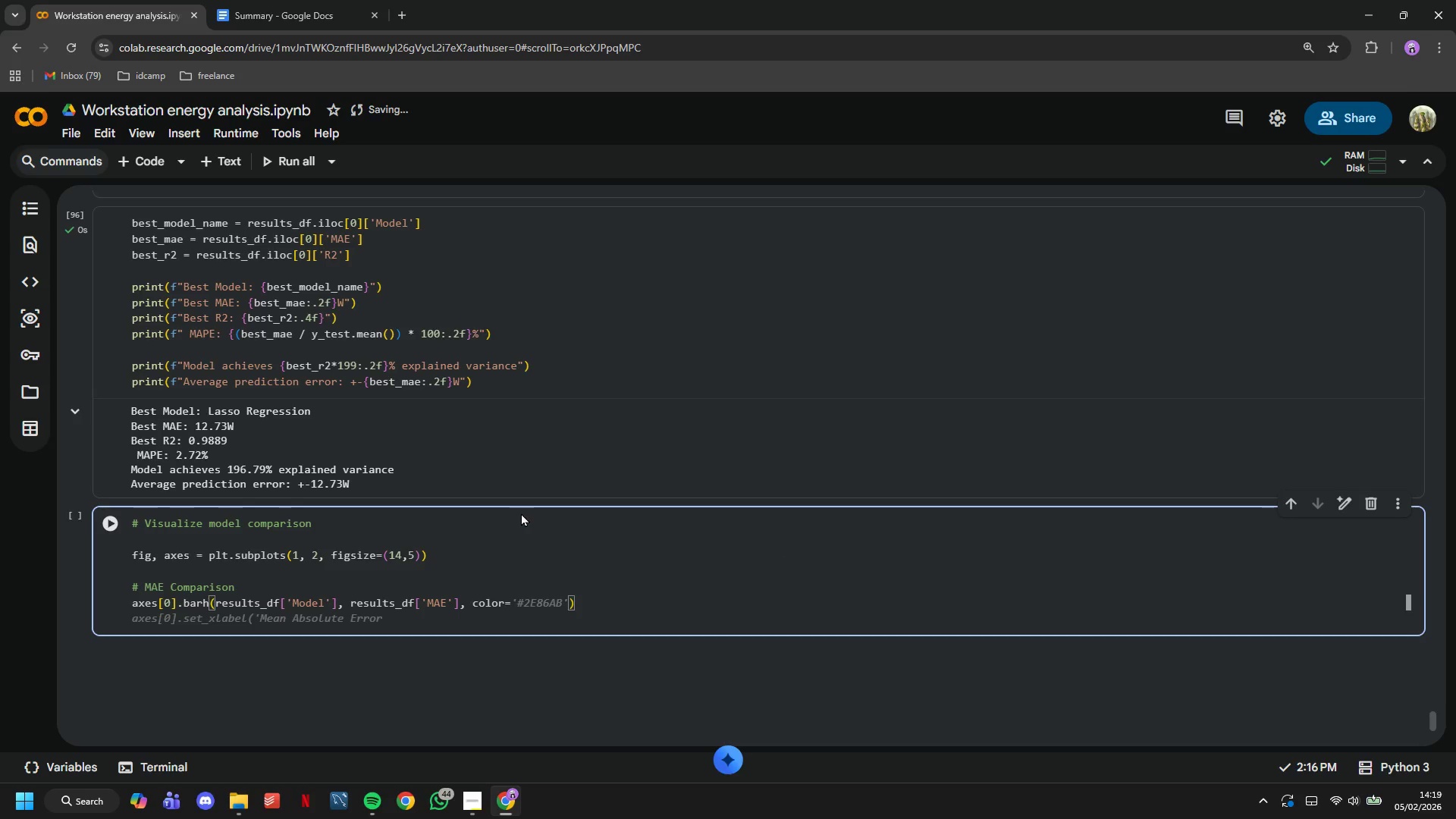 
key(BracketLeft)
 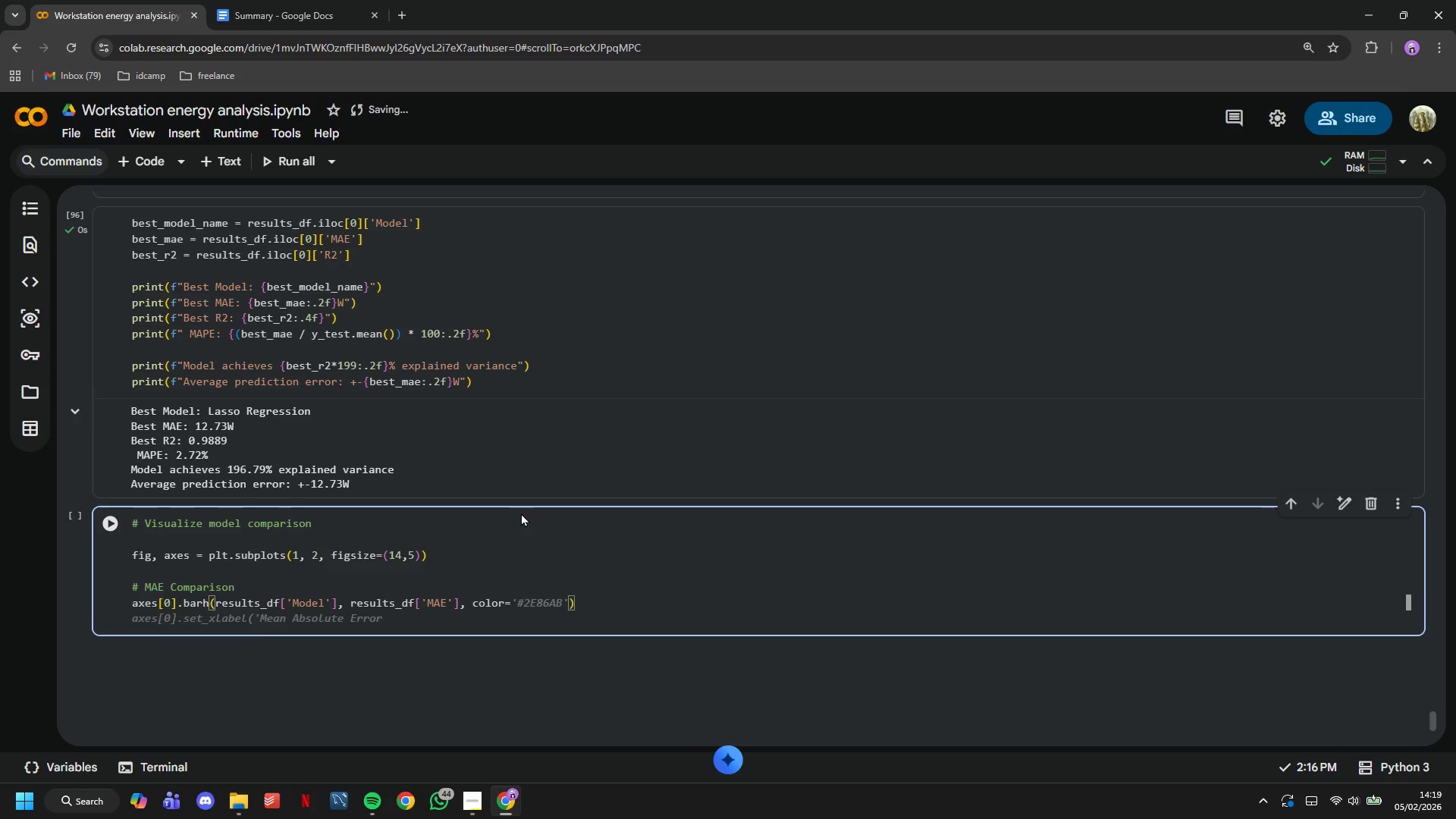 
key(Quote)
 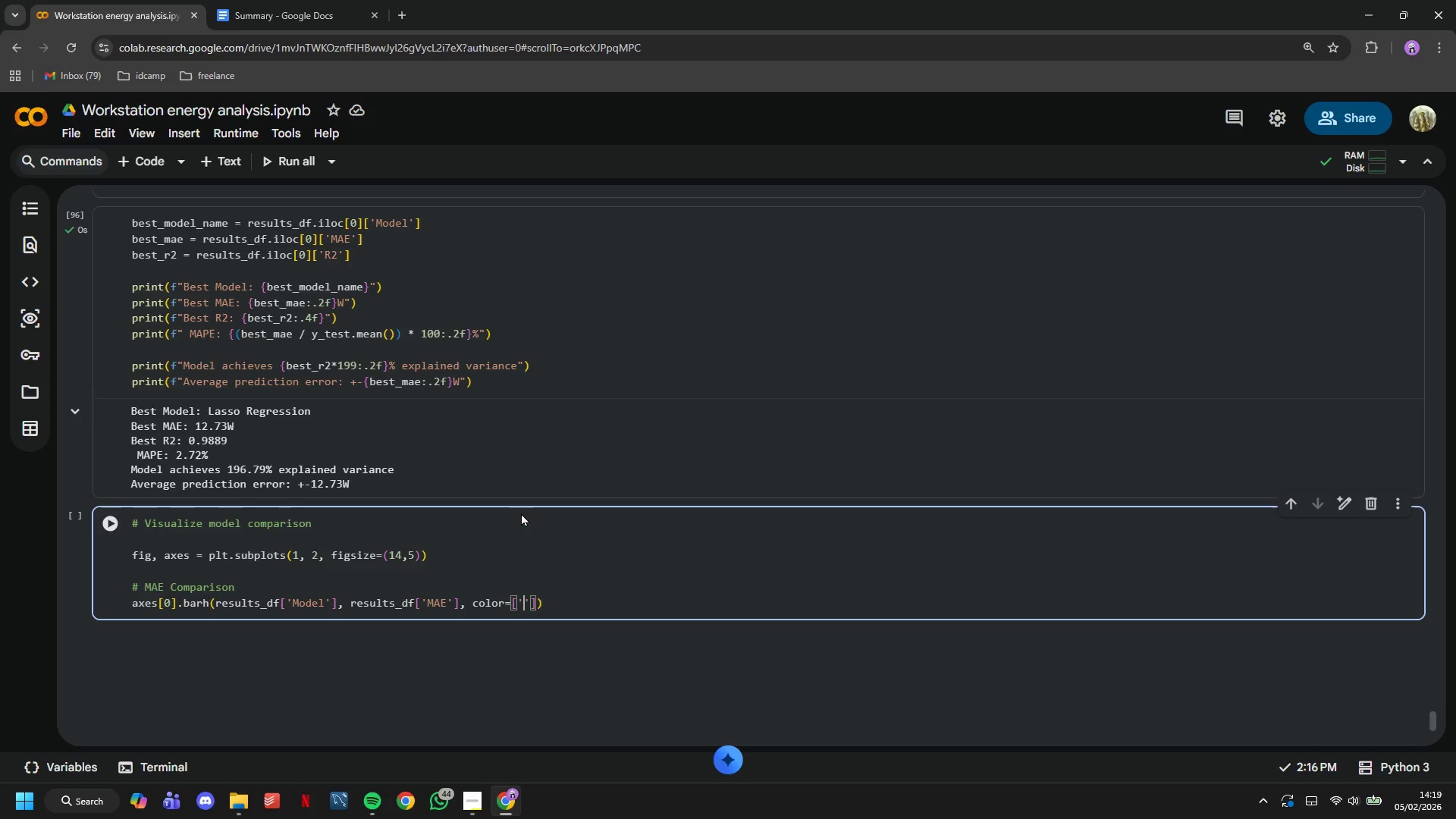 
wait(9.66)
 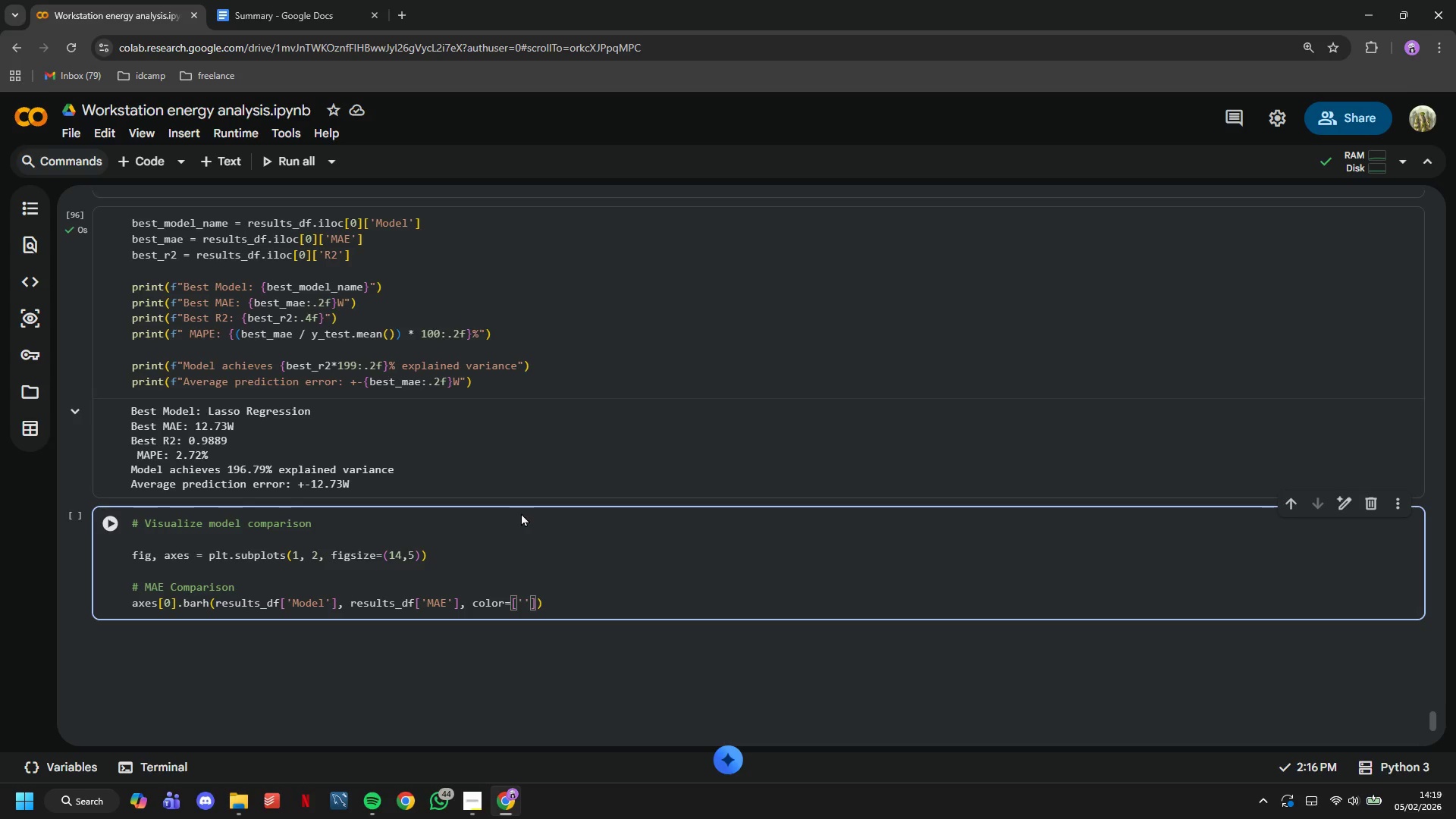 
key(Shift+3)
 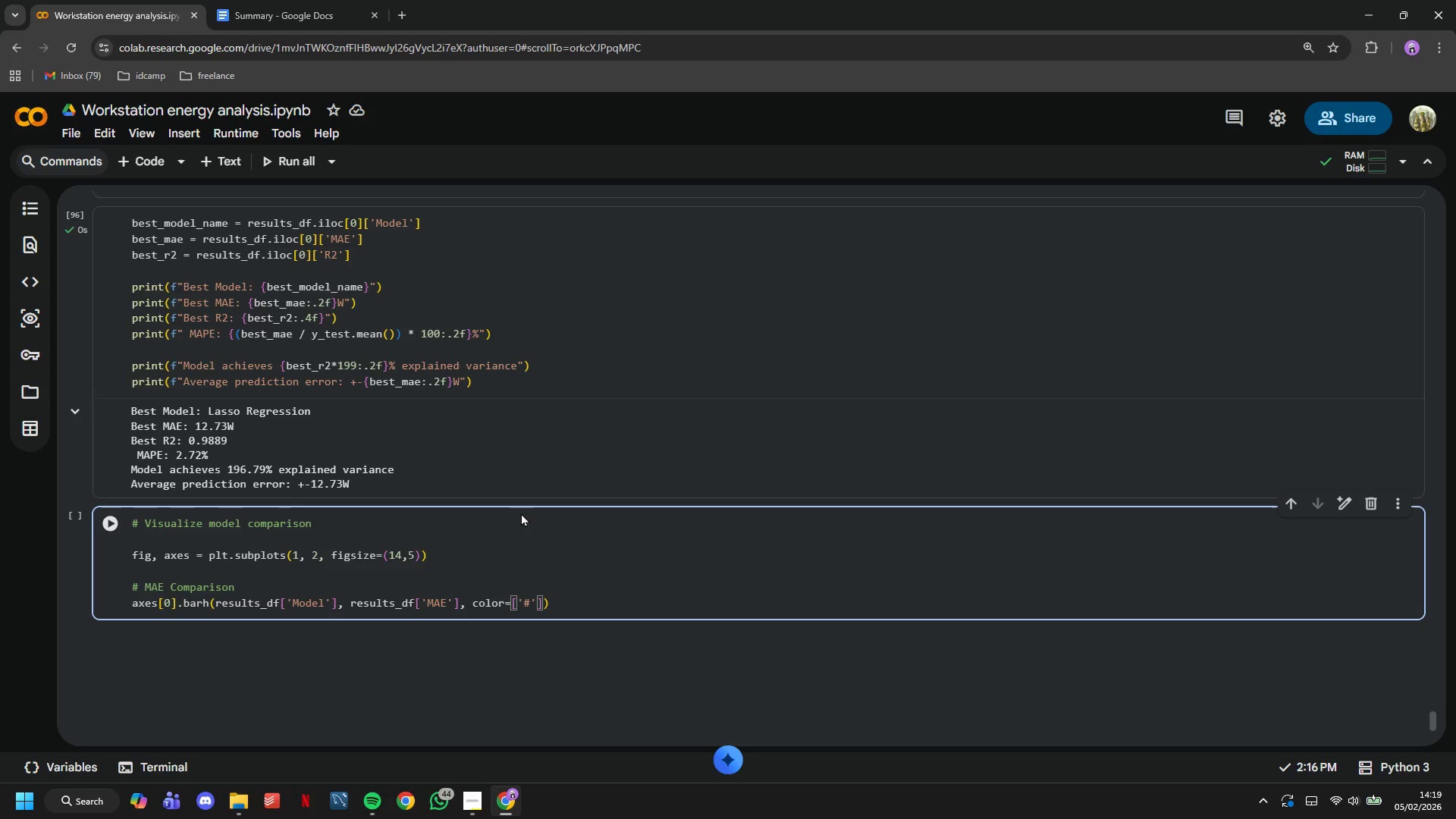 
key(ArrowLeft)
 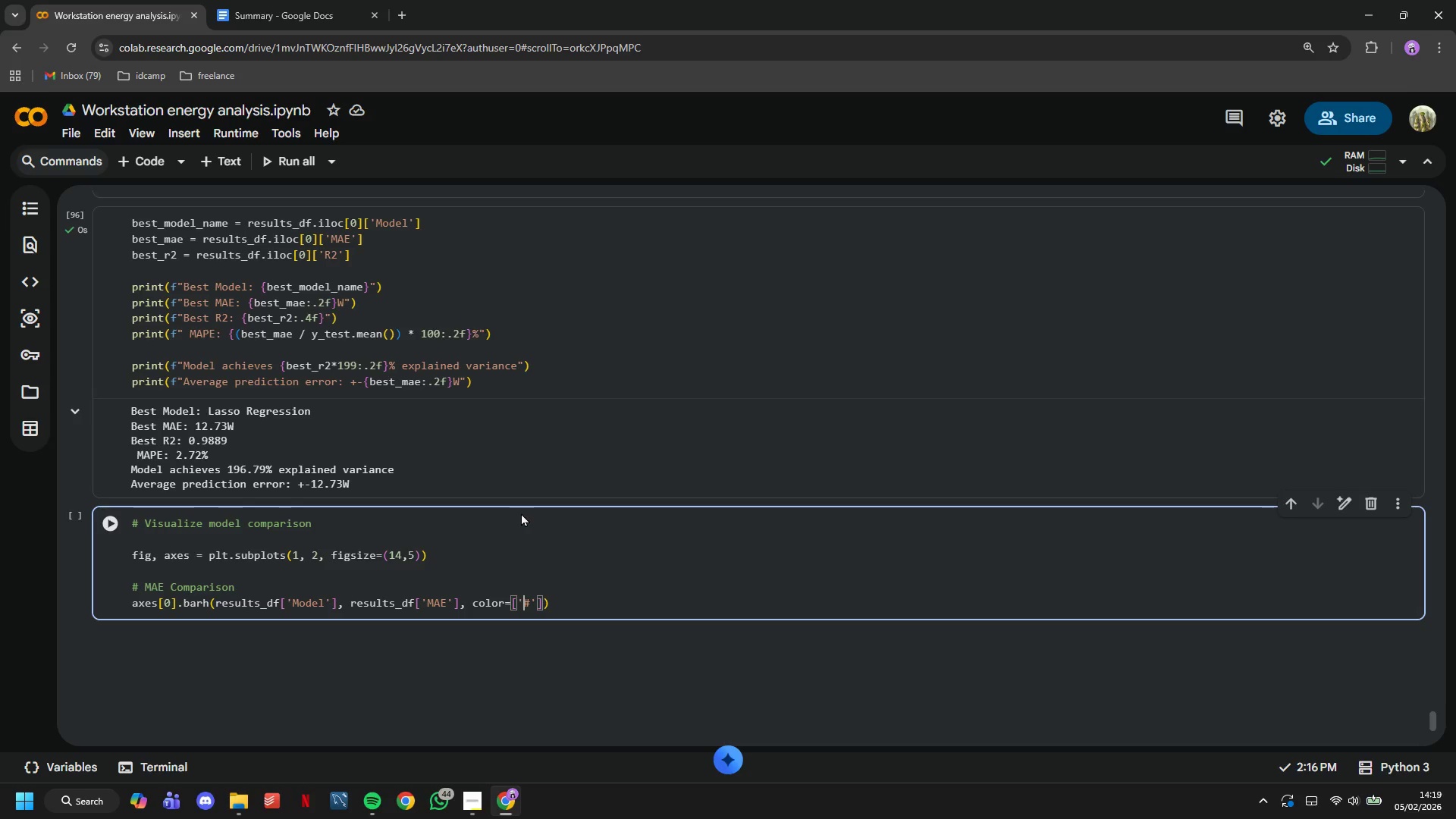 
key(ArrowRight)
 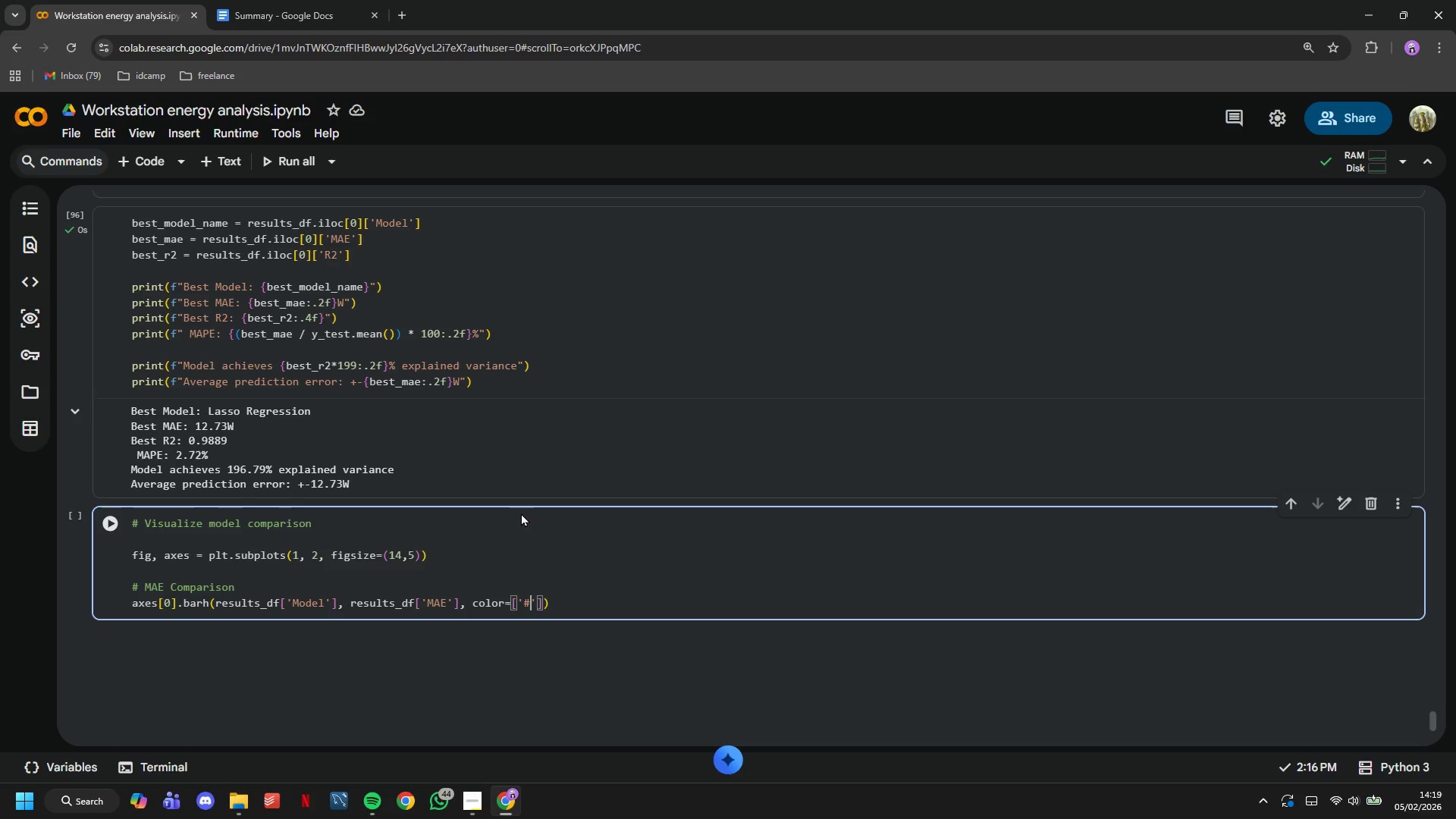 
key(2)
 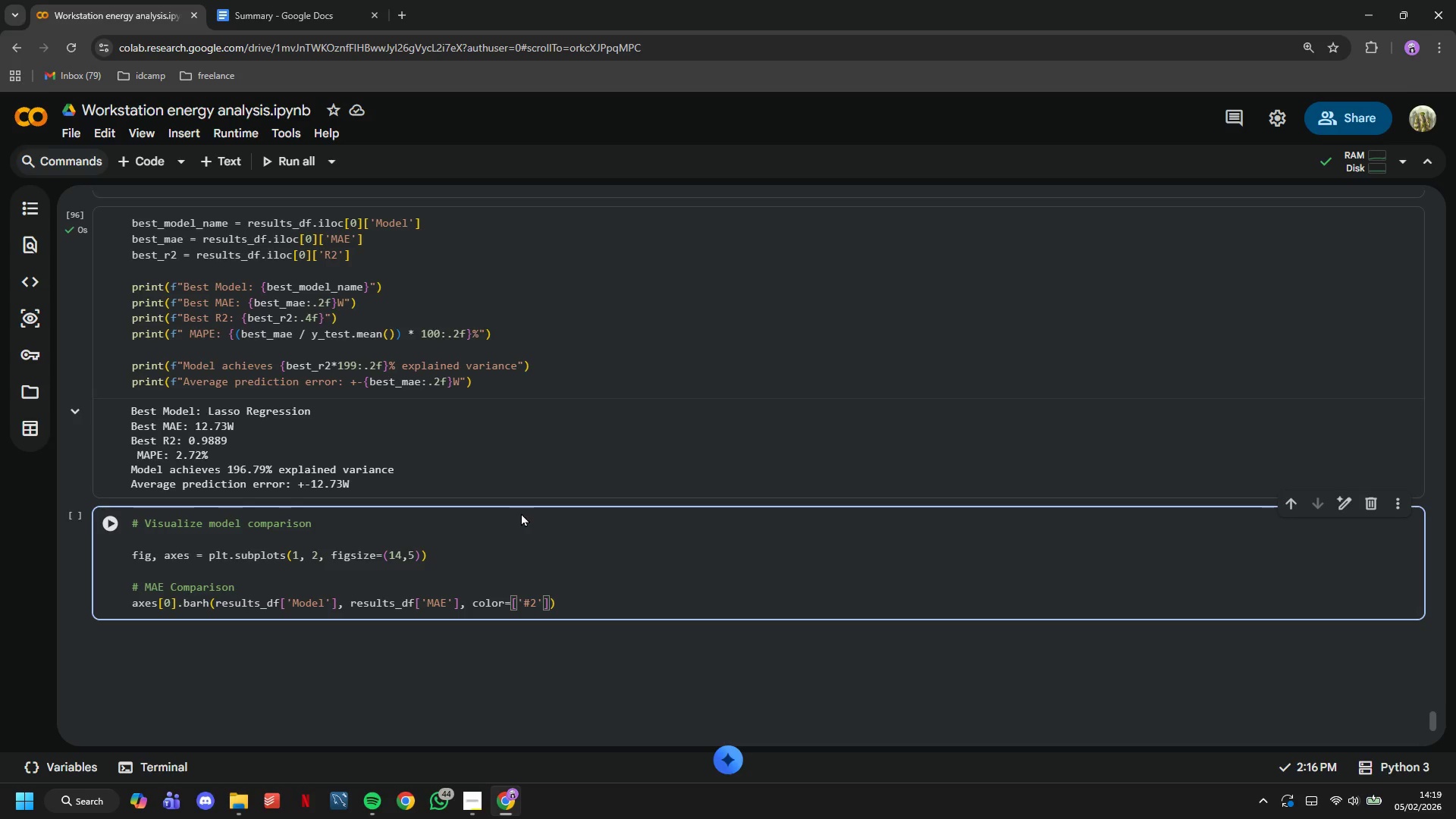 
type(E86)
 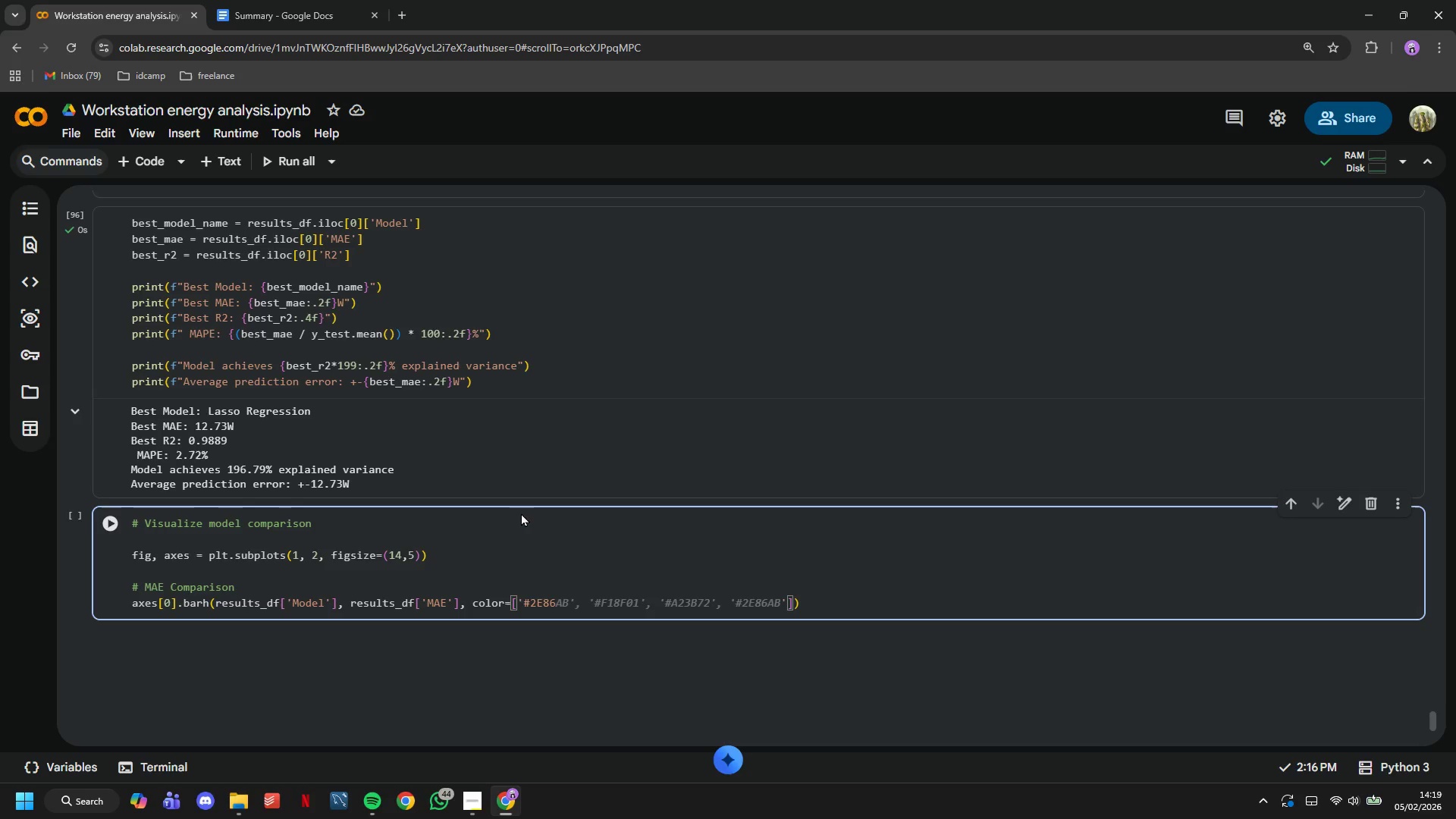 
type(AB)
 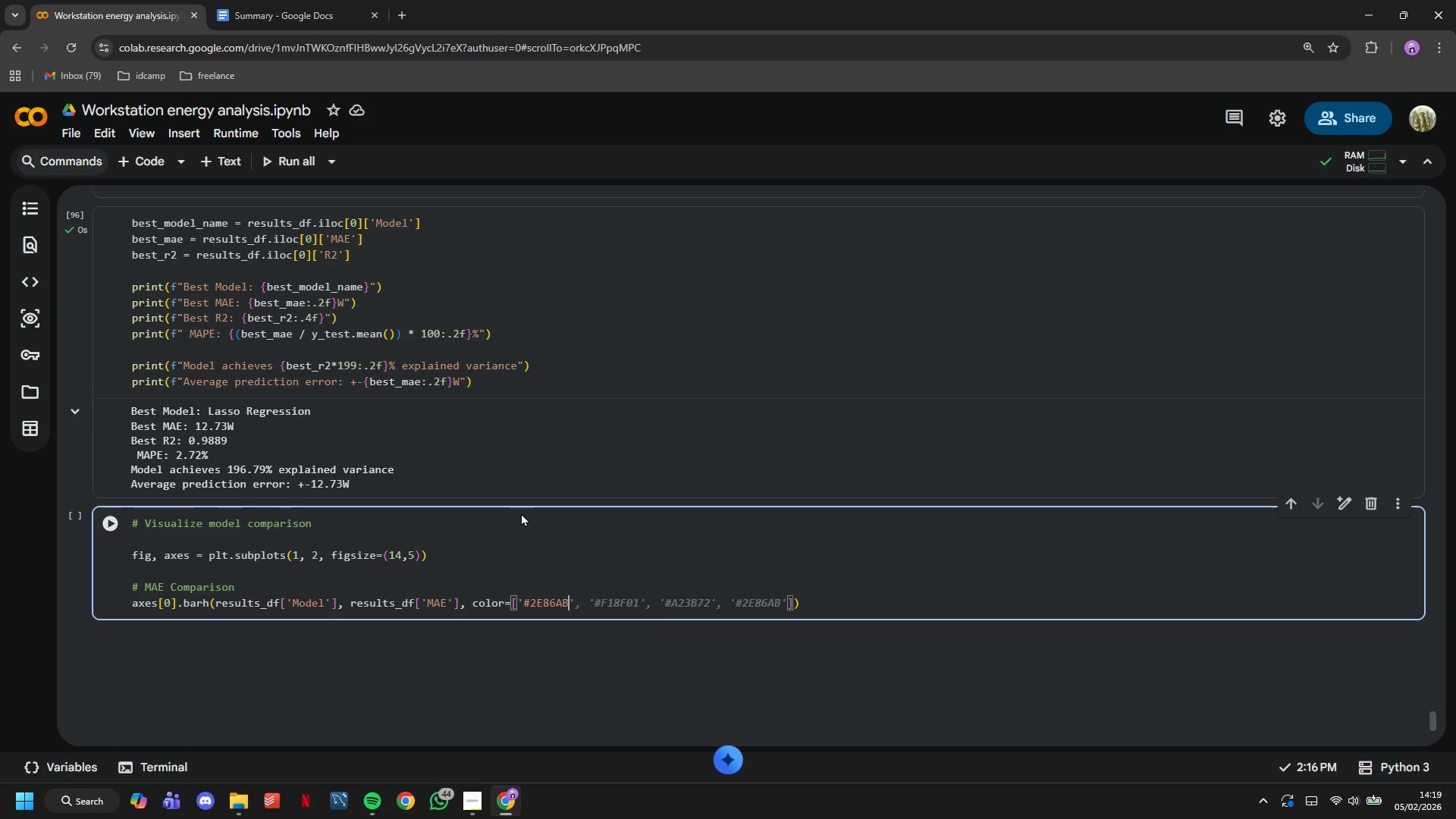 
key(ArrowRight)
 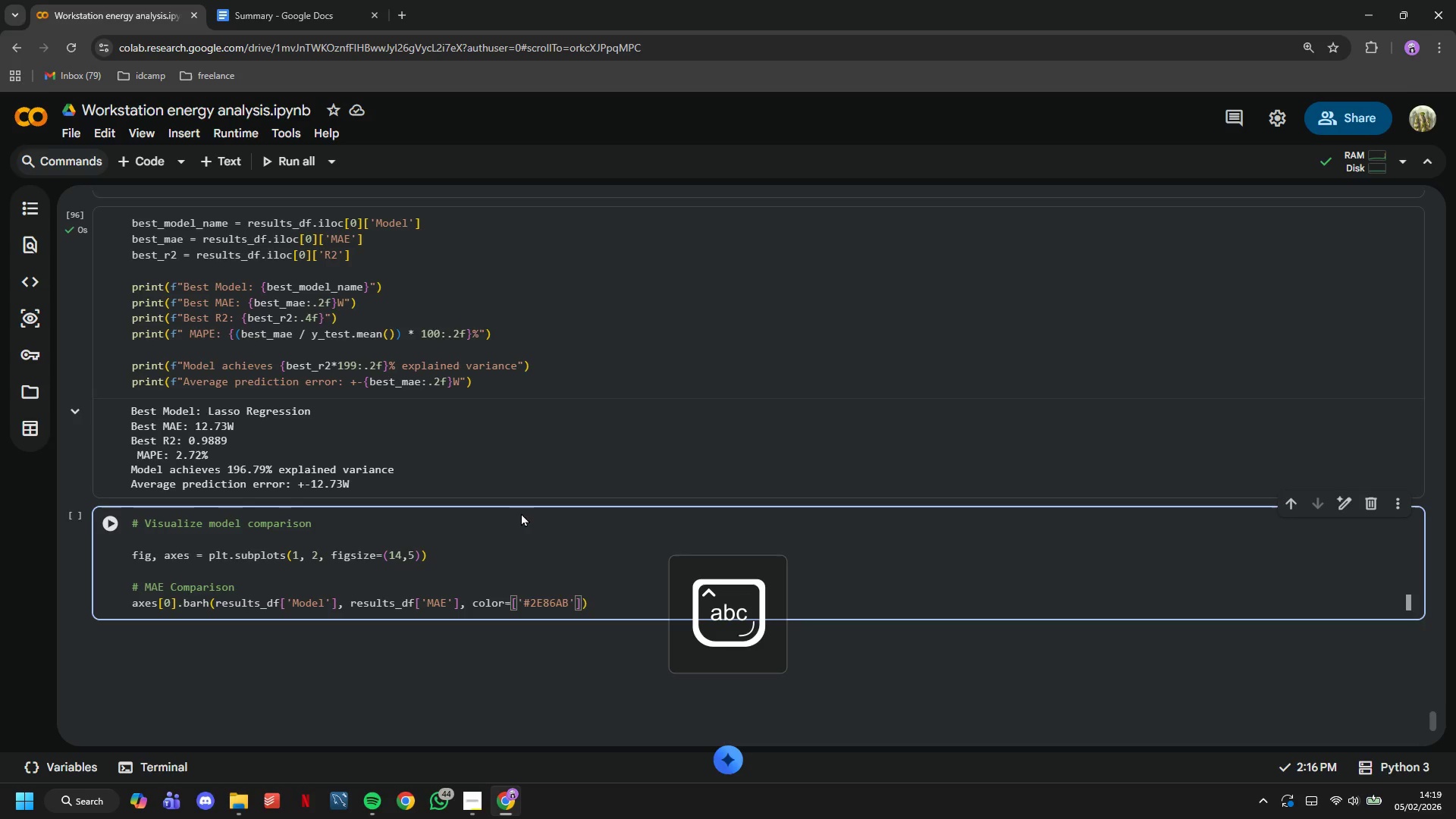 
type( ;)
key(Backspace)
type('#f18)
key(Backspace)
key(Backspace)
key(Backspace)
type(F18F01)
 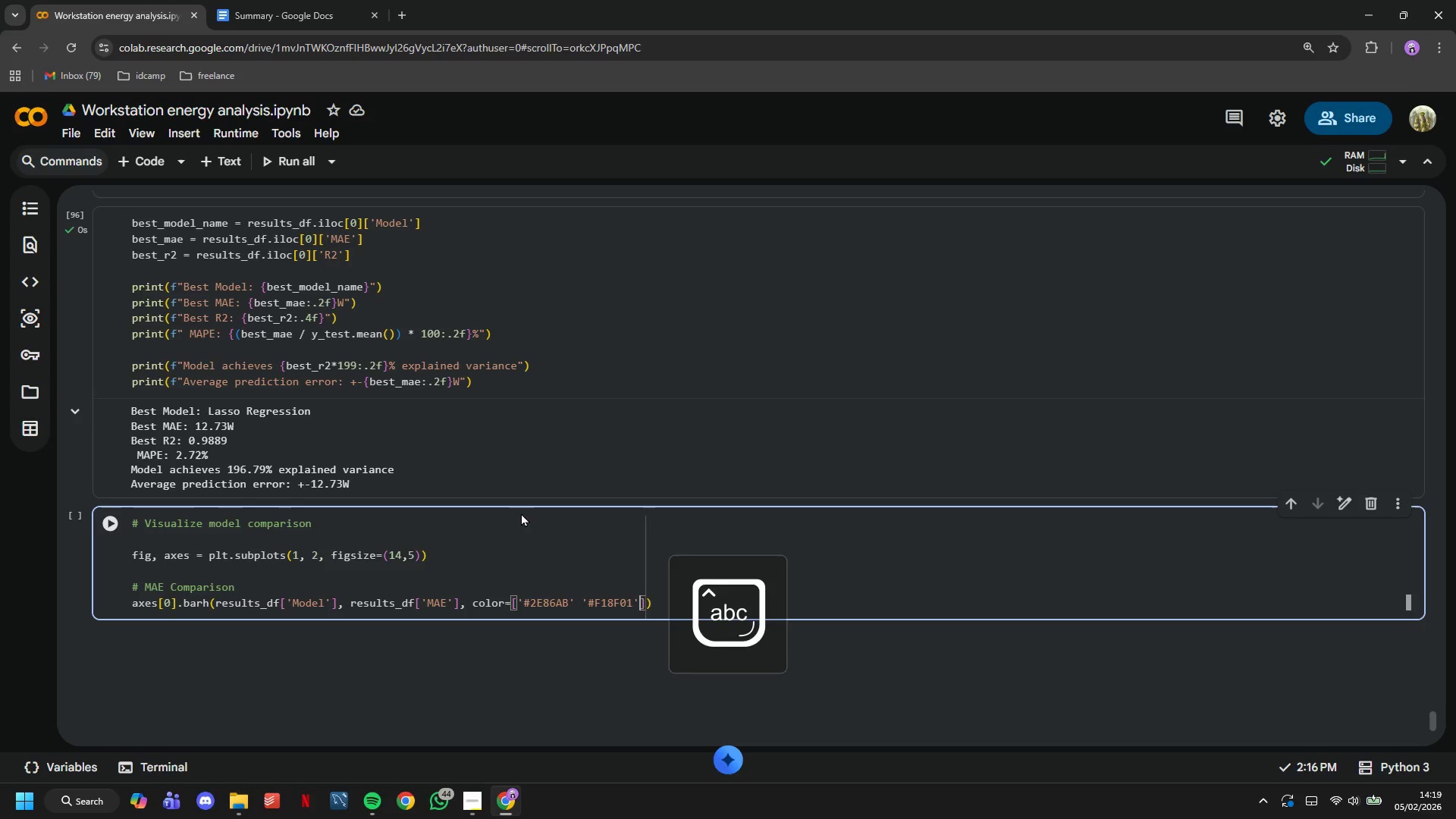 
 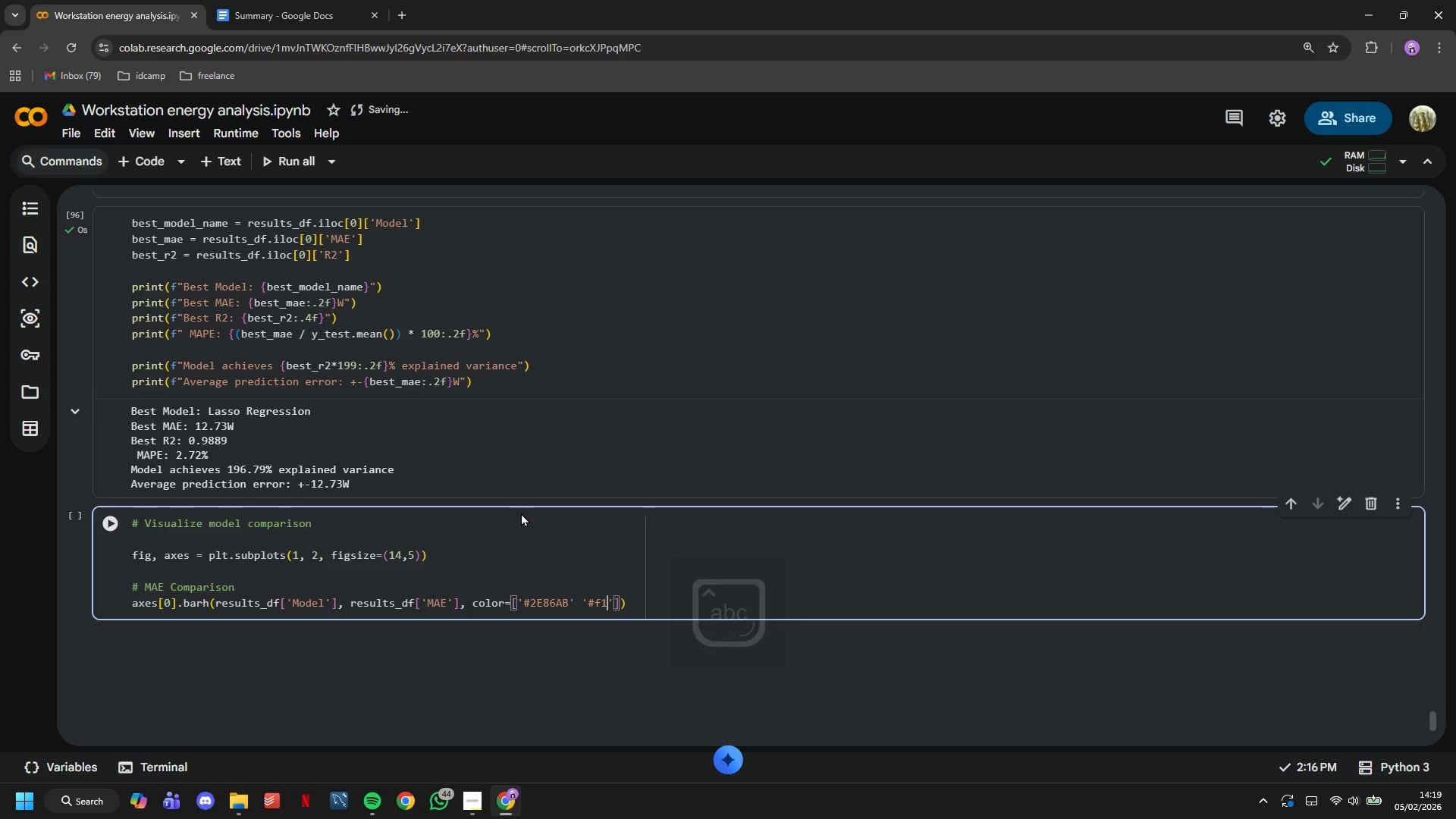 
key(ArrowRight)
 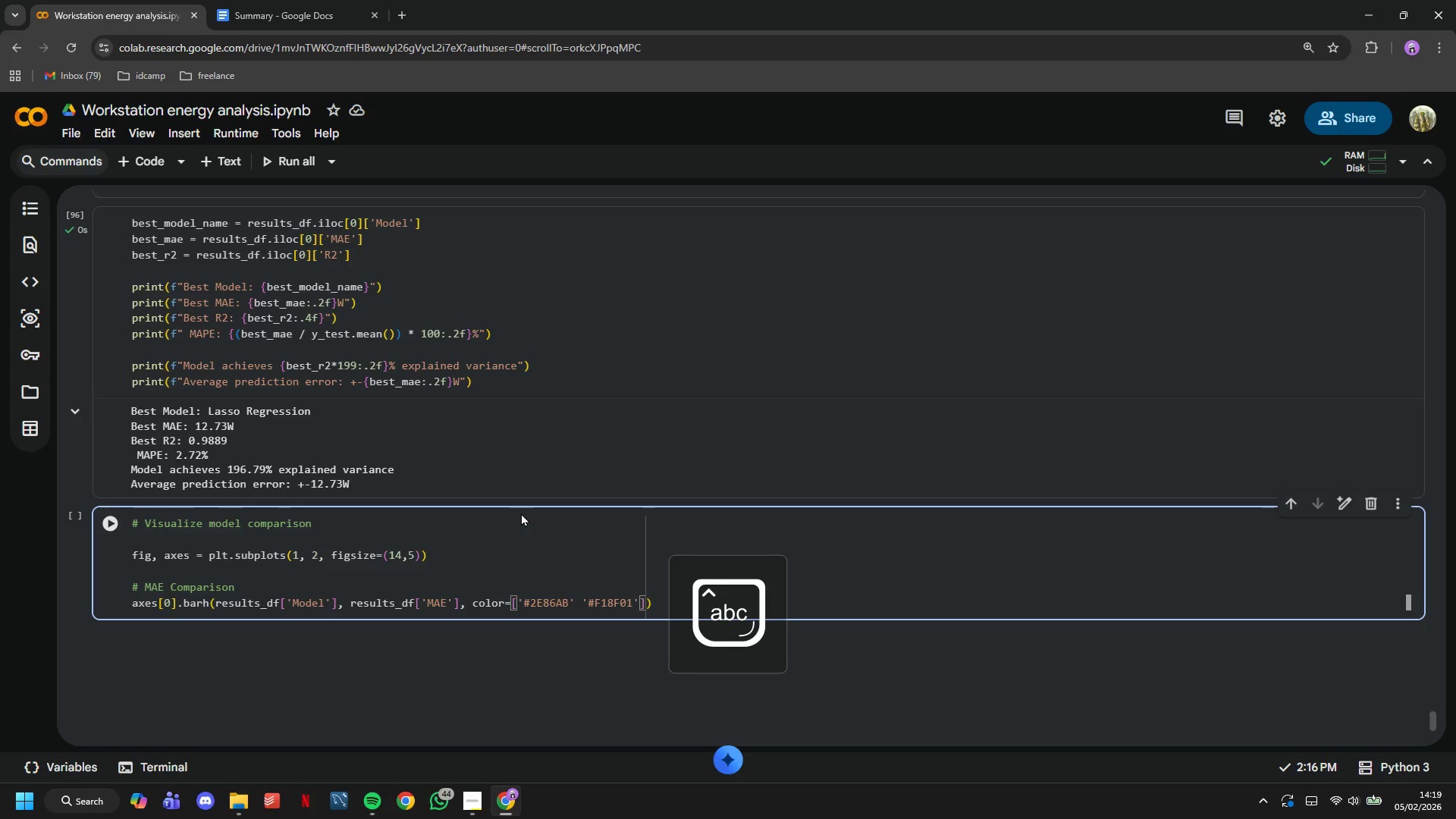 
type(, '#A23)
 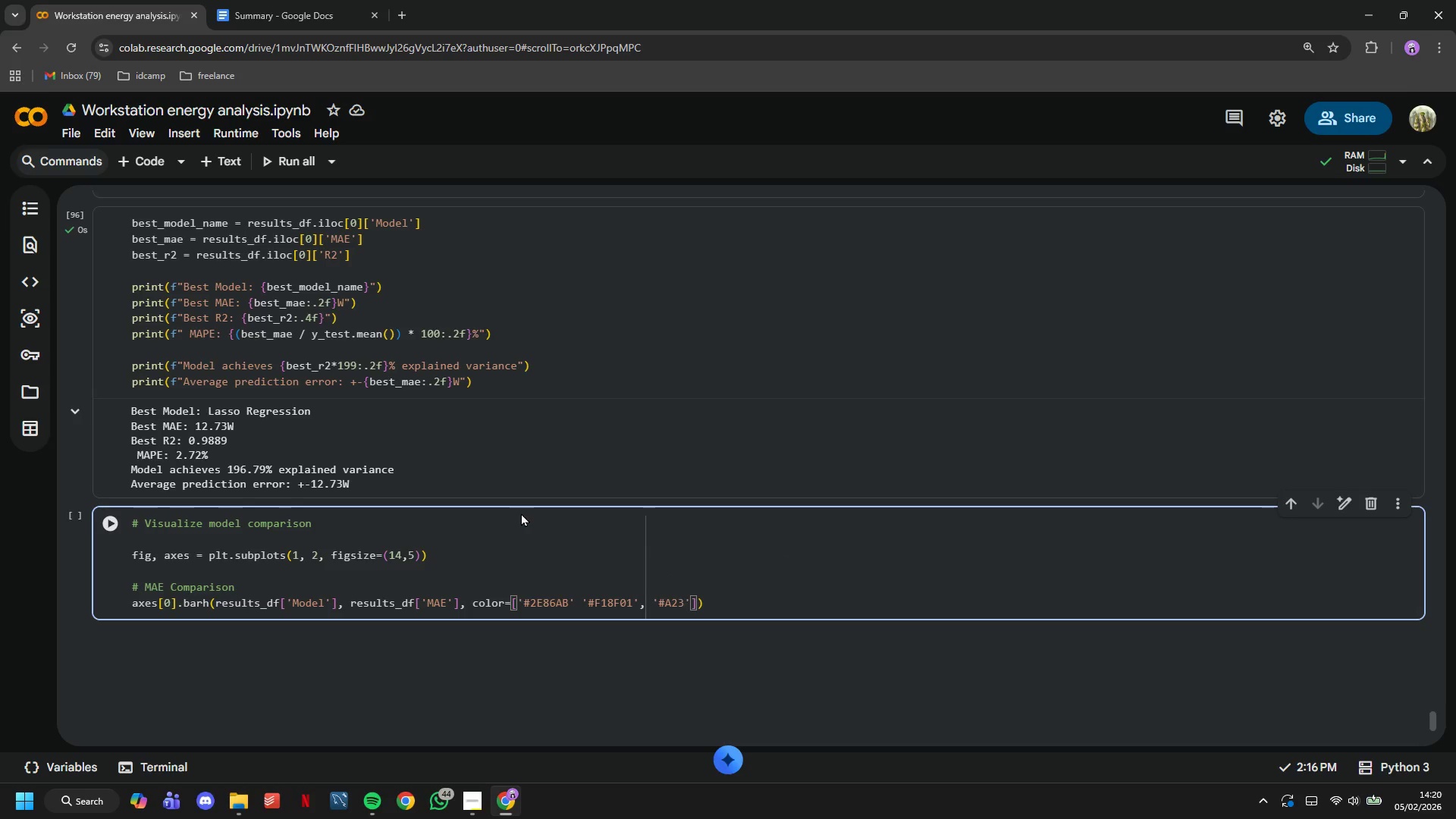 
type(B72)
 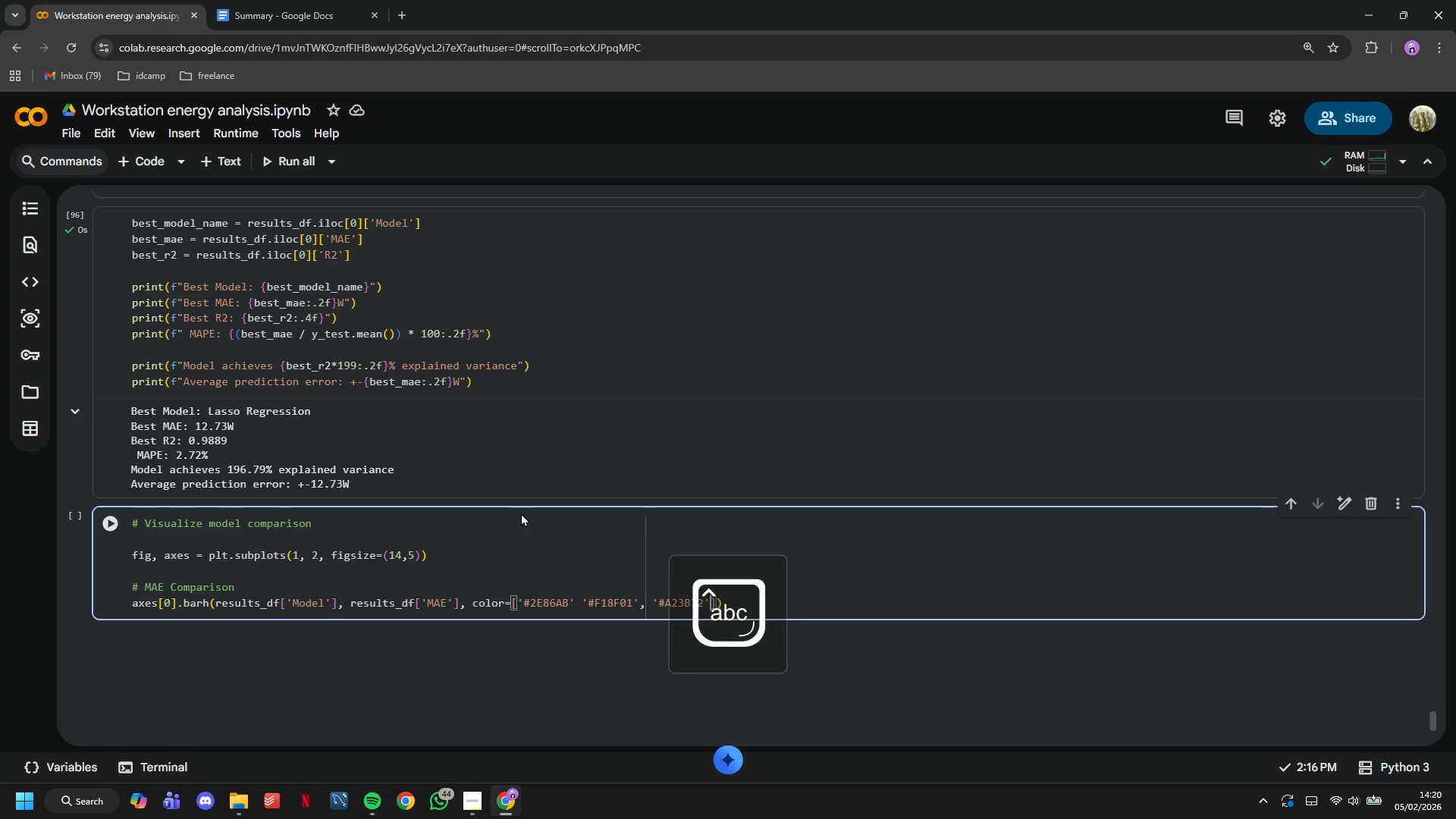 
key(ArrowRight)
 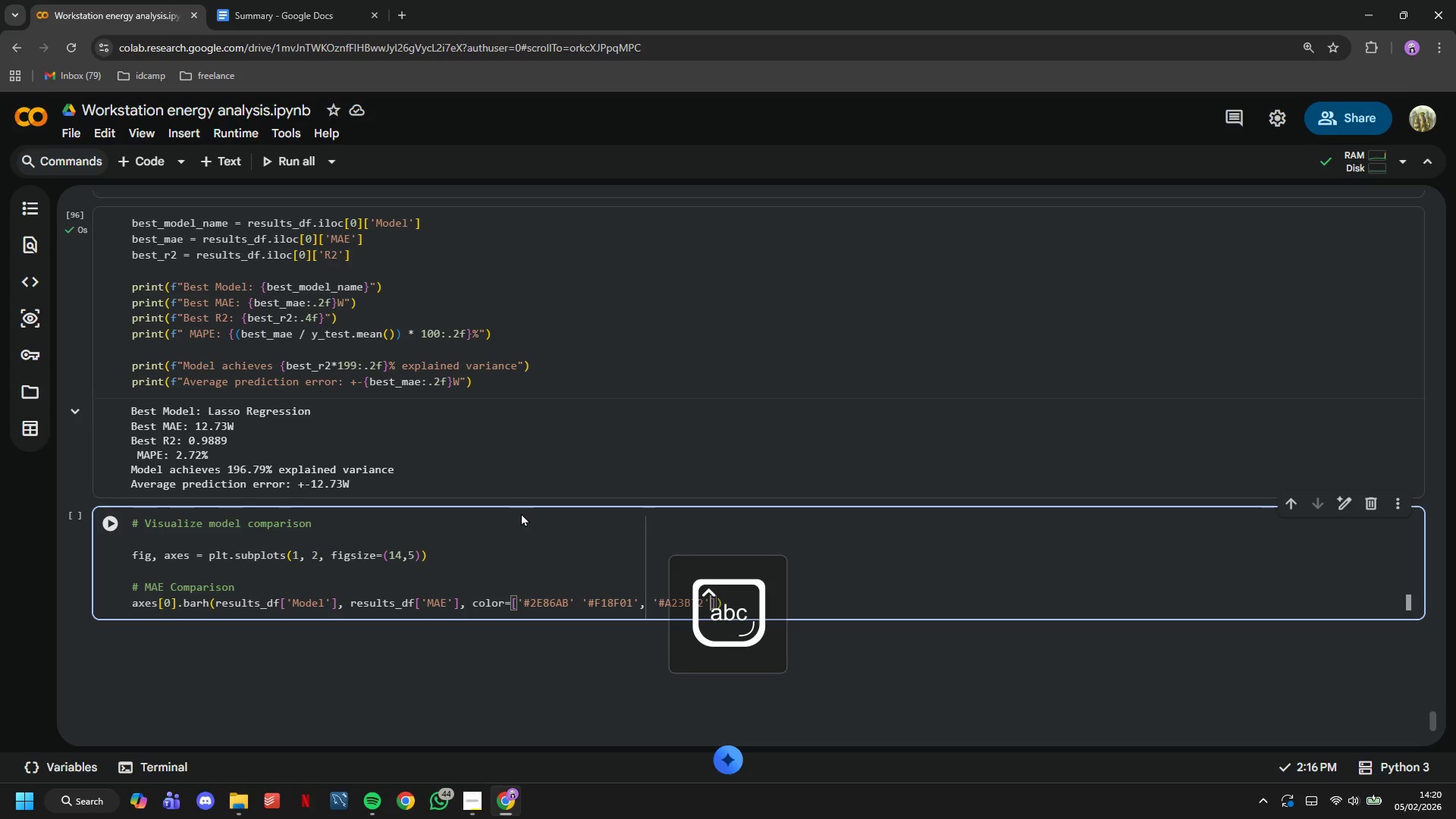 
type(, '#4EC)
 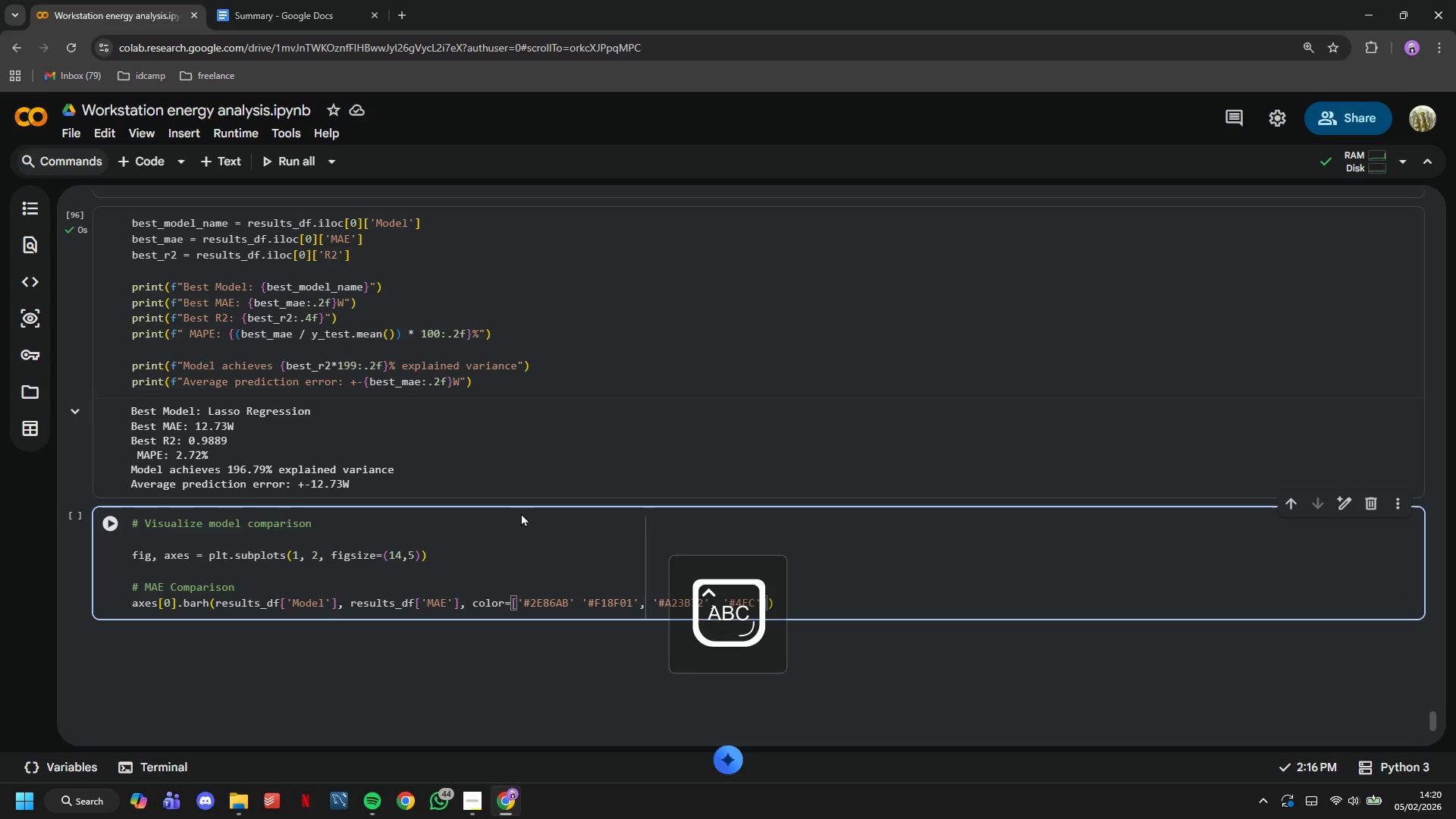 
type(DC4)
 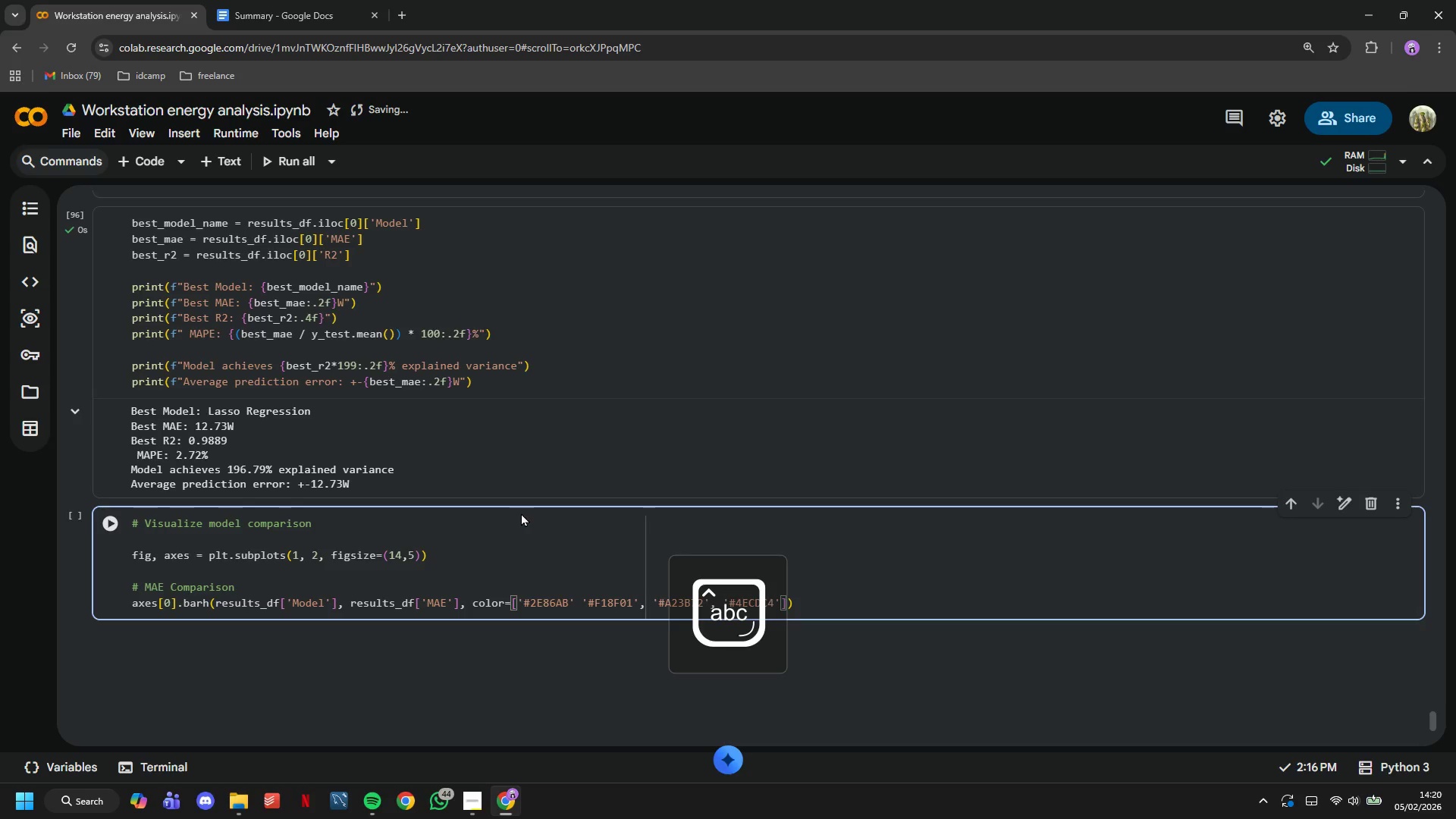 
key(ArrowRight)
 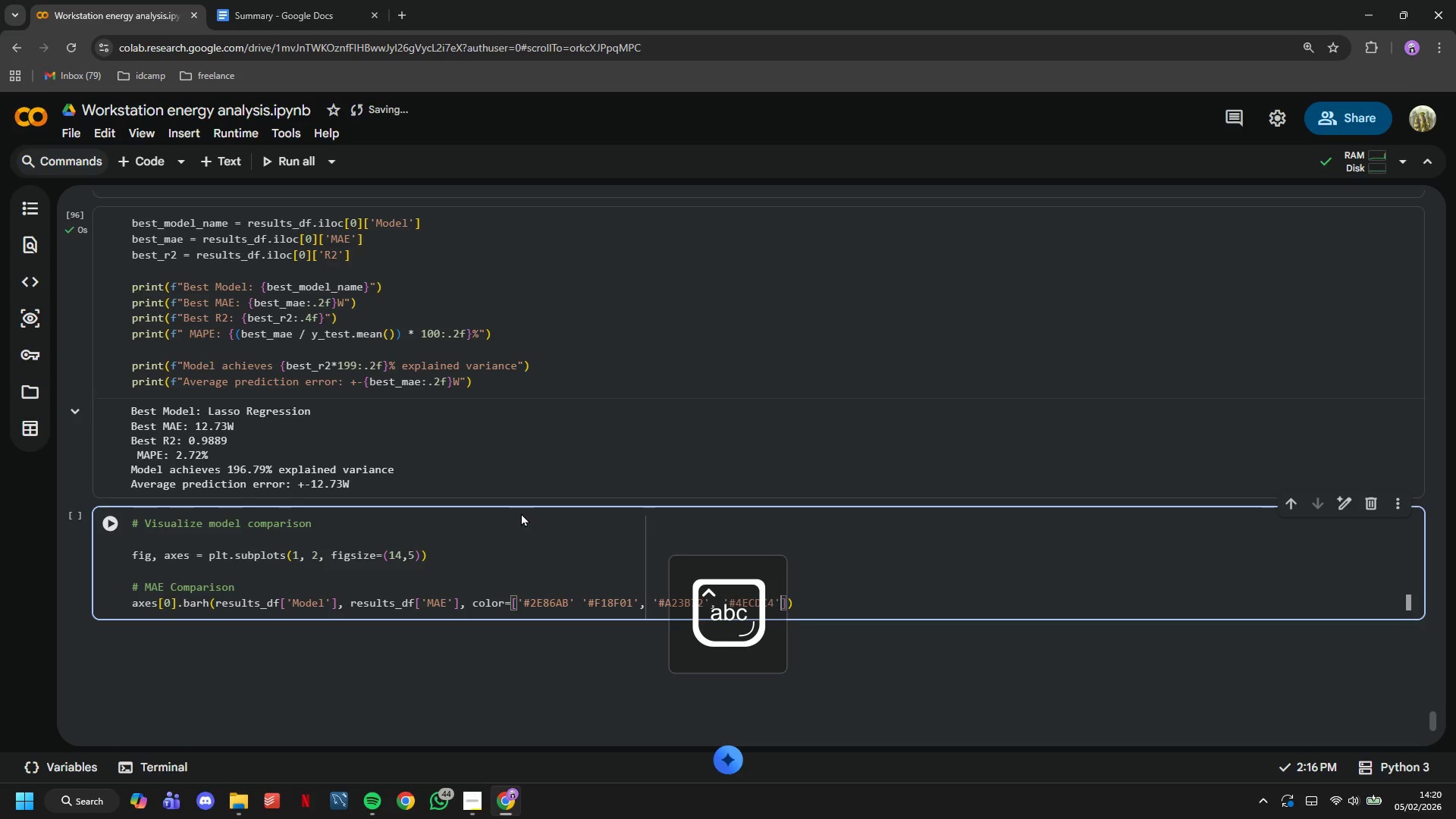 
key(ArrowRight)
 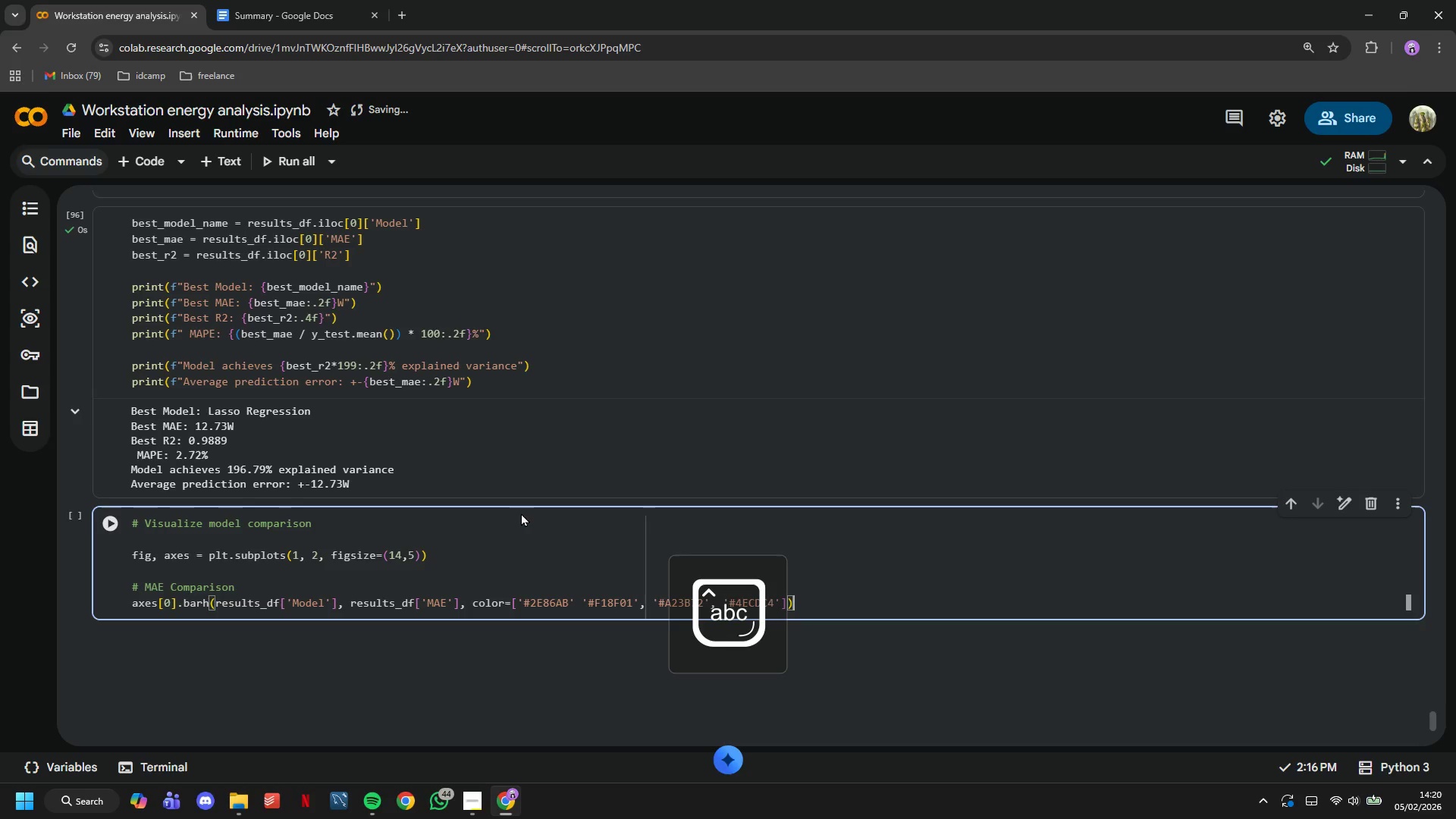 
key(ArrowRight)
 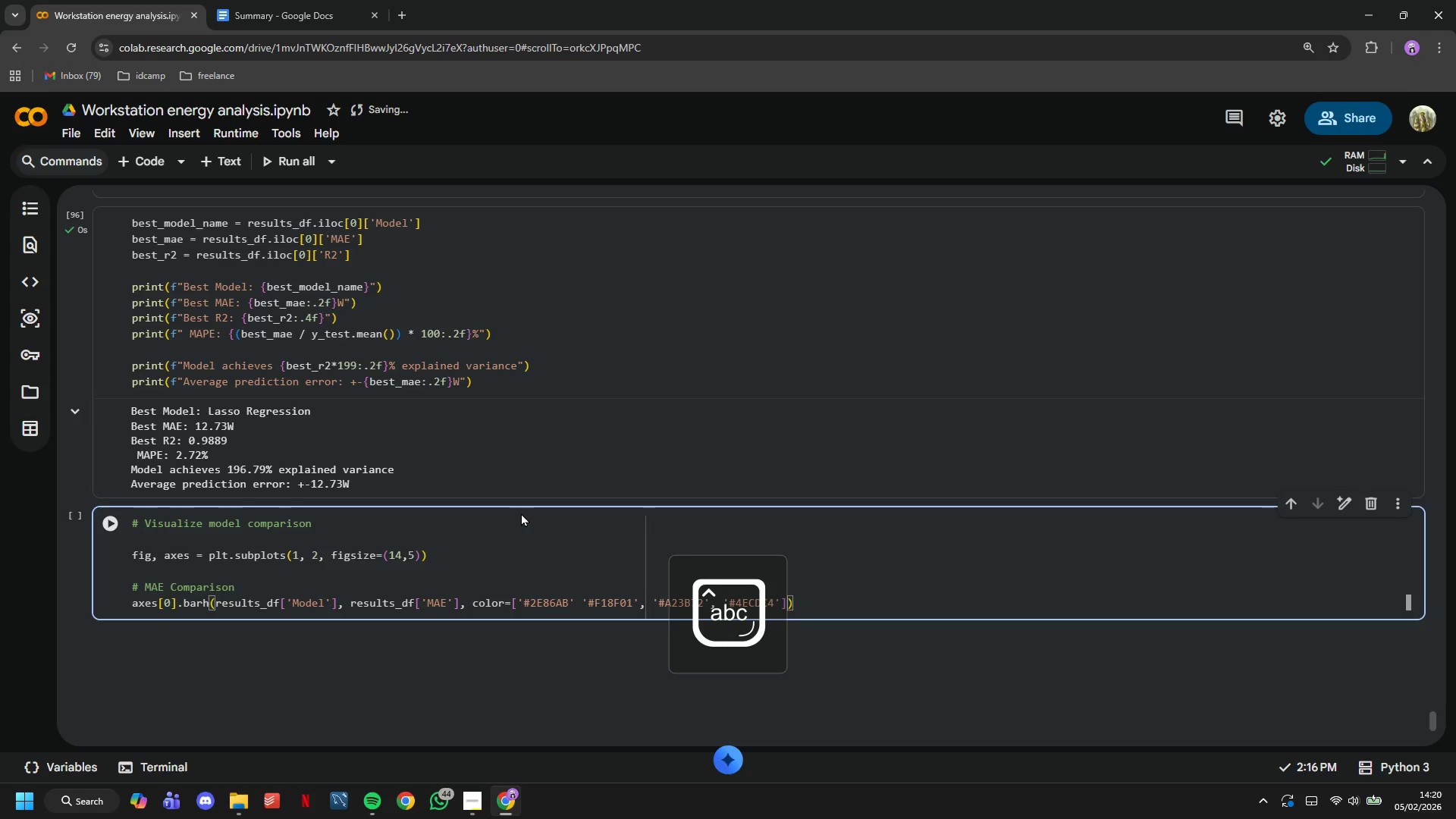 
key(Enter)
 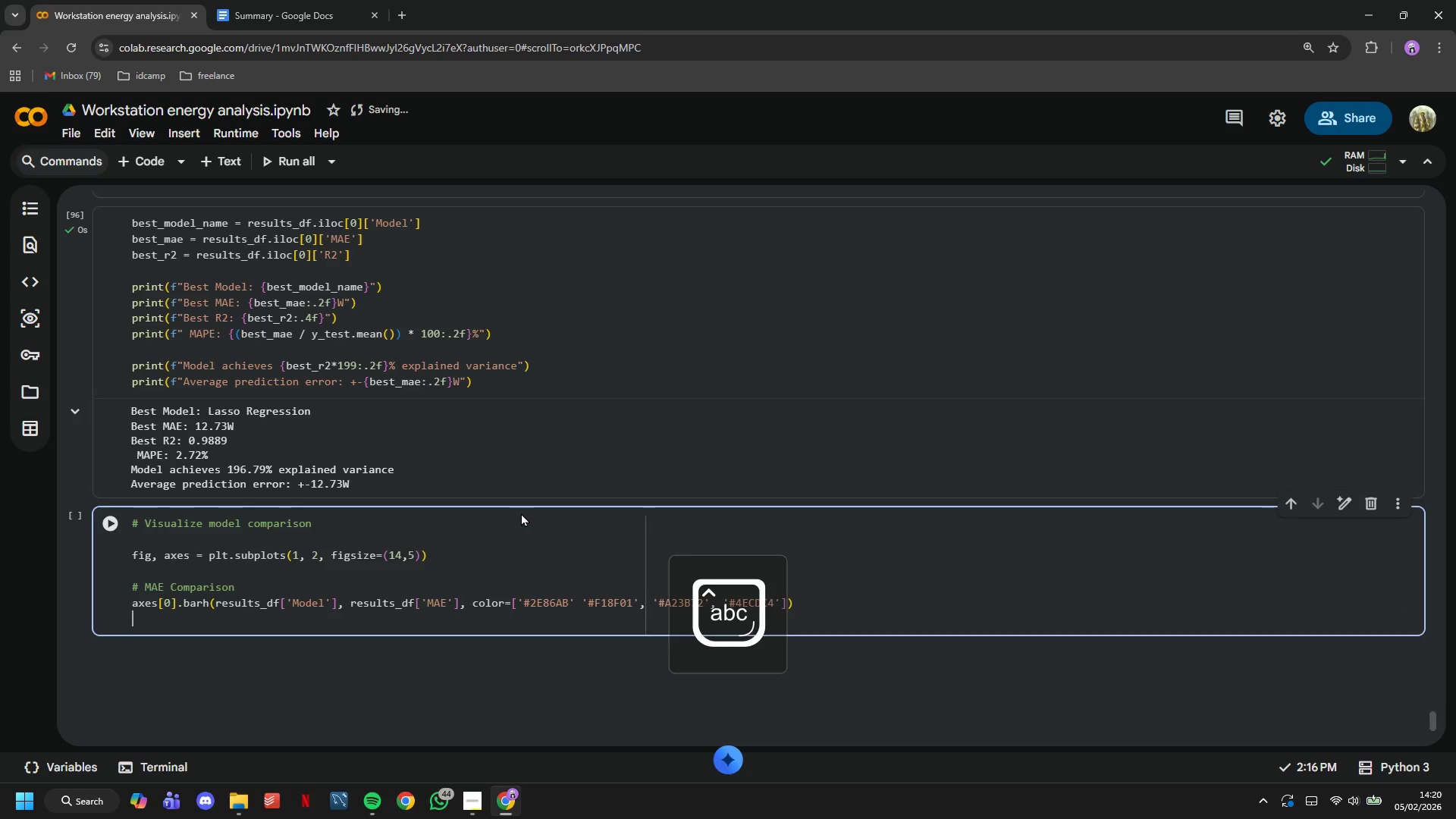 
key(Enter)
 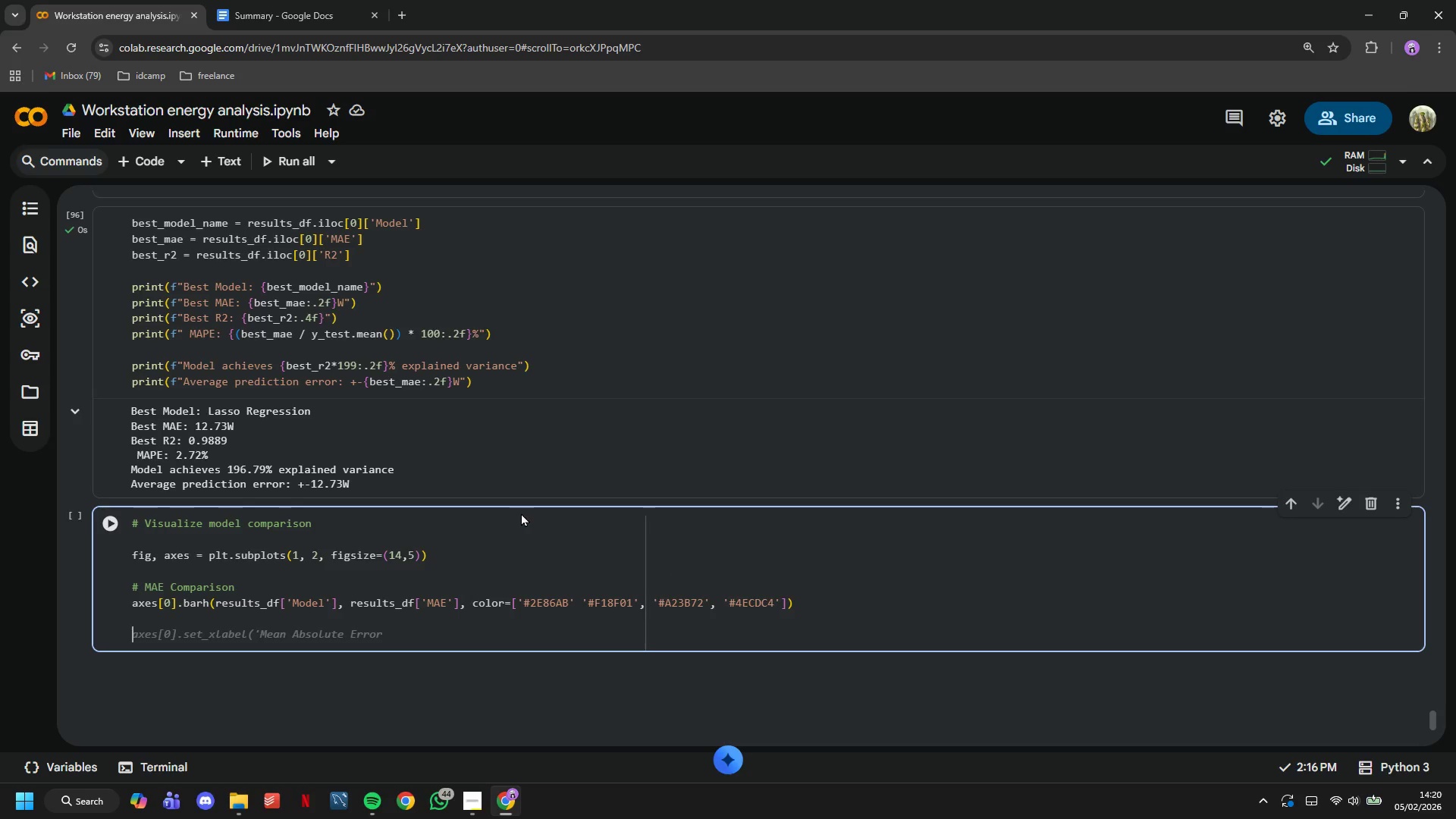 
wait(9.97)
 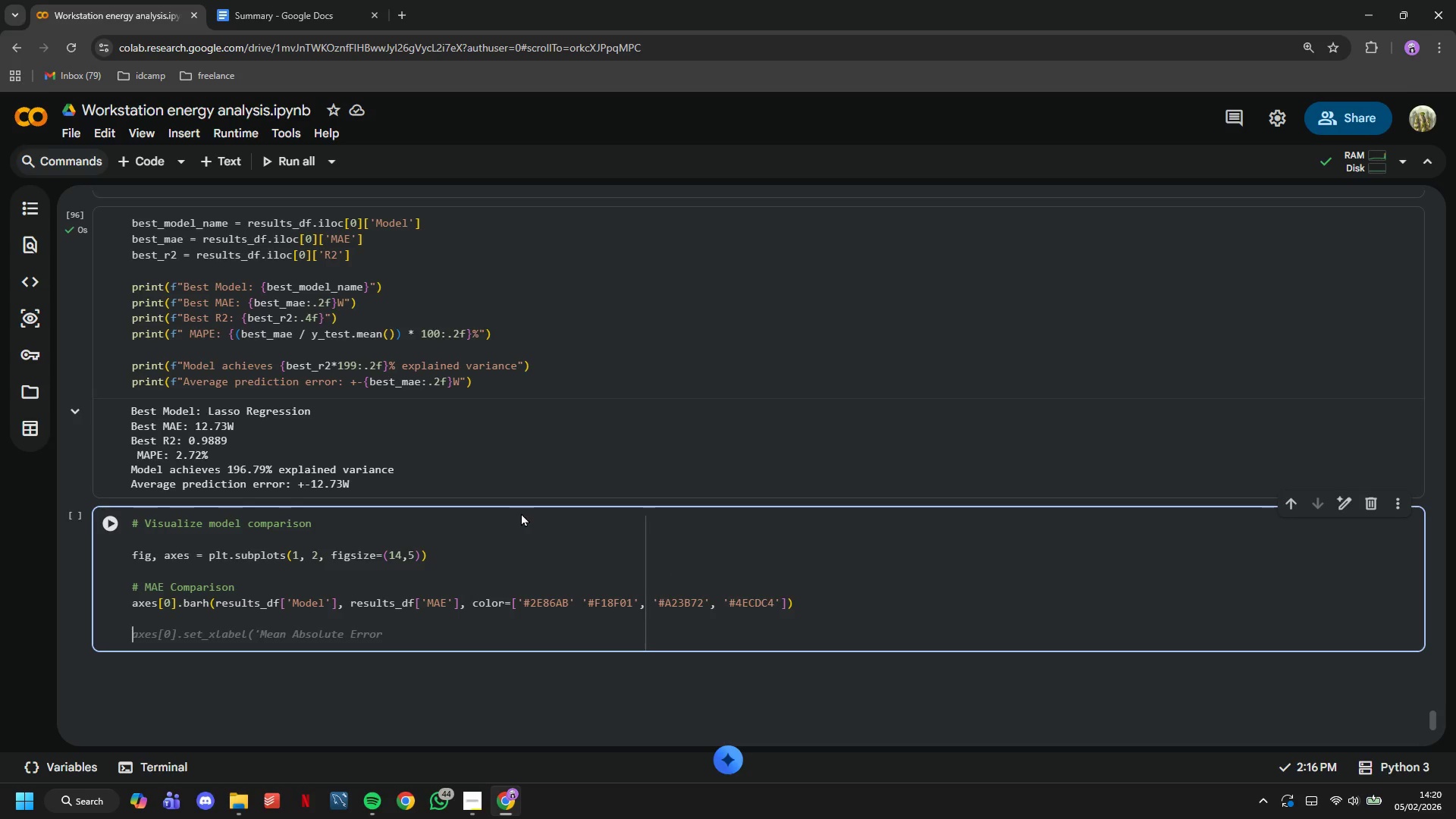 
type(axes[0)
 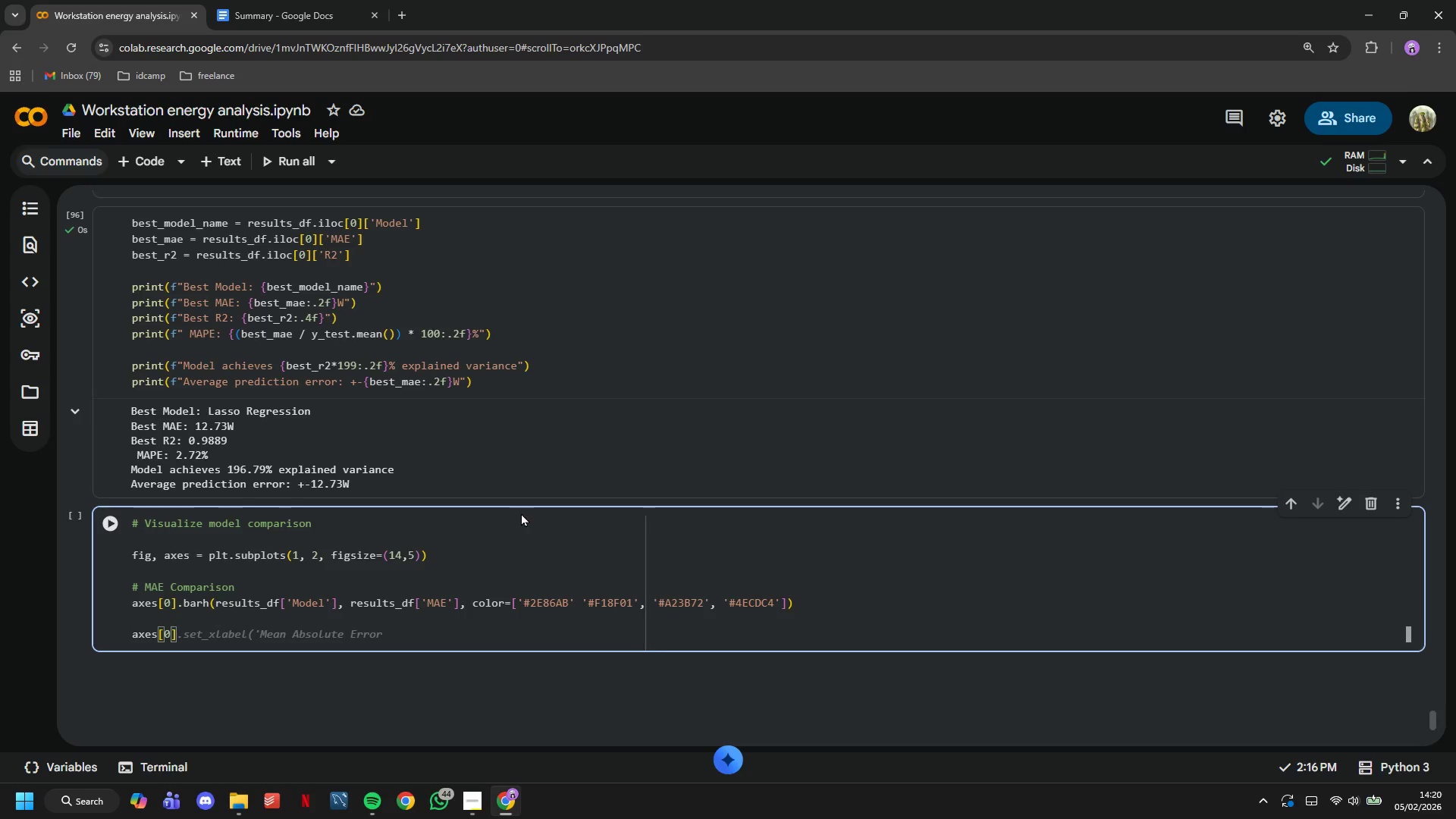 
key(ArrowRight)
 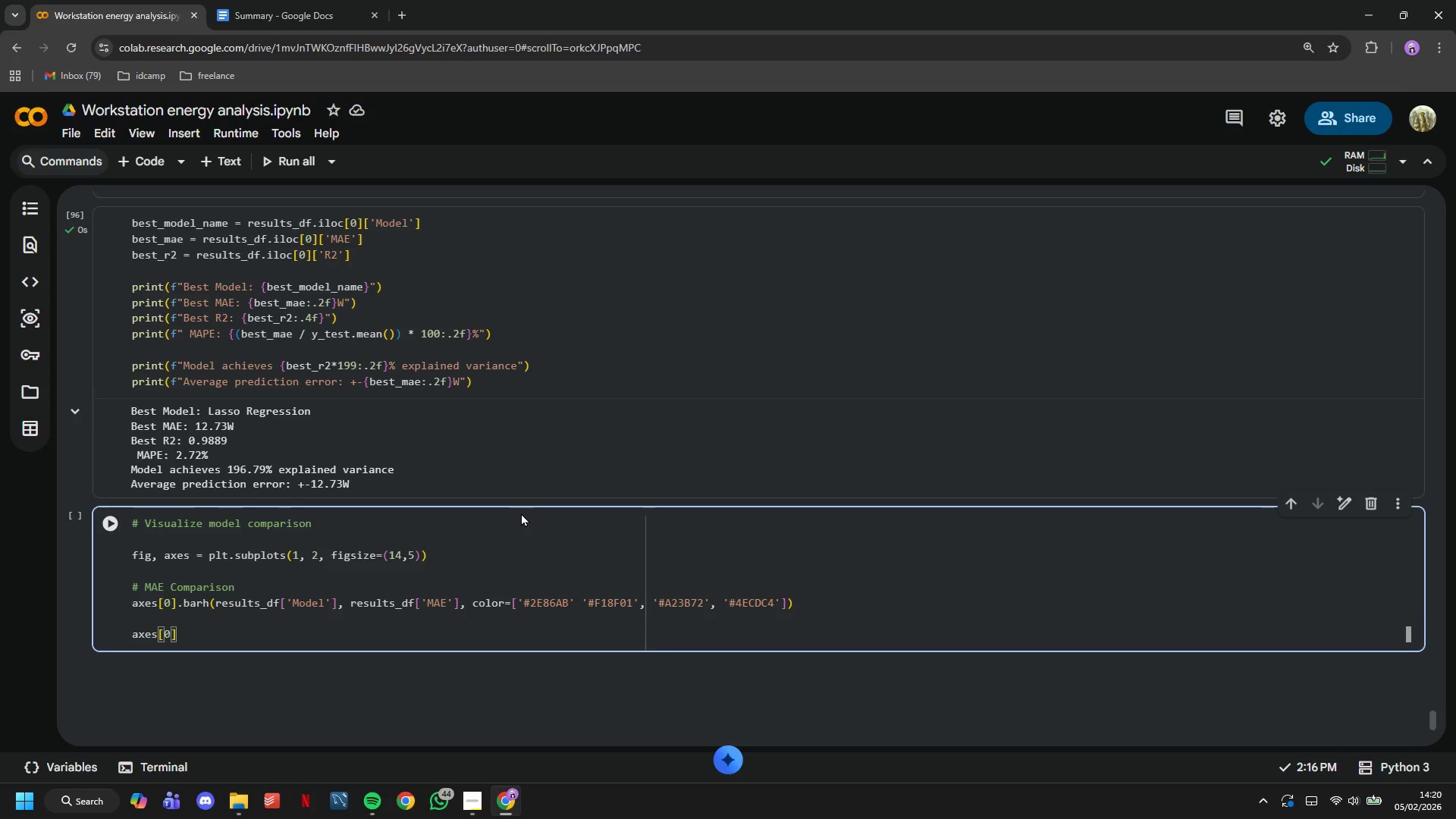 
key(ArrowUp)
 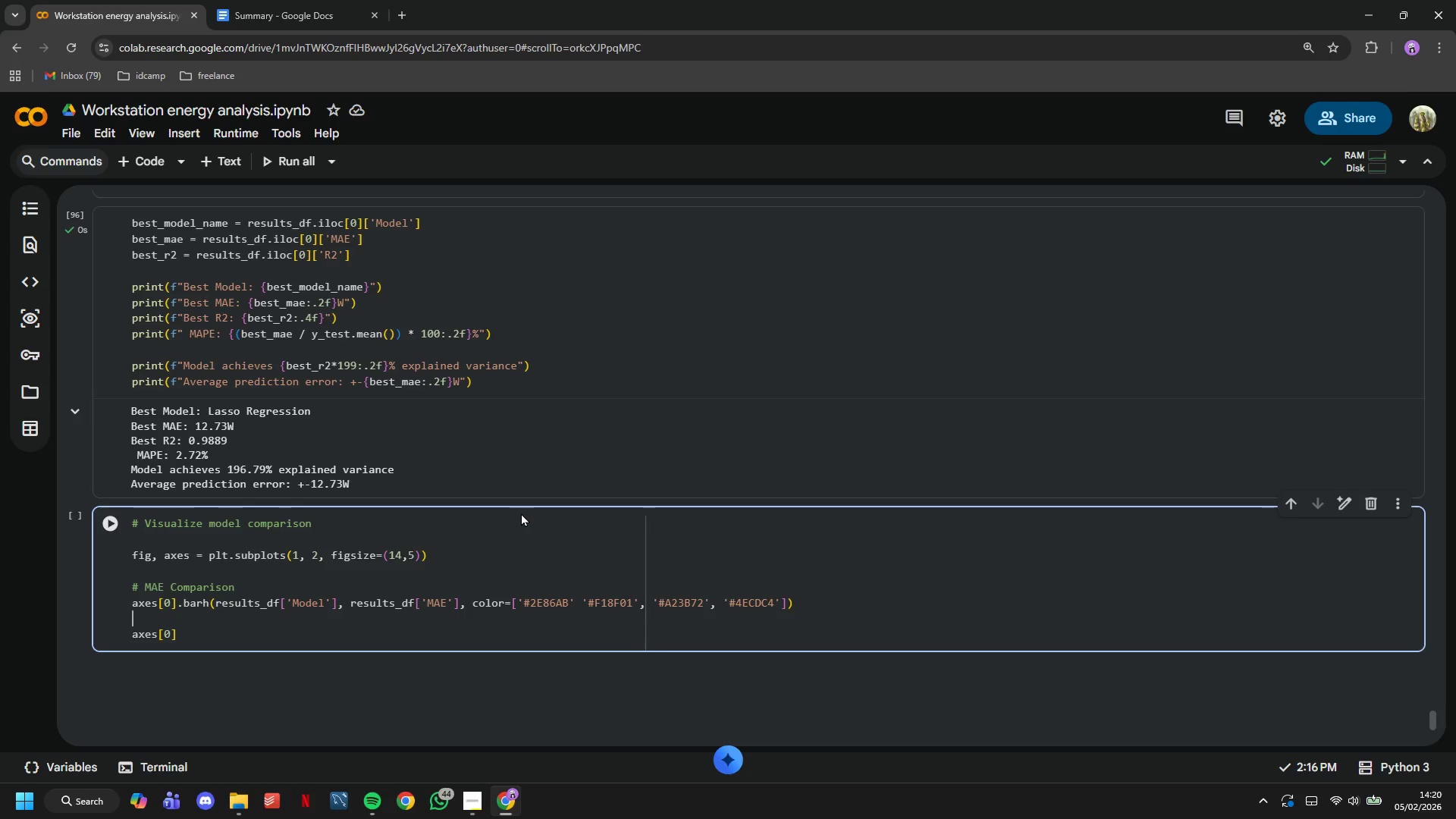 
key(Backspace)
 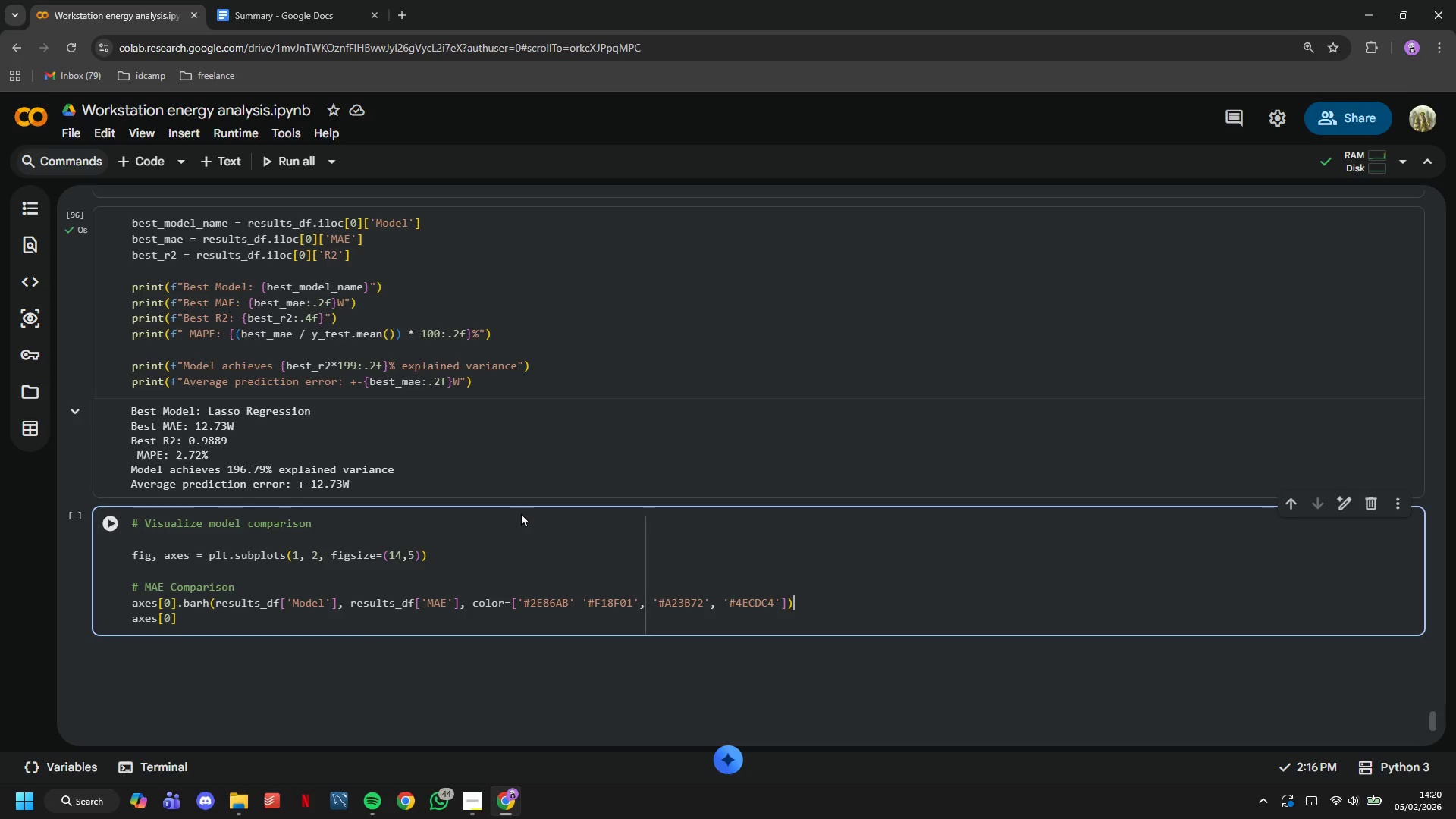 
key(ArrowDown)
 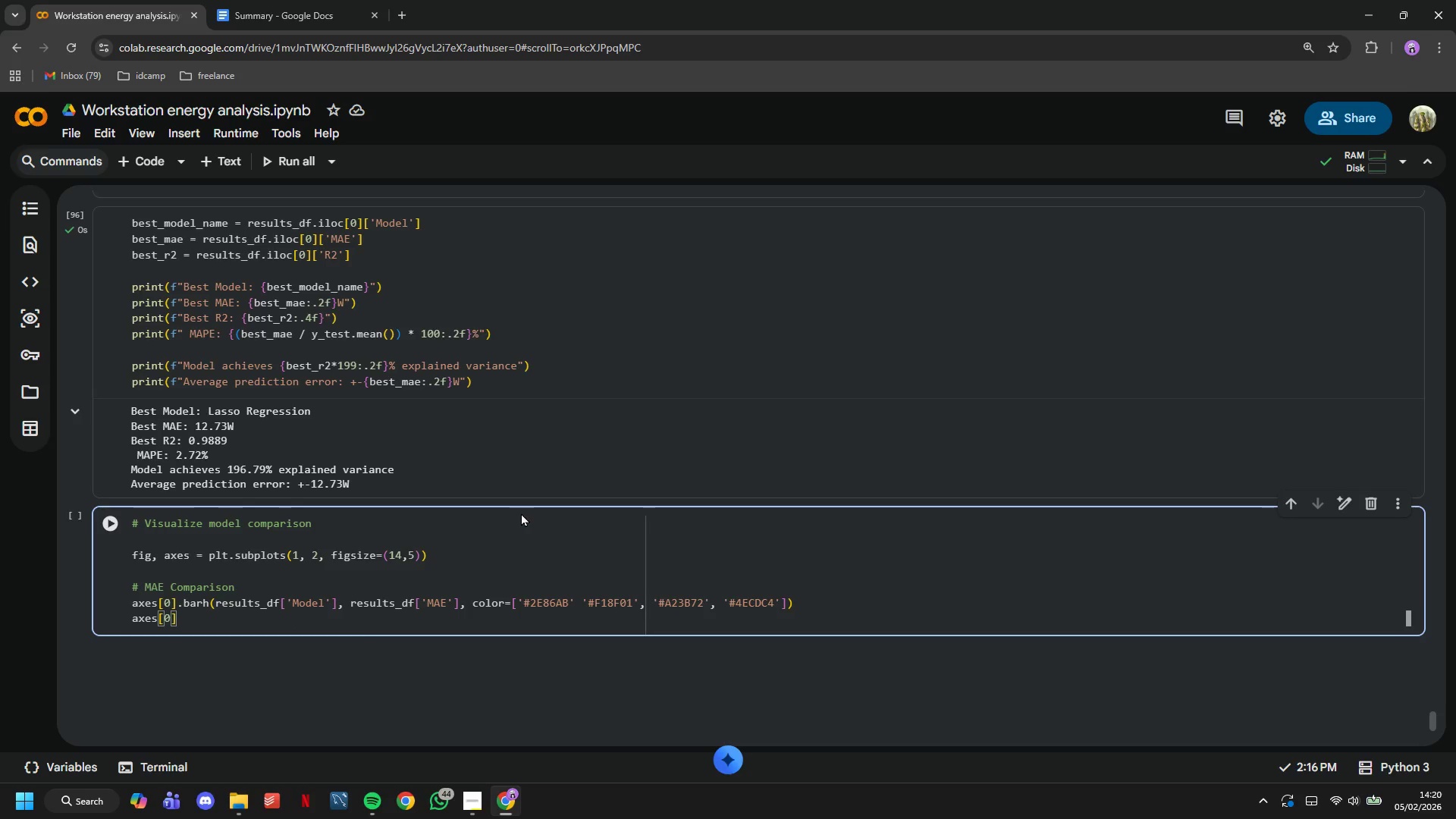 
key(Period)
 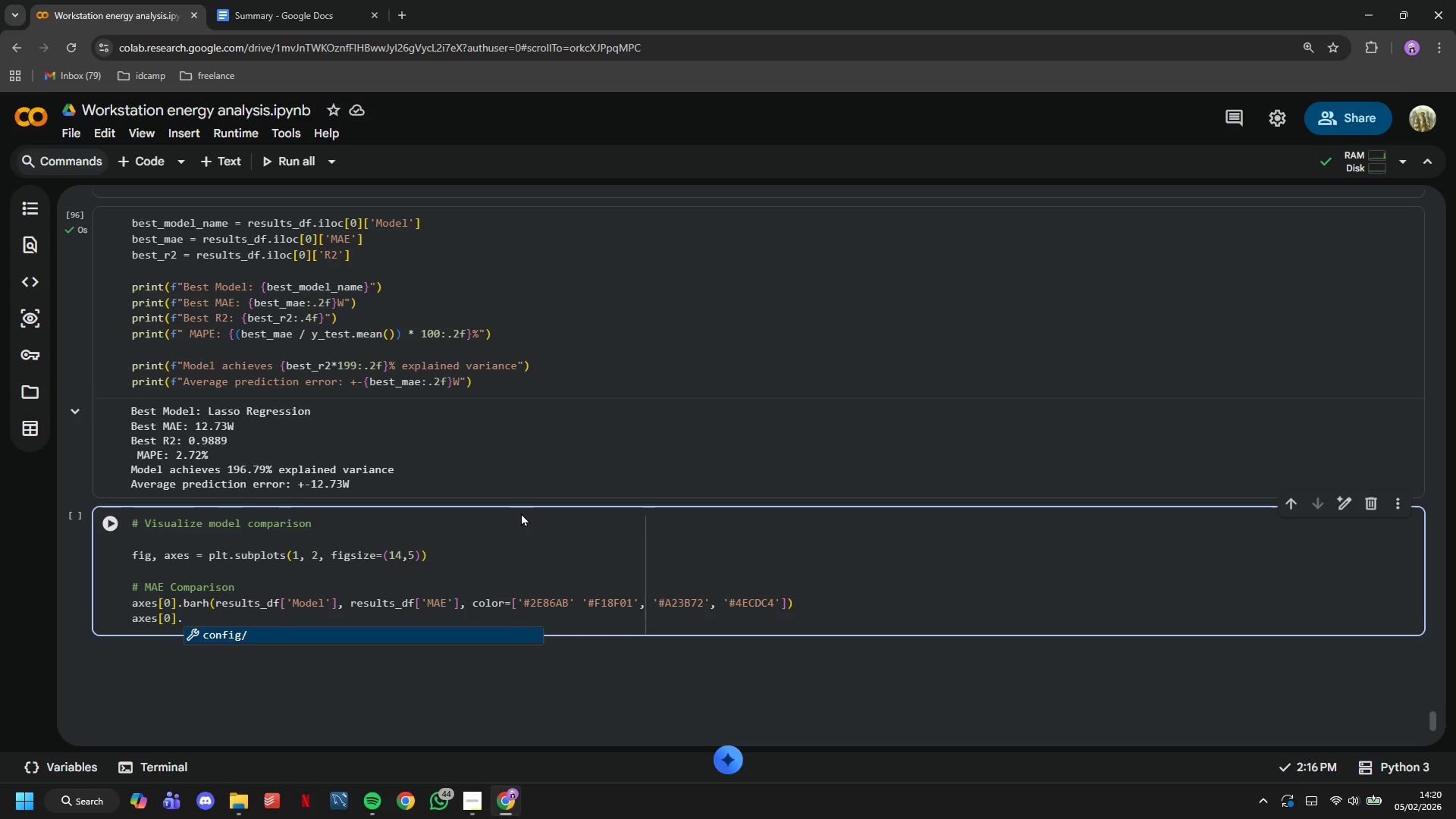 
type(set_xlabel('Mean Absolute Error)
 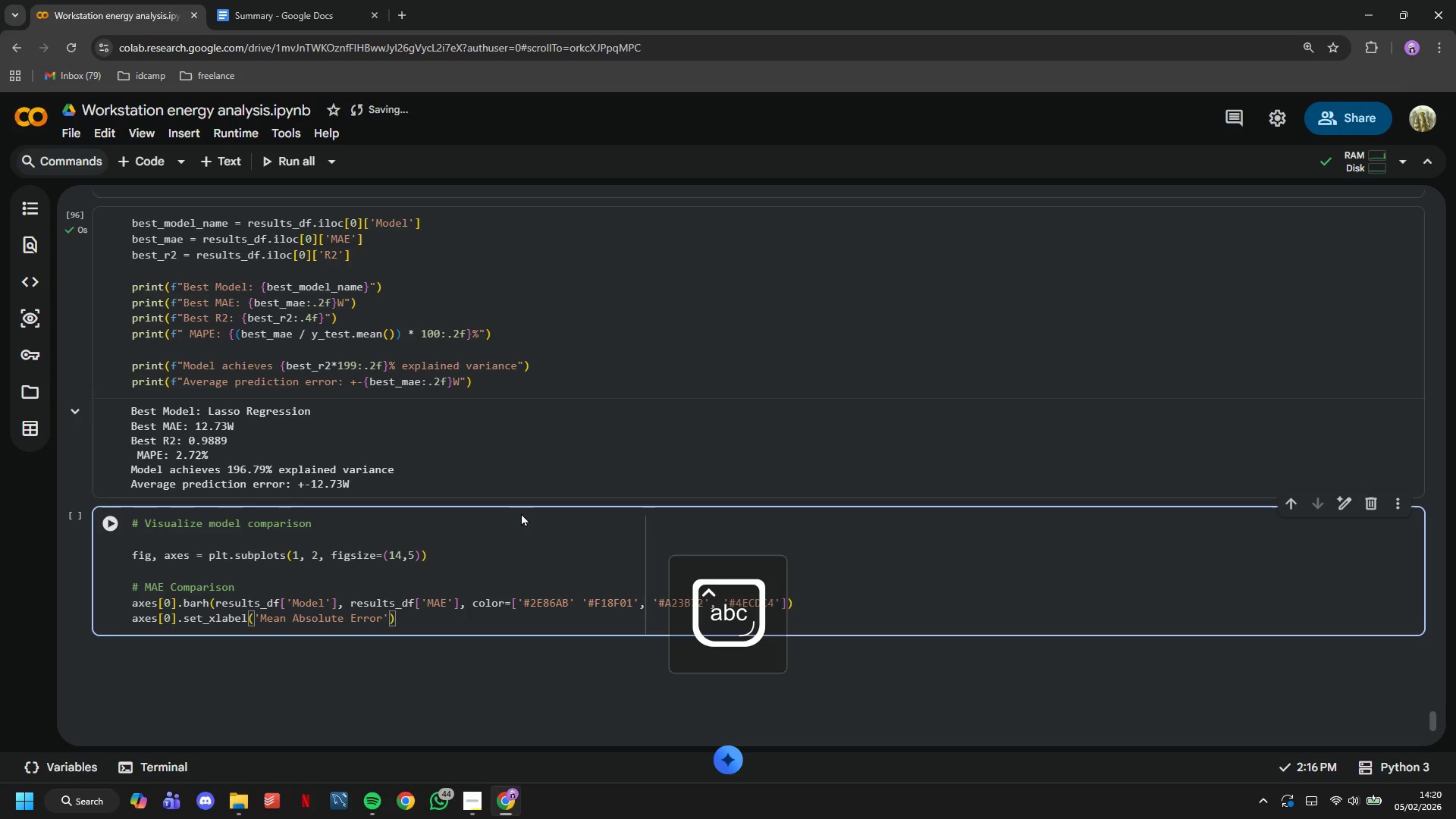 
wait(19.45)
 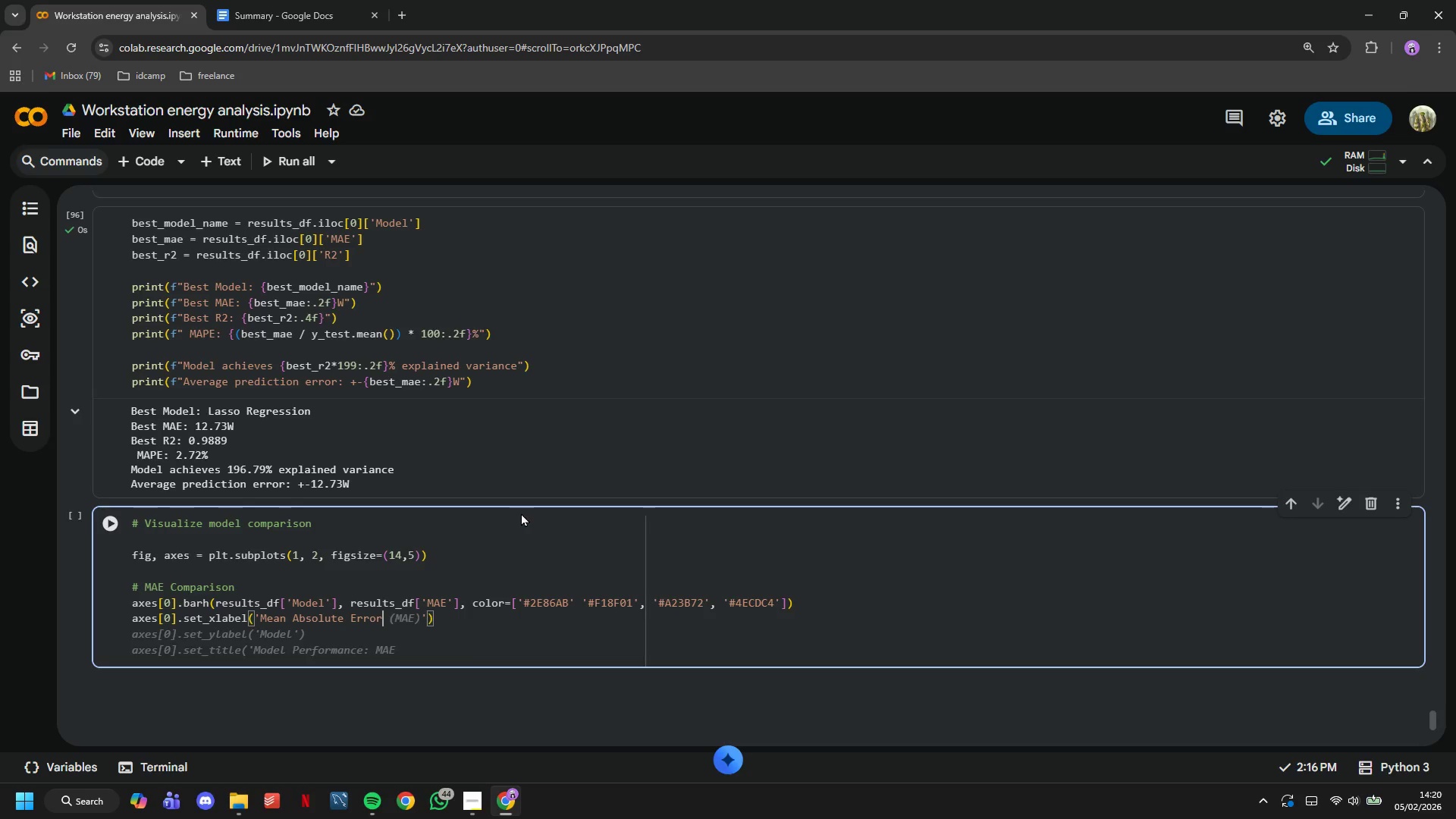 
type( (Watts)
 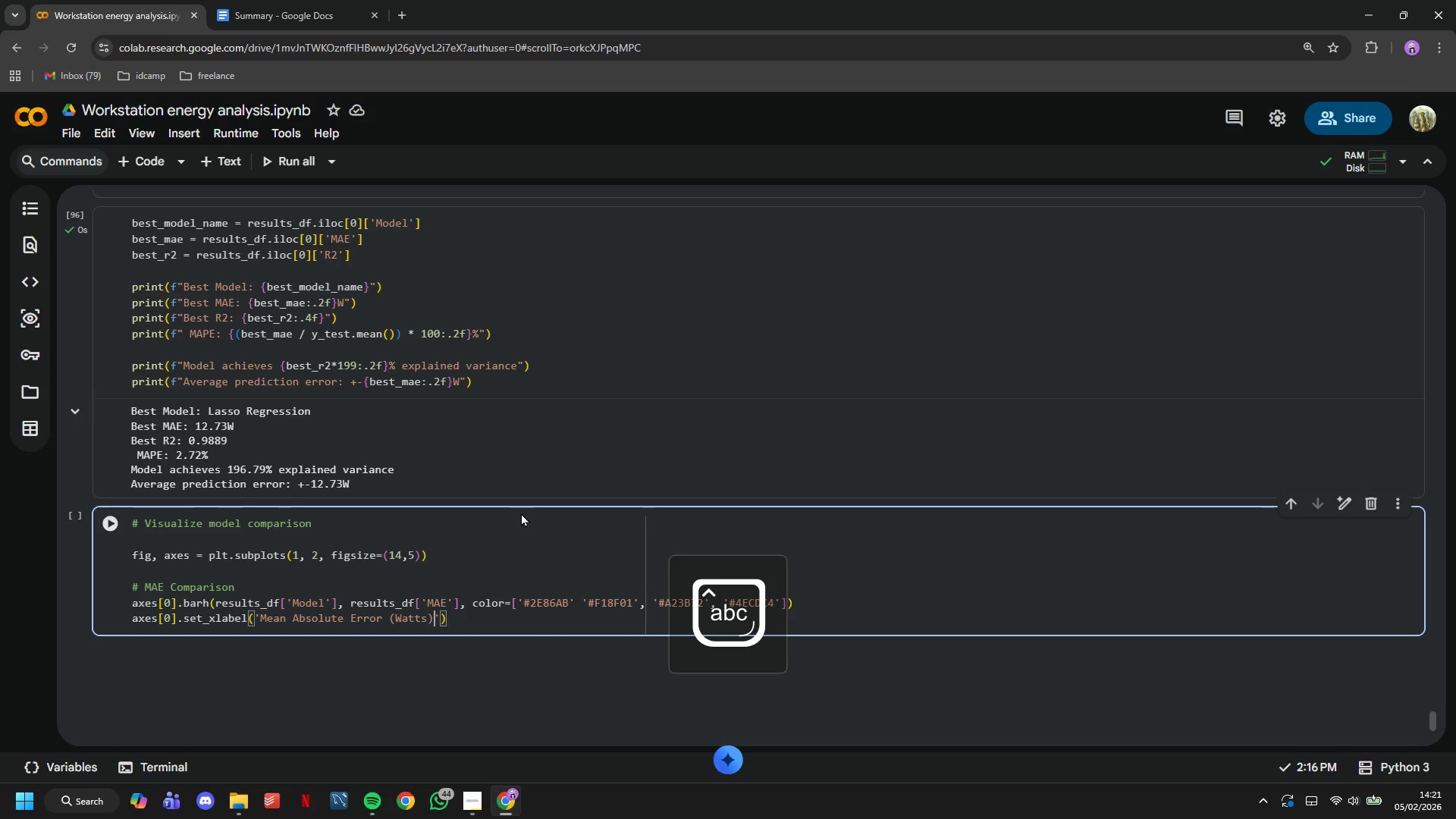 
key(ArrowRight)
 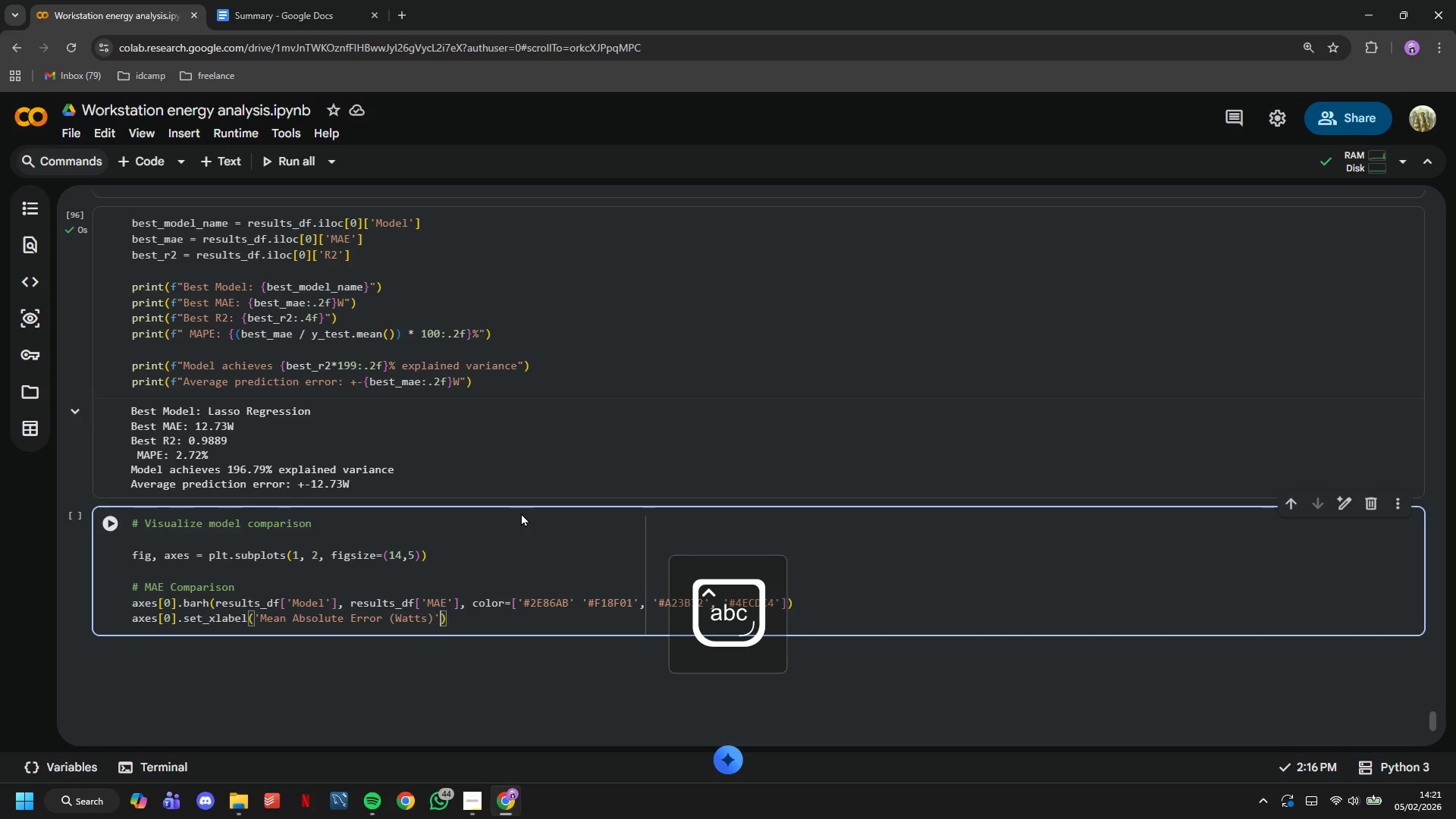 
key(ArrowRight)
 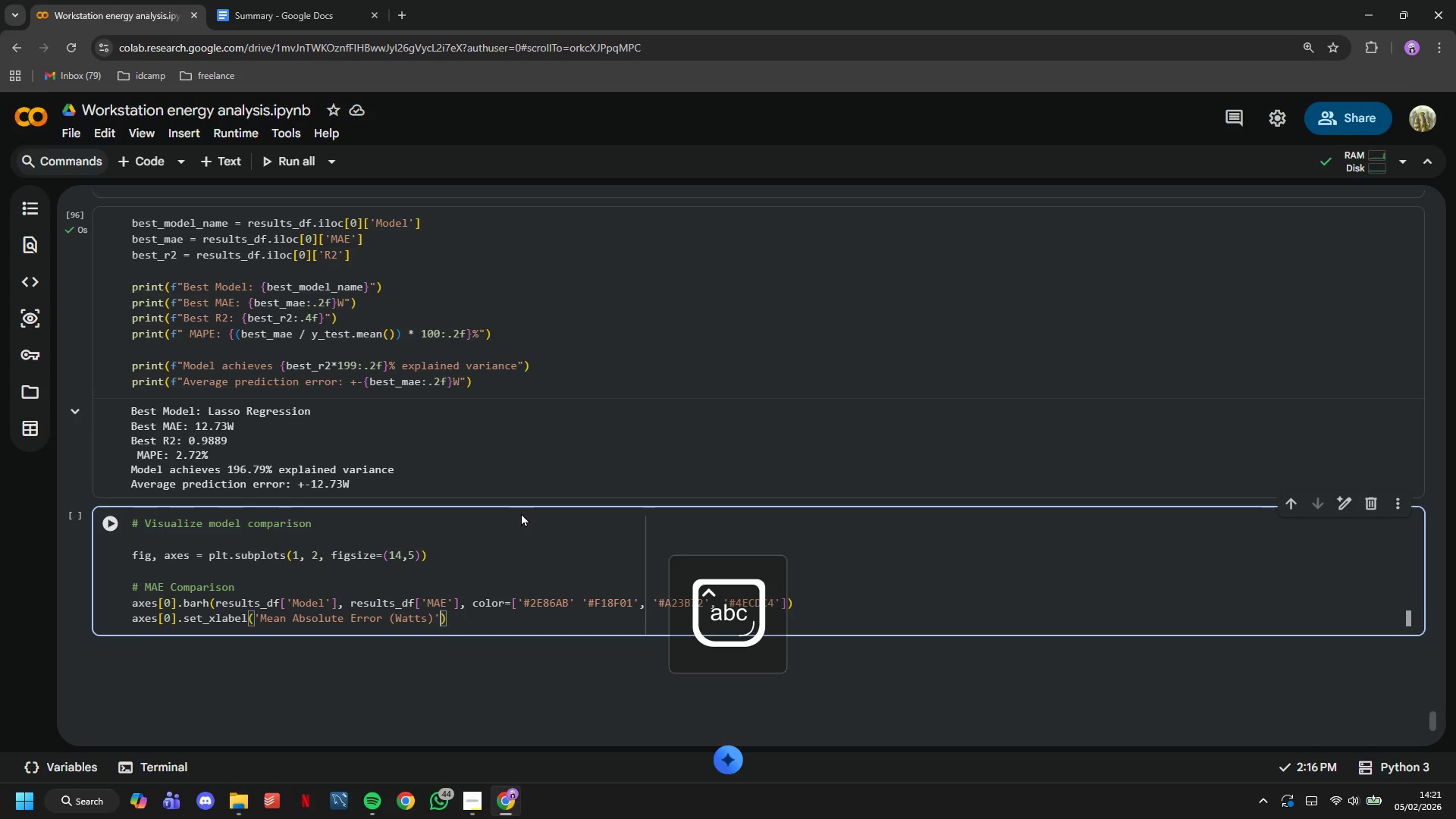 
key(ArrowRight)
 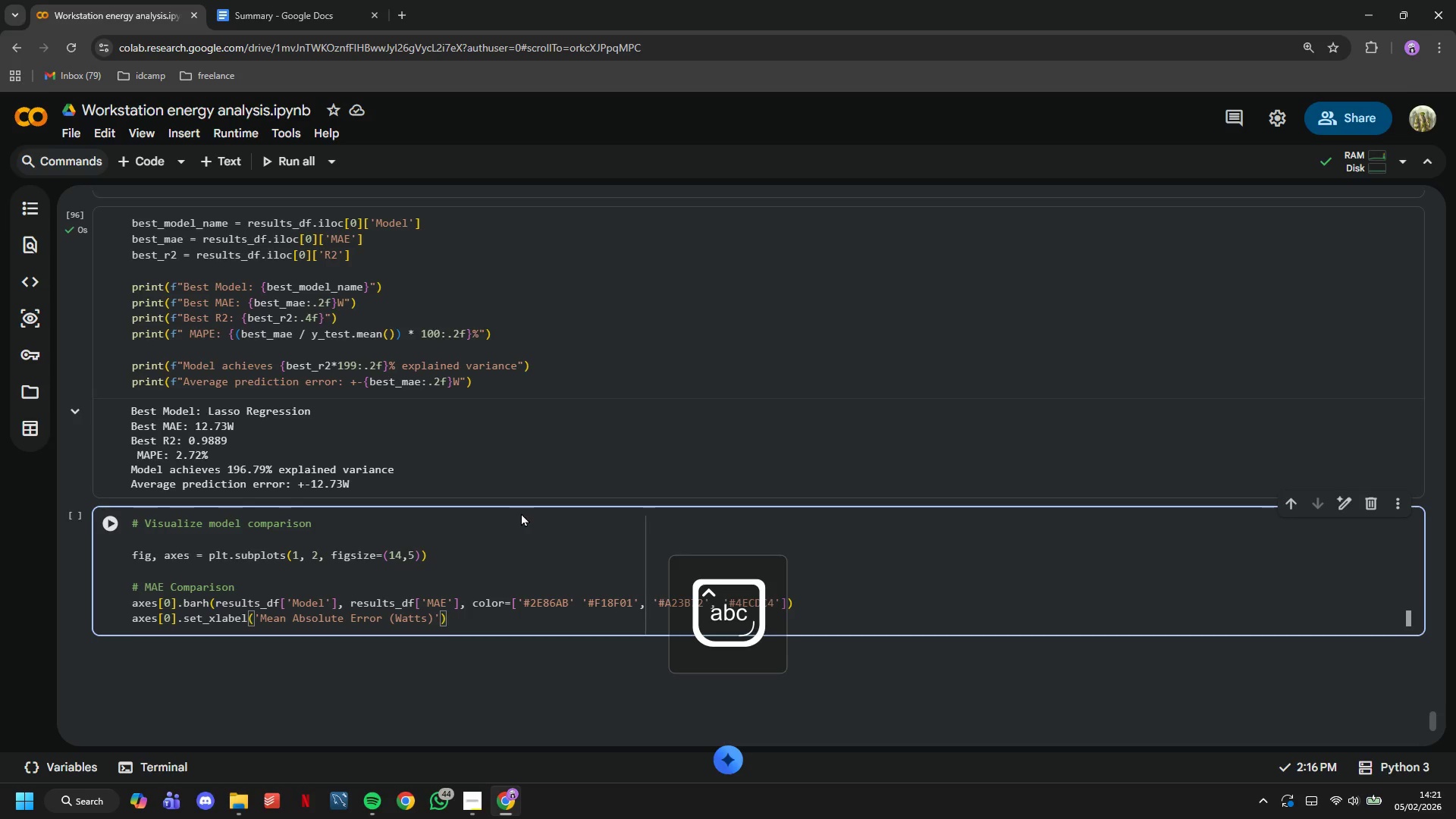 
key(Enter)
 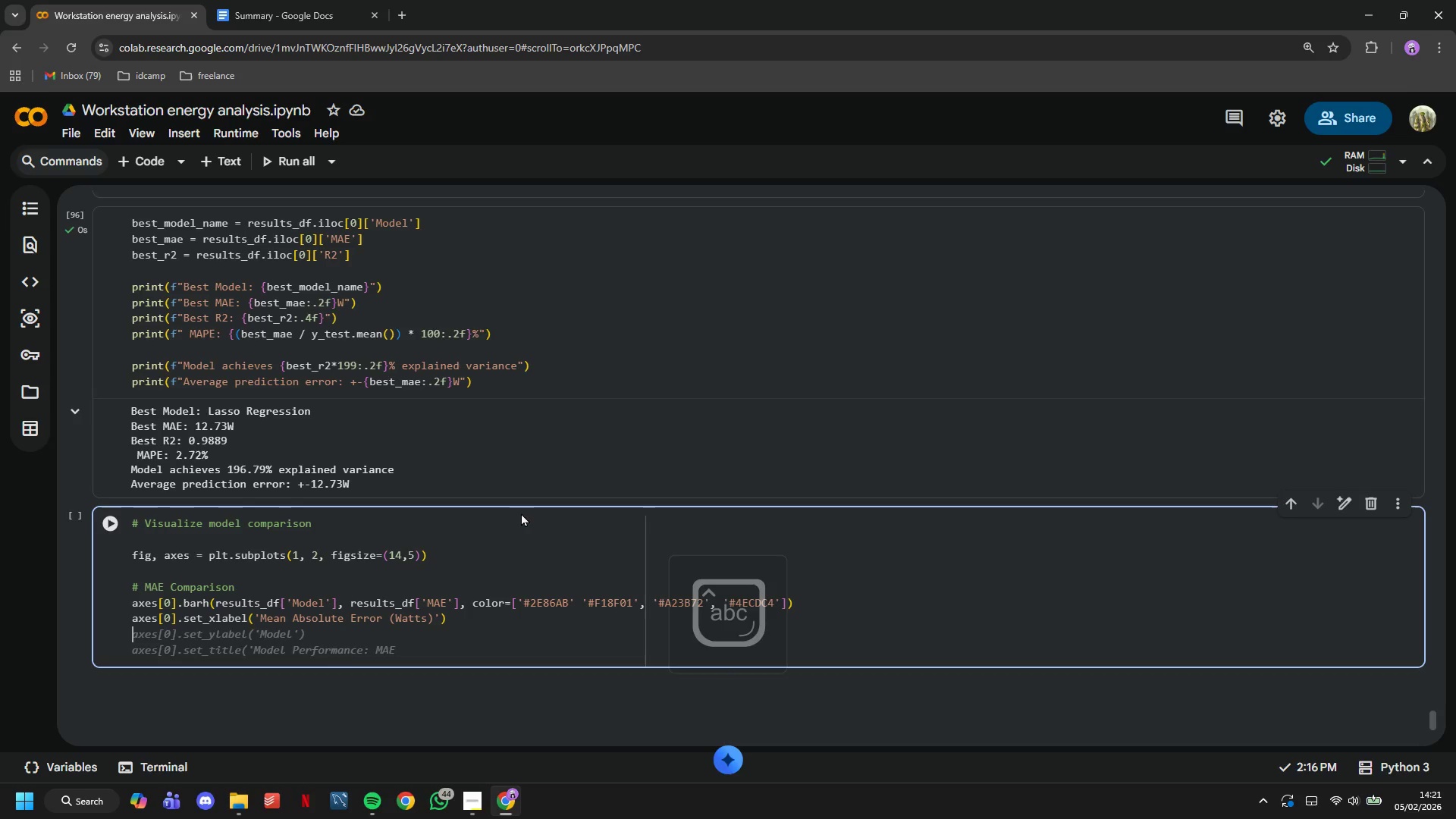 
type(axes[0)
 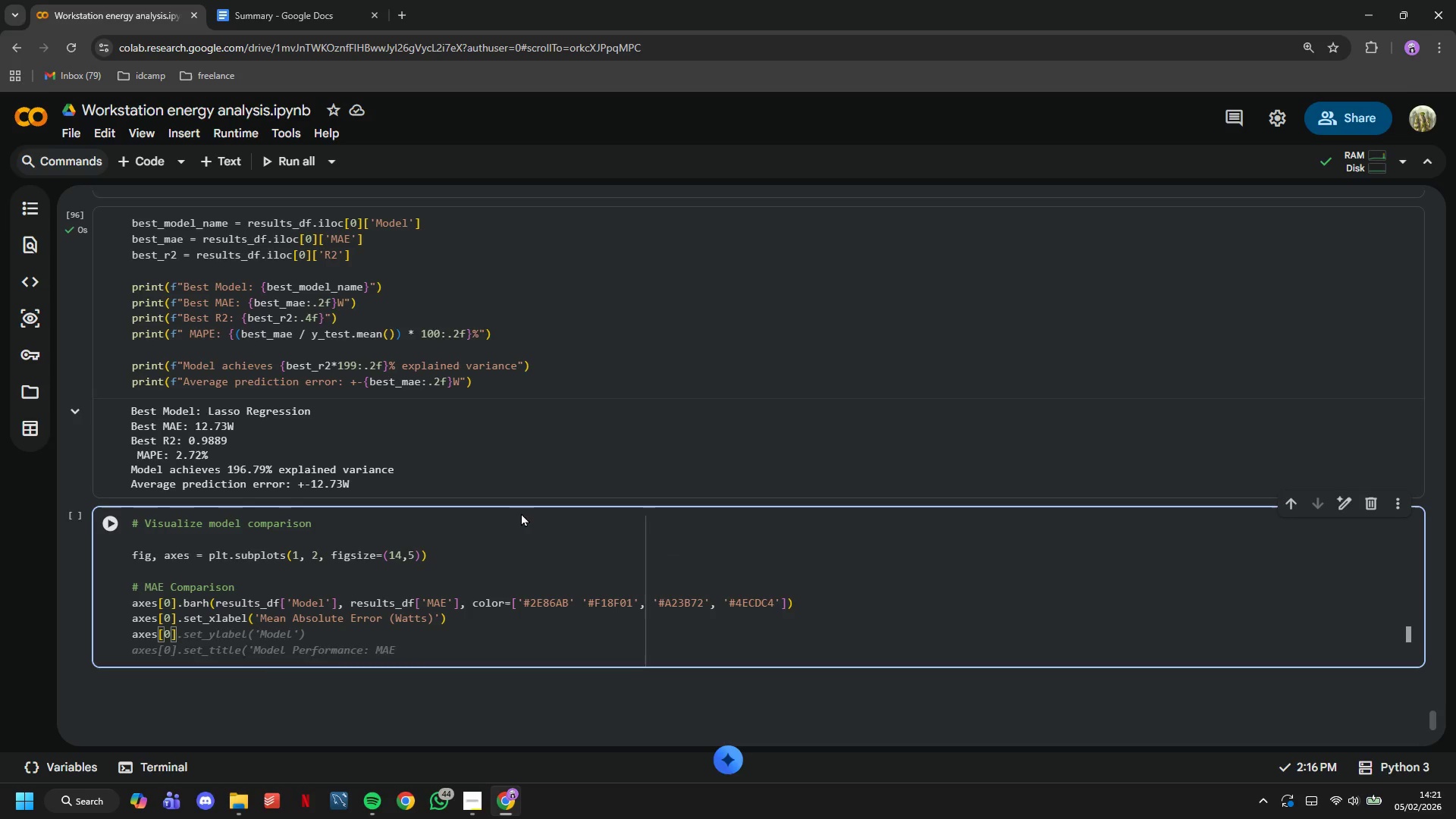 
key(ArrowRight)
 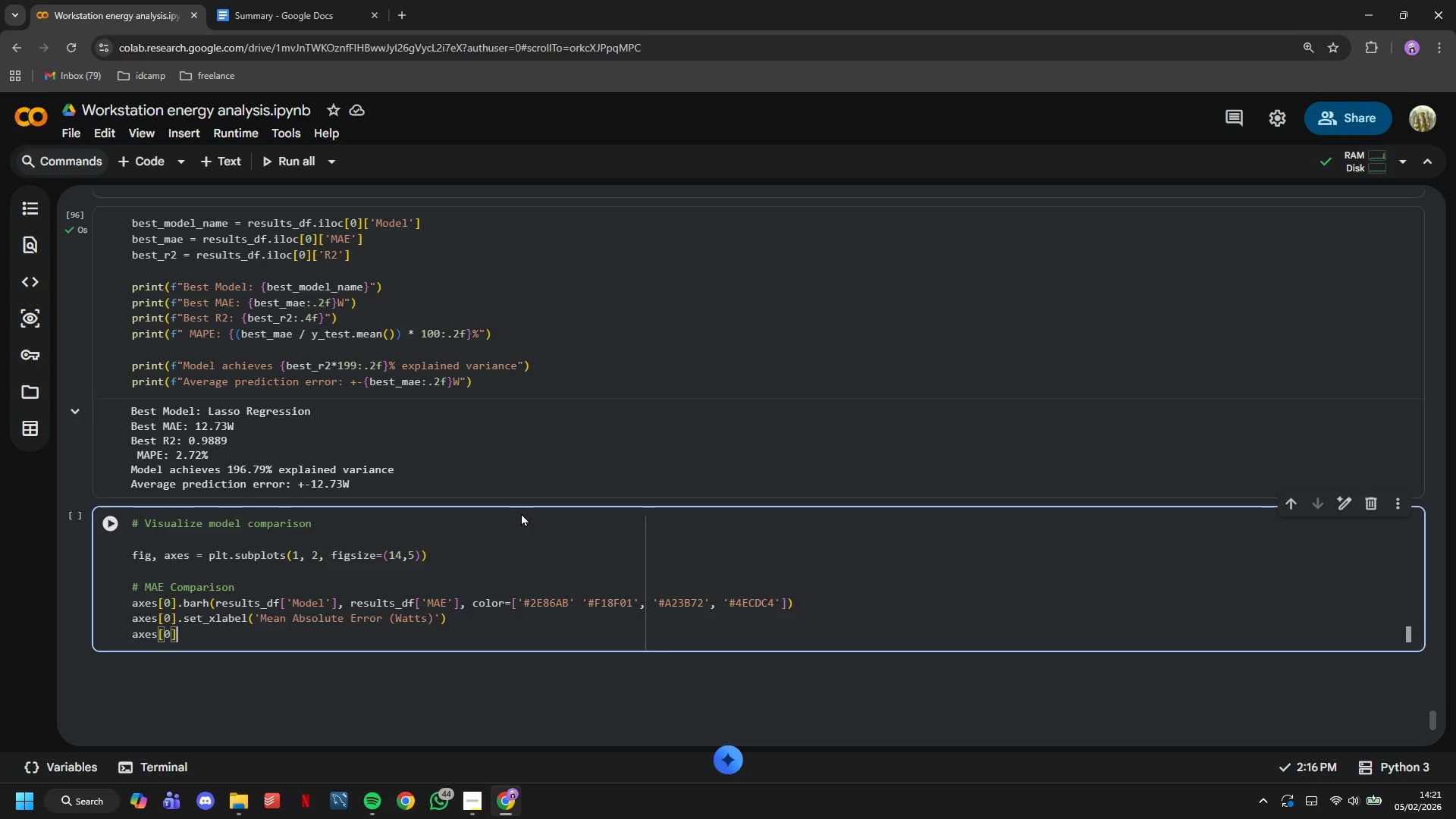 
wait(11.34)
 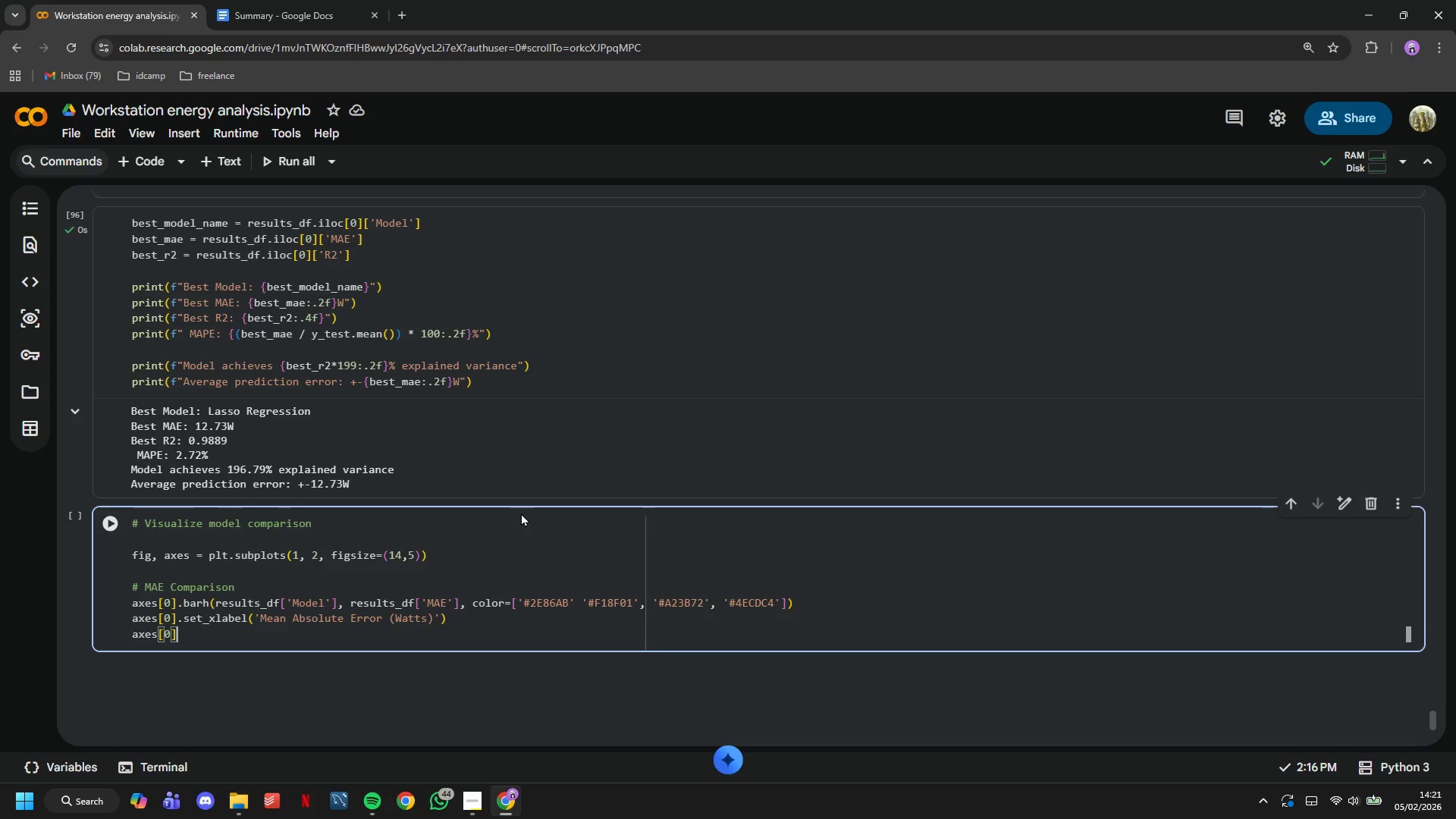 
type(.set_)
 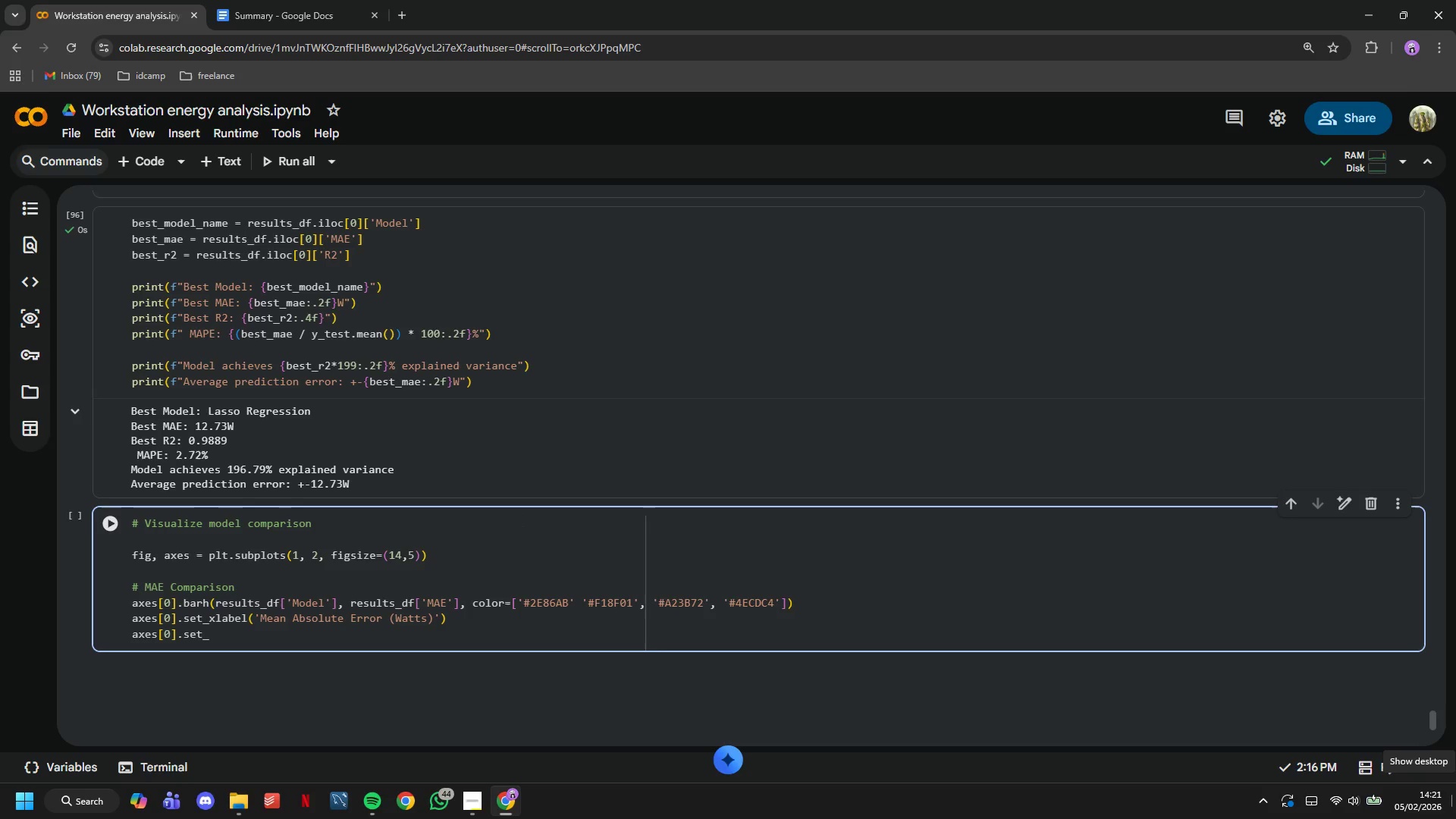 
wait(5.62)
 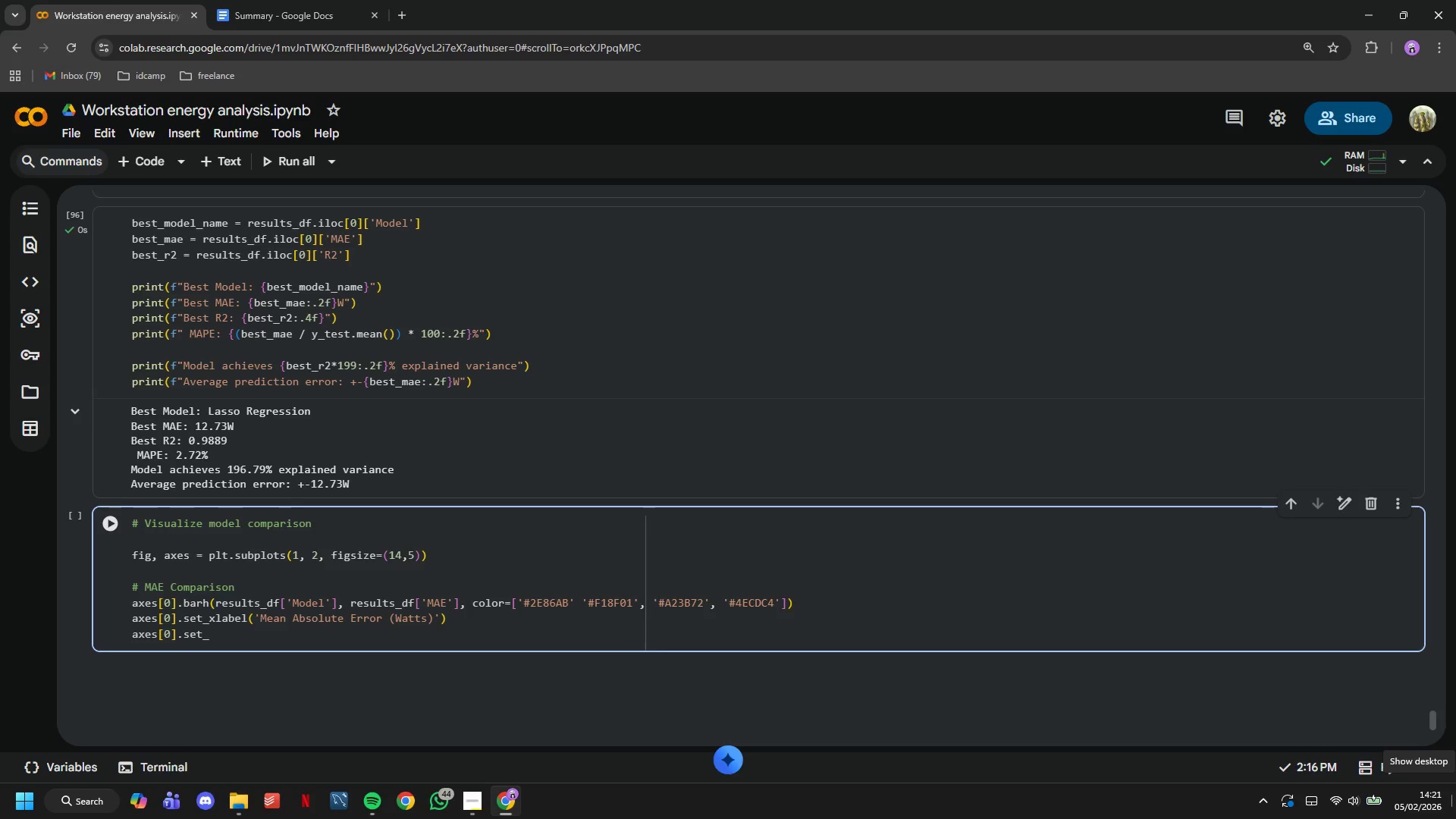 
type(title('Model Comparsion: MAE)
 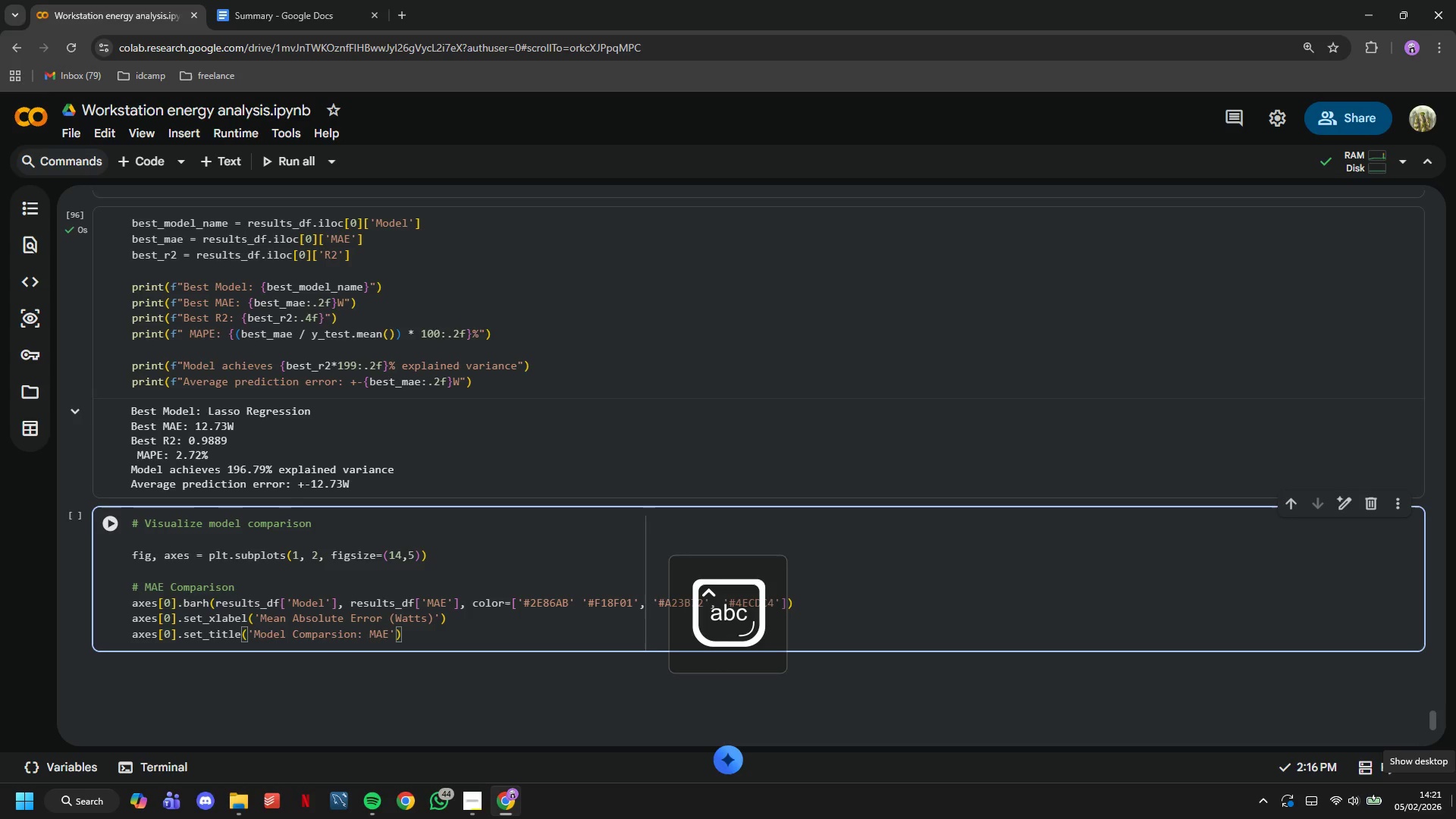 
wait(16.8)
 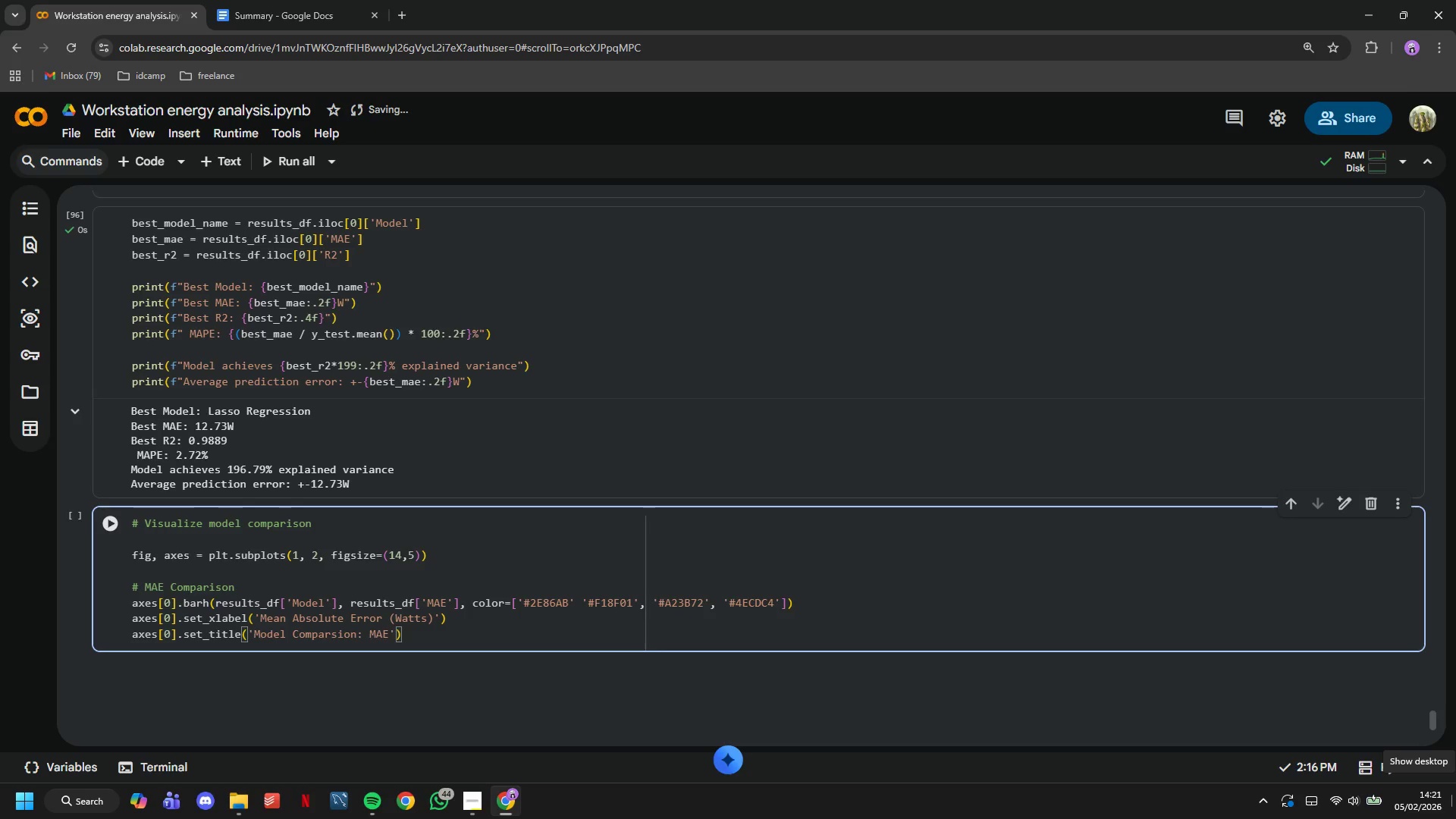 
key(ArrowRight)
 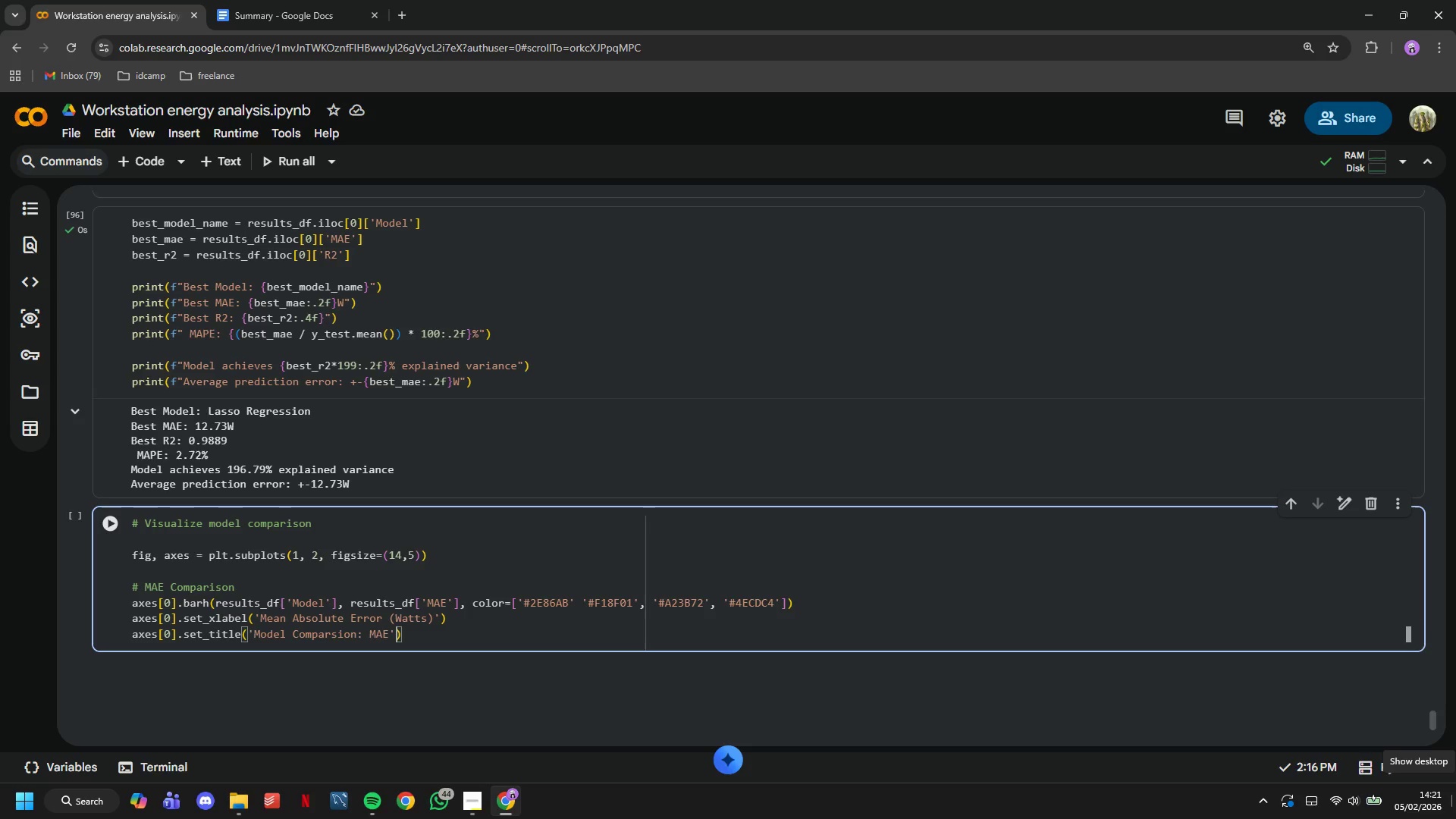 
key(Enter)
 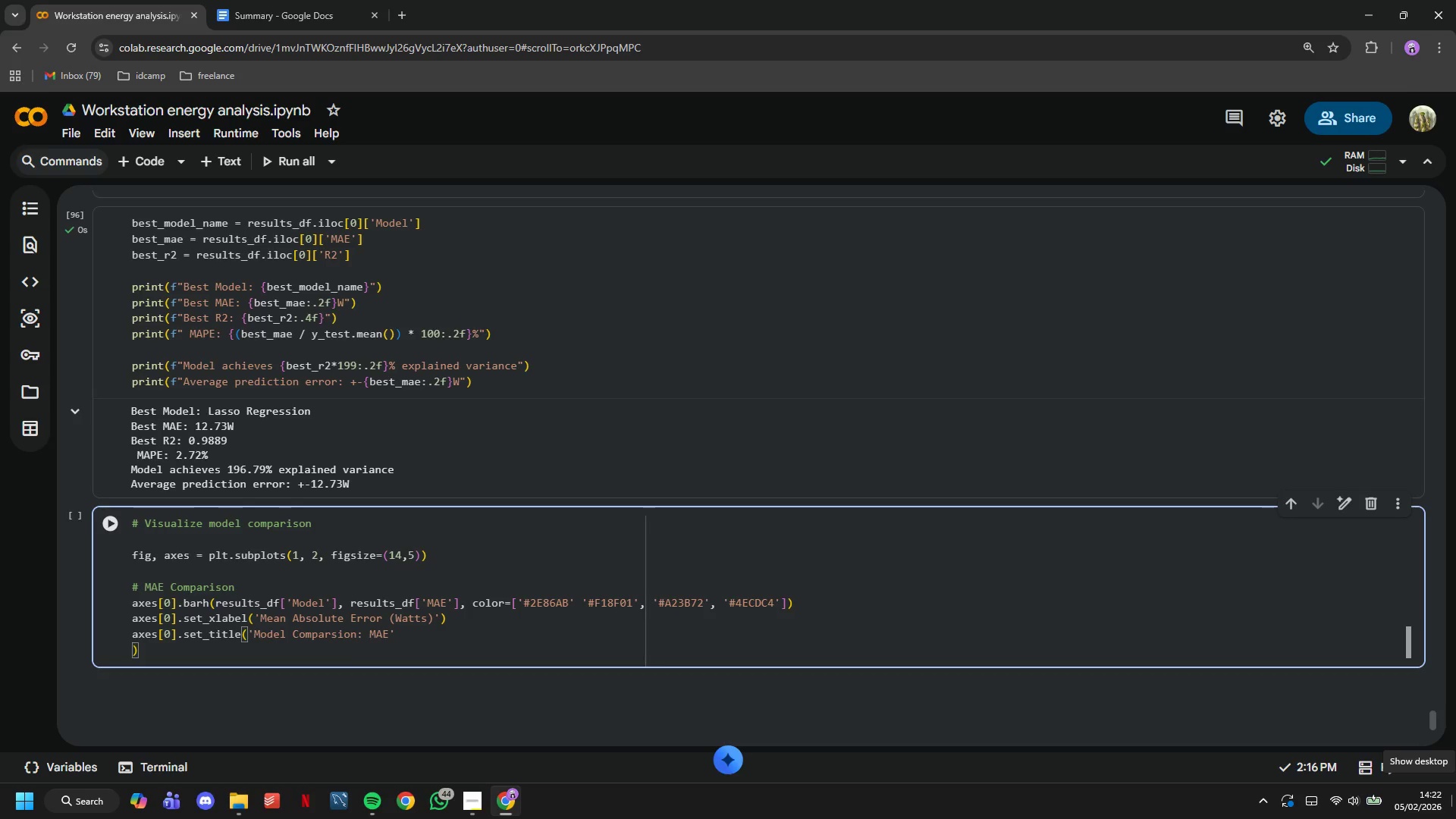 
key(Control+Z)
 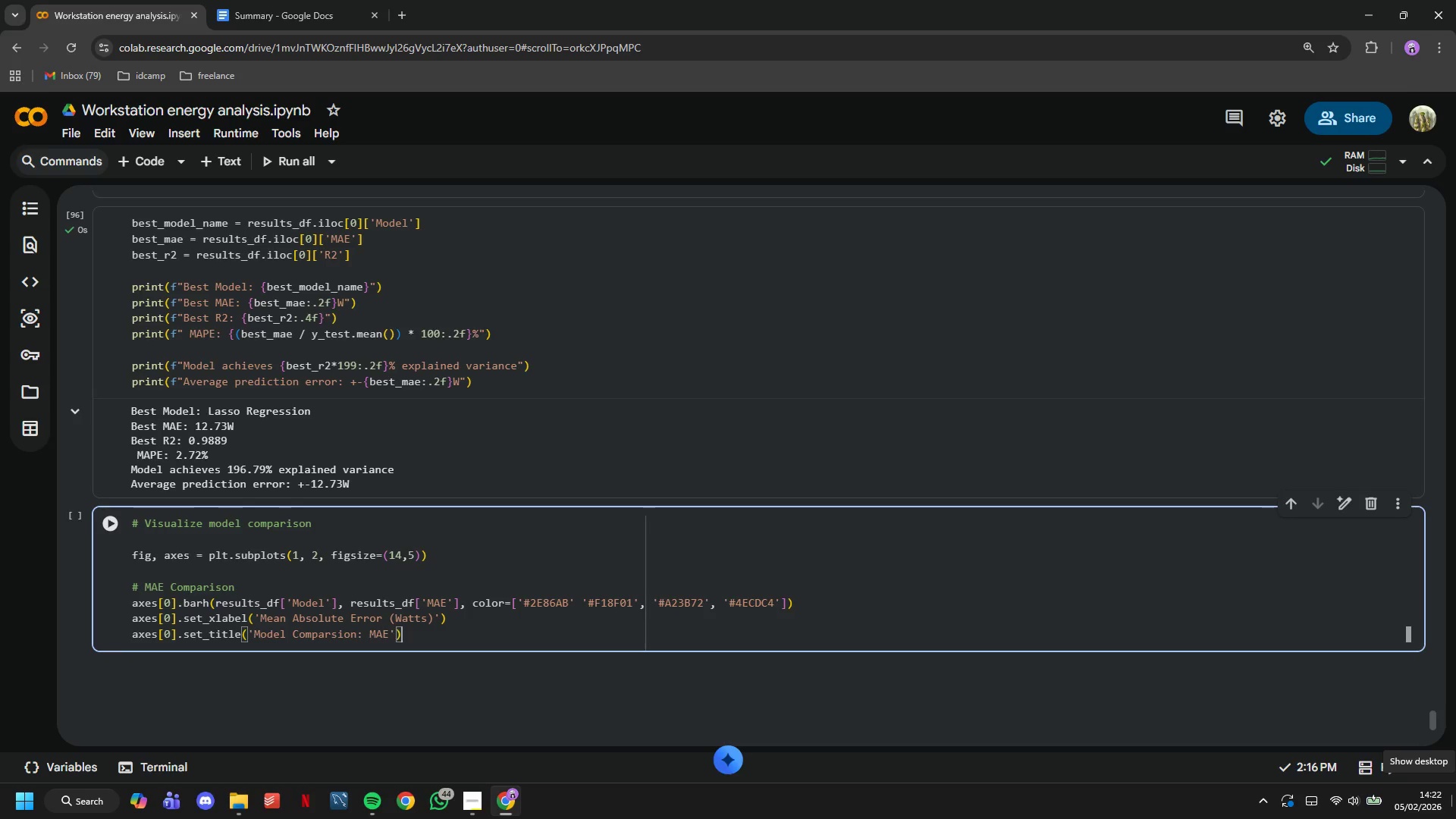 
key(ArrowRight)
 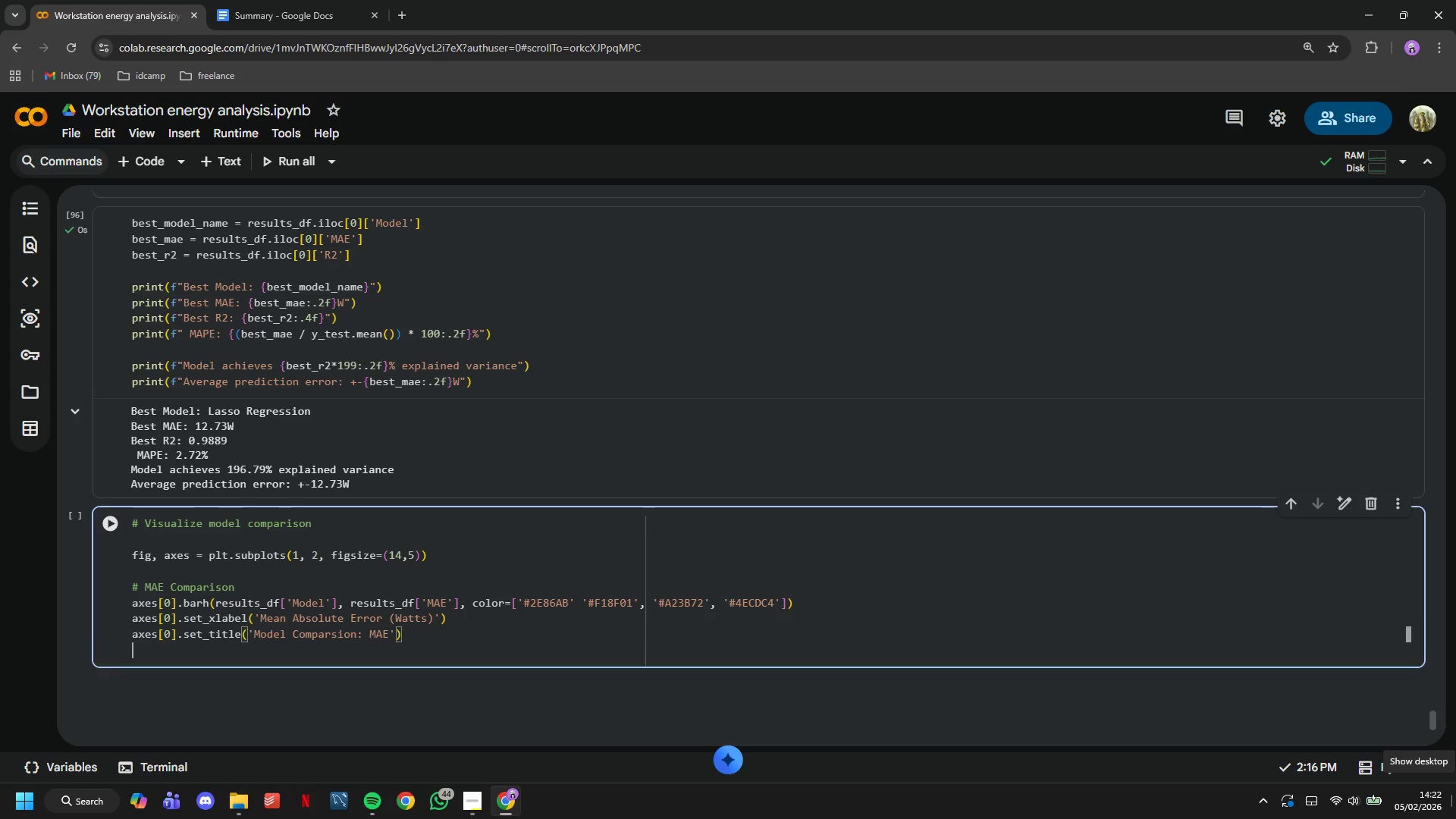 
key(Enter)
 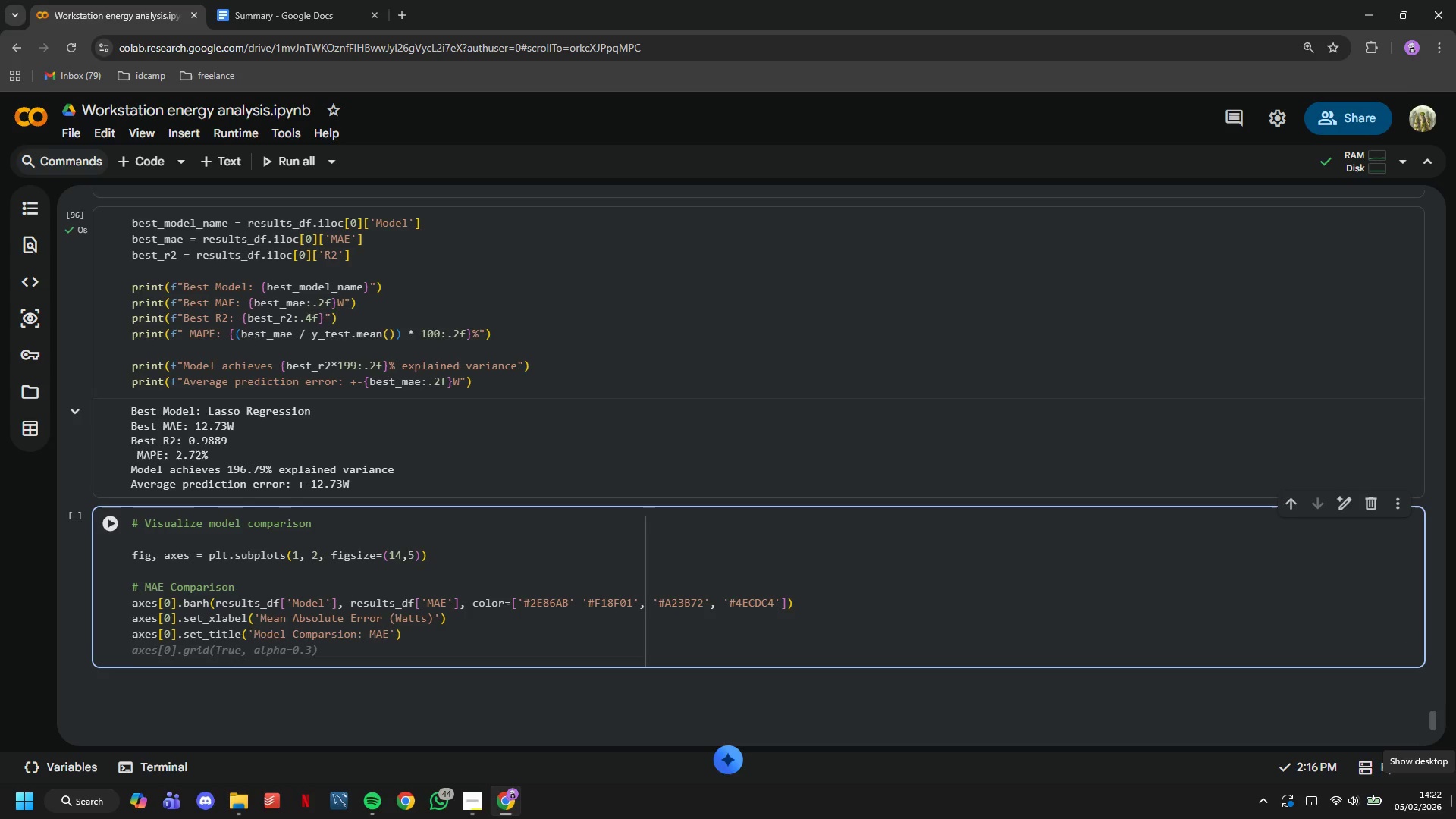 
type(axes[0)
 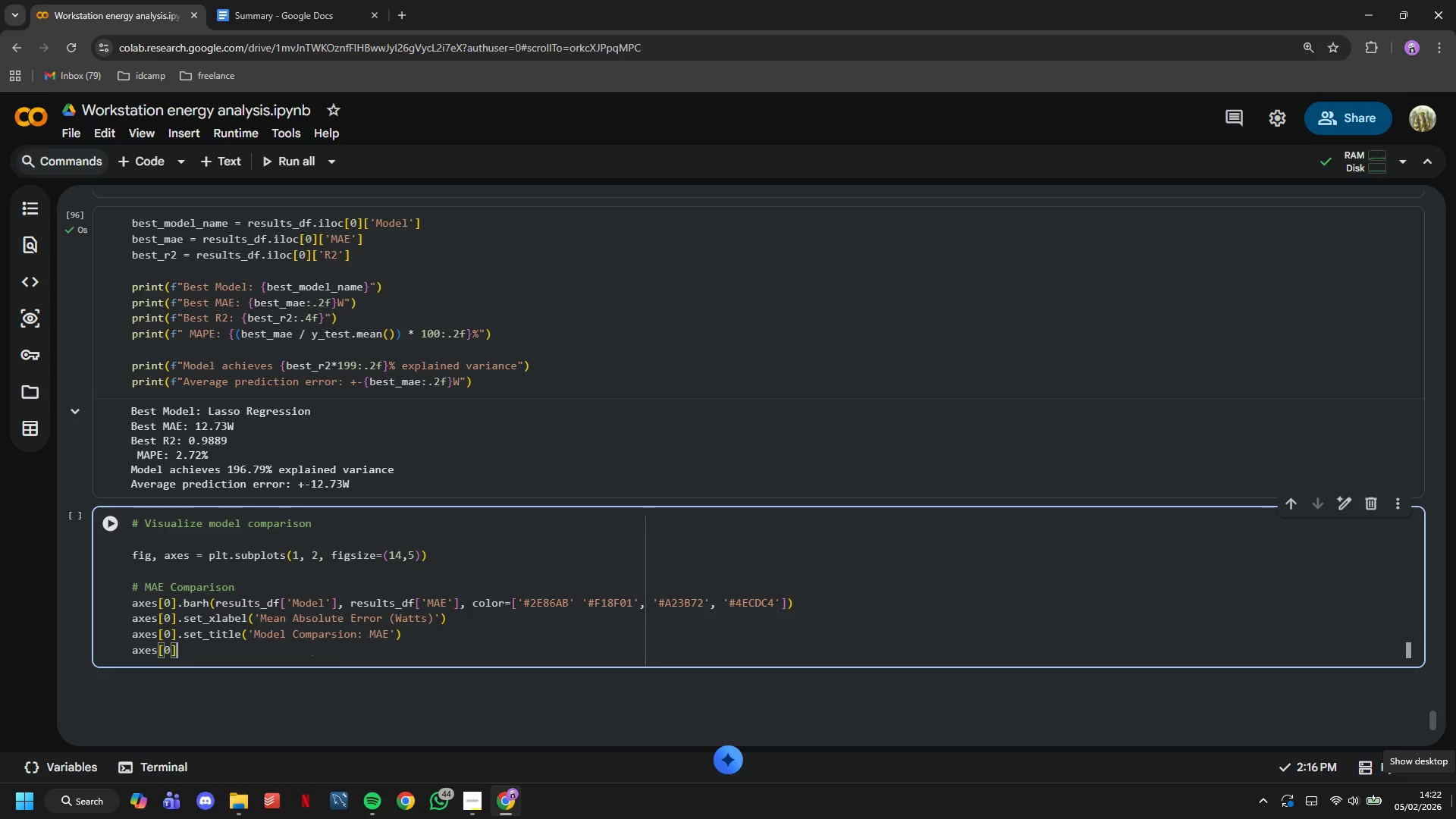 
key(ArrowRight)
 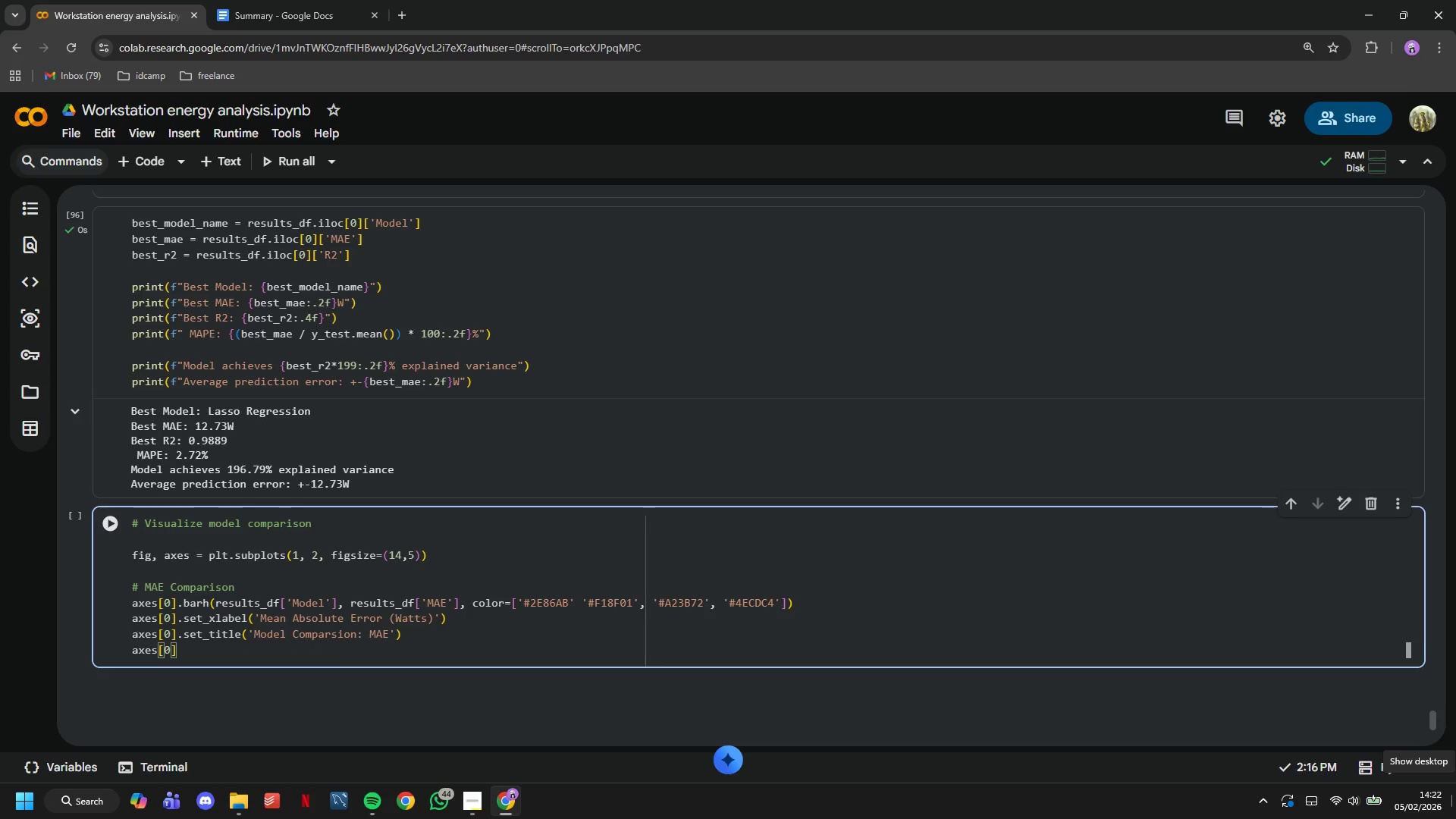 
type(.grid(True, alpha=0.3, axis='x)
 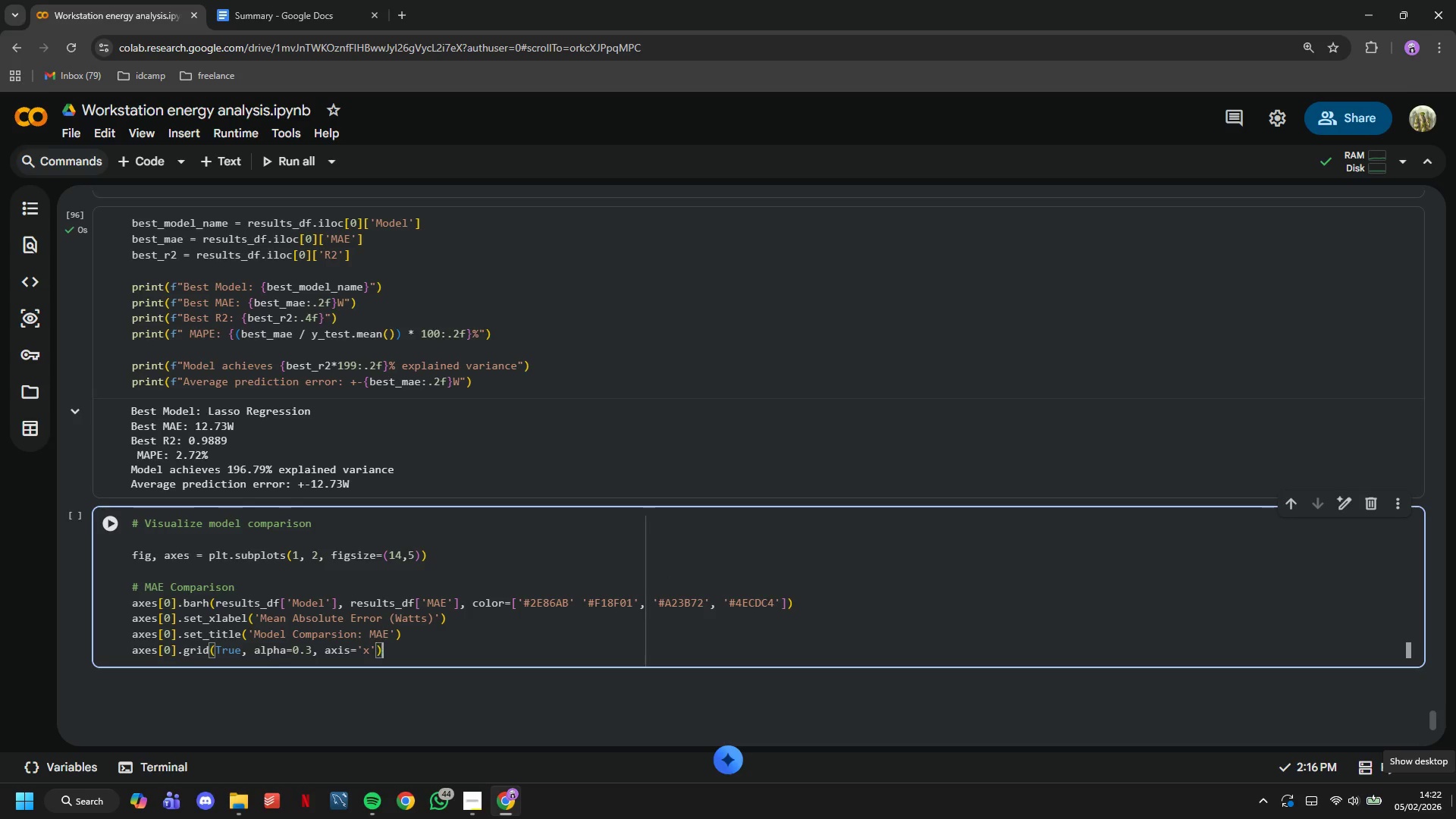 
 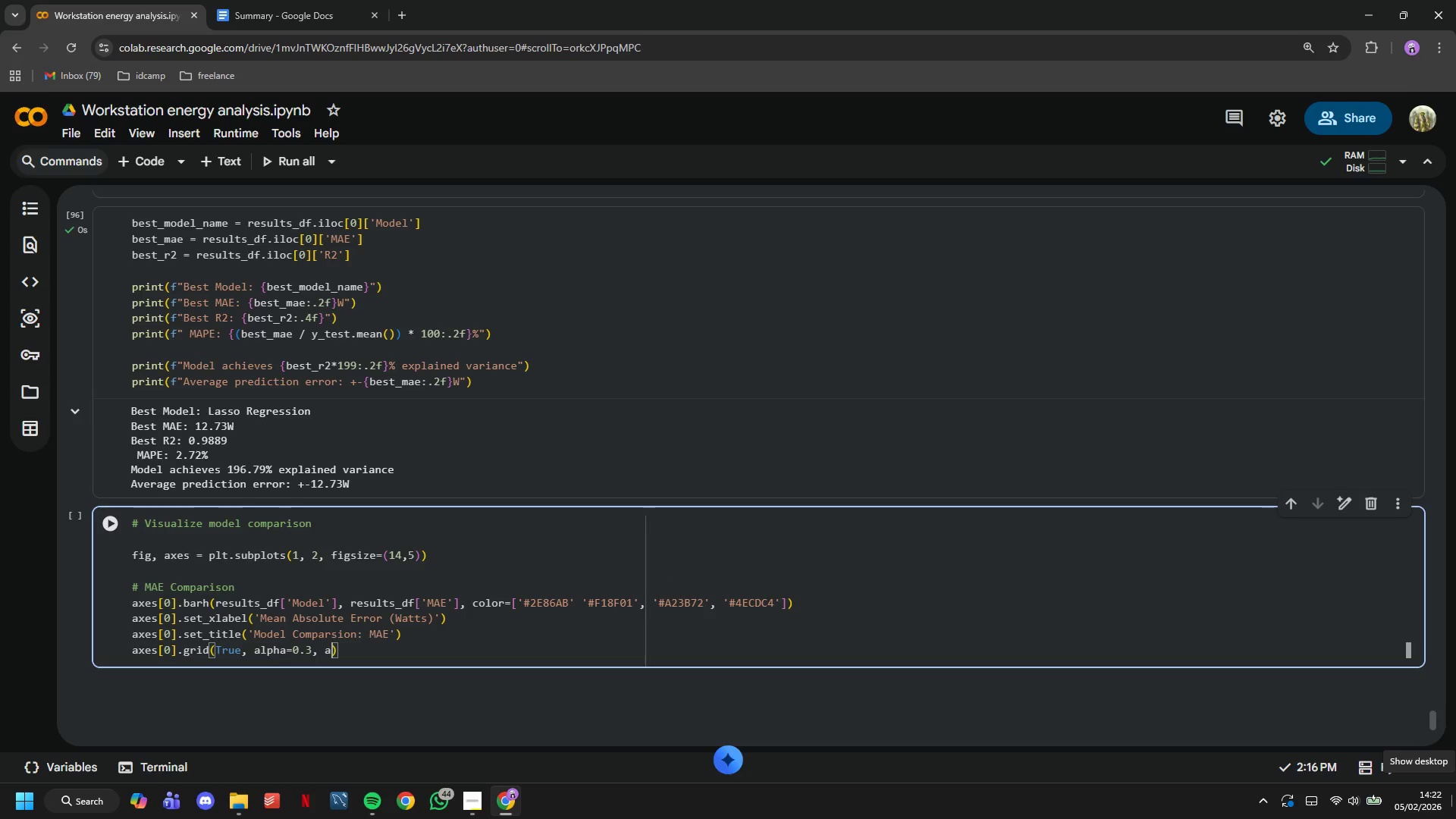 
key(ArrowRight)
 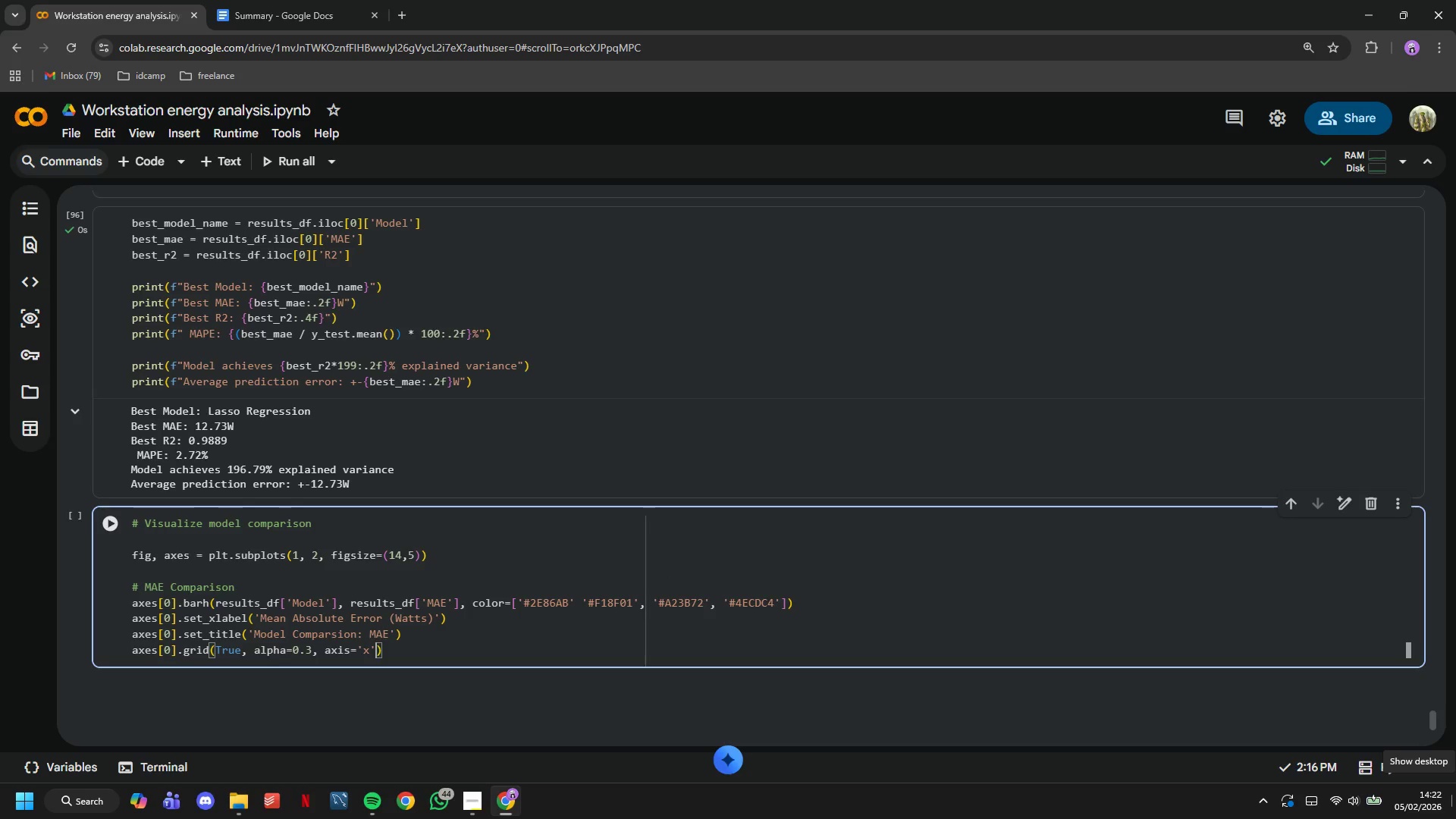 
key(ArrowRight)
 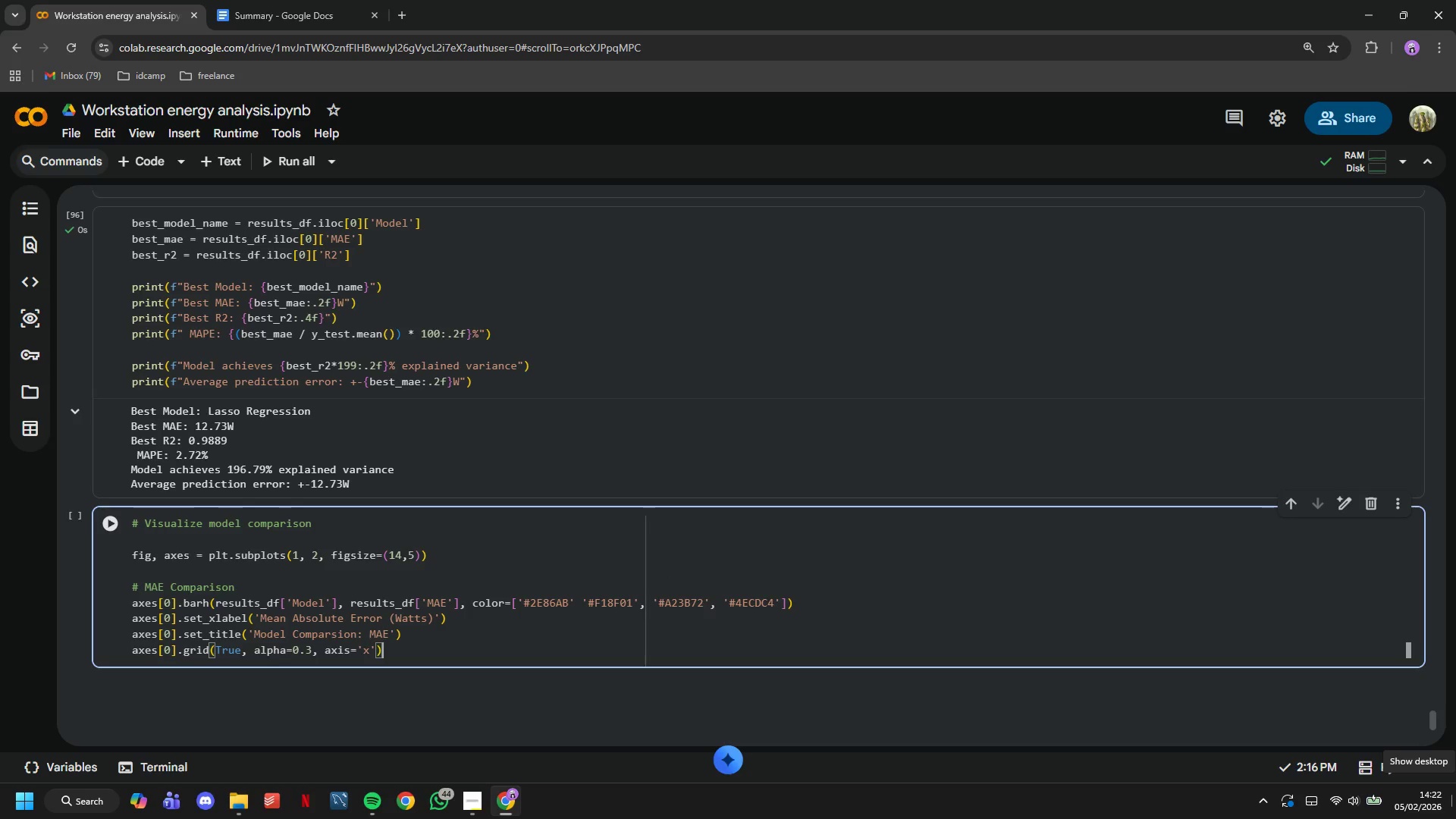 
key(Enter)
 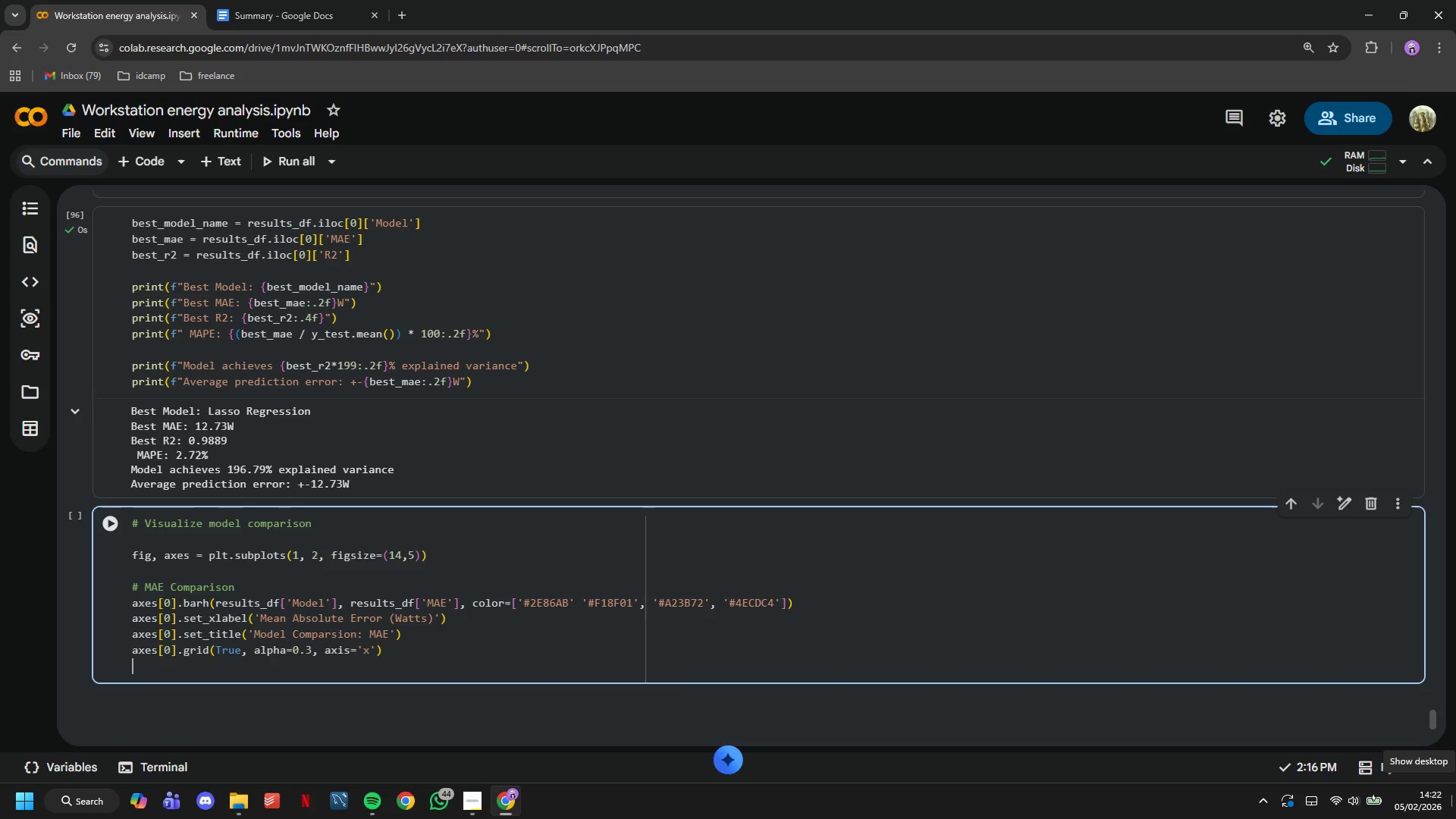 
type(fir i, v in enumerate(results_df['MAE)
 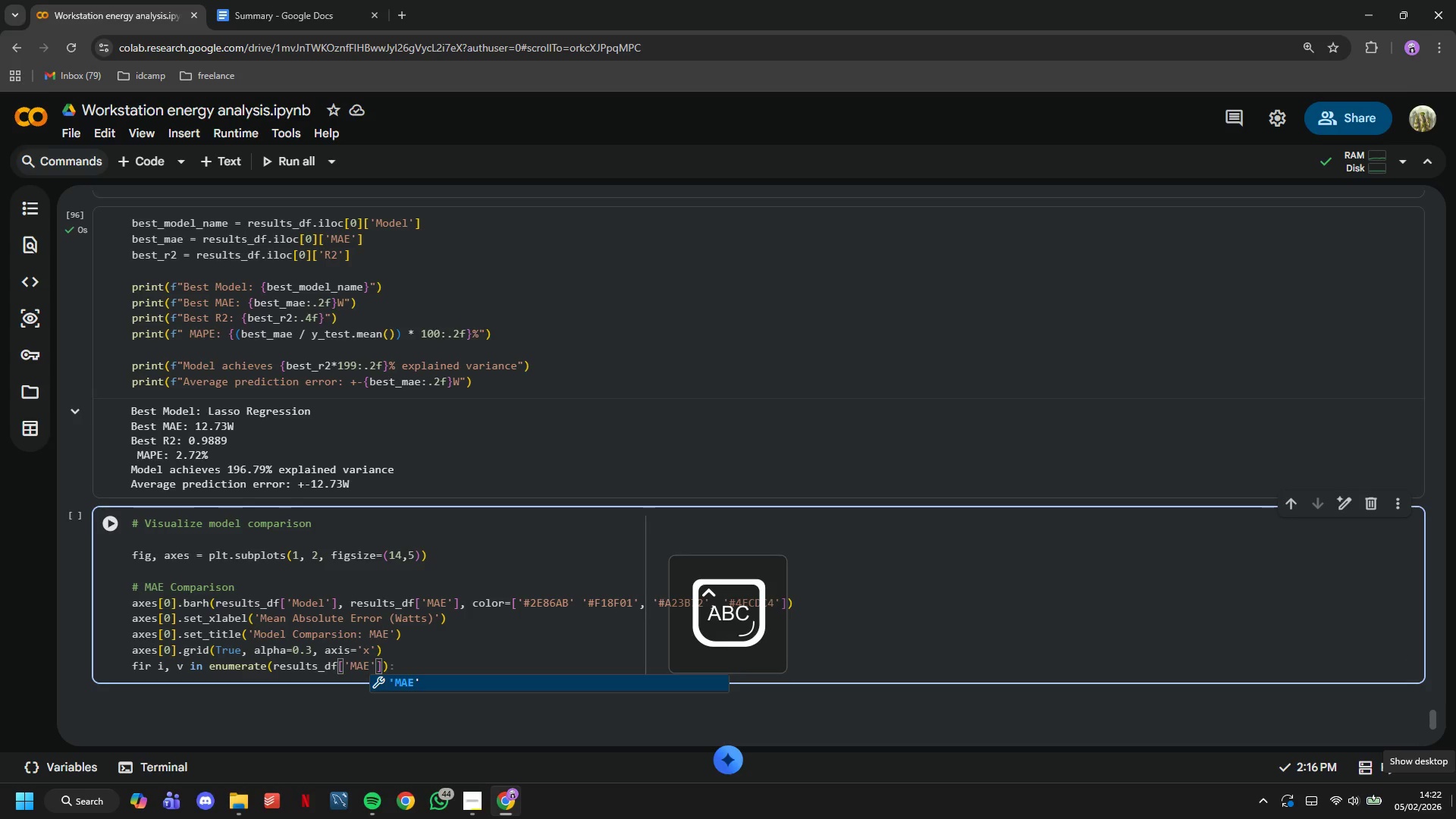 
wait(5.17)
 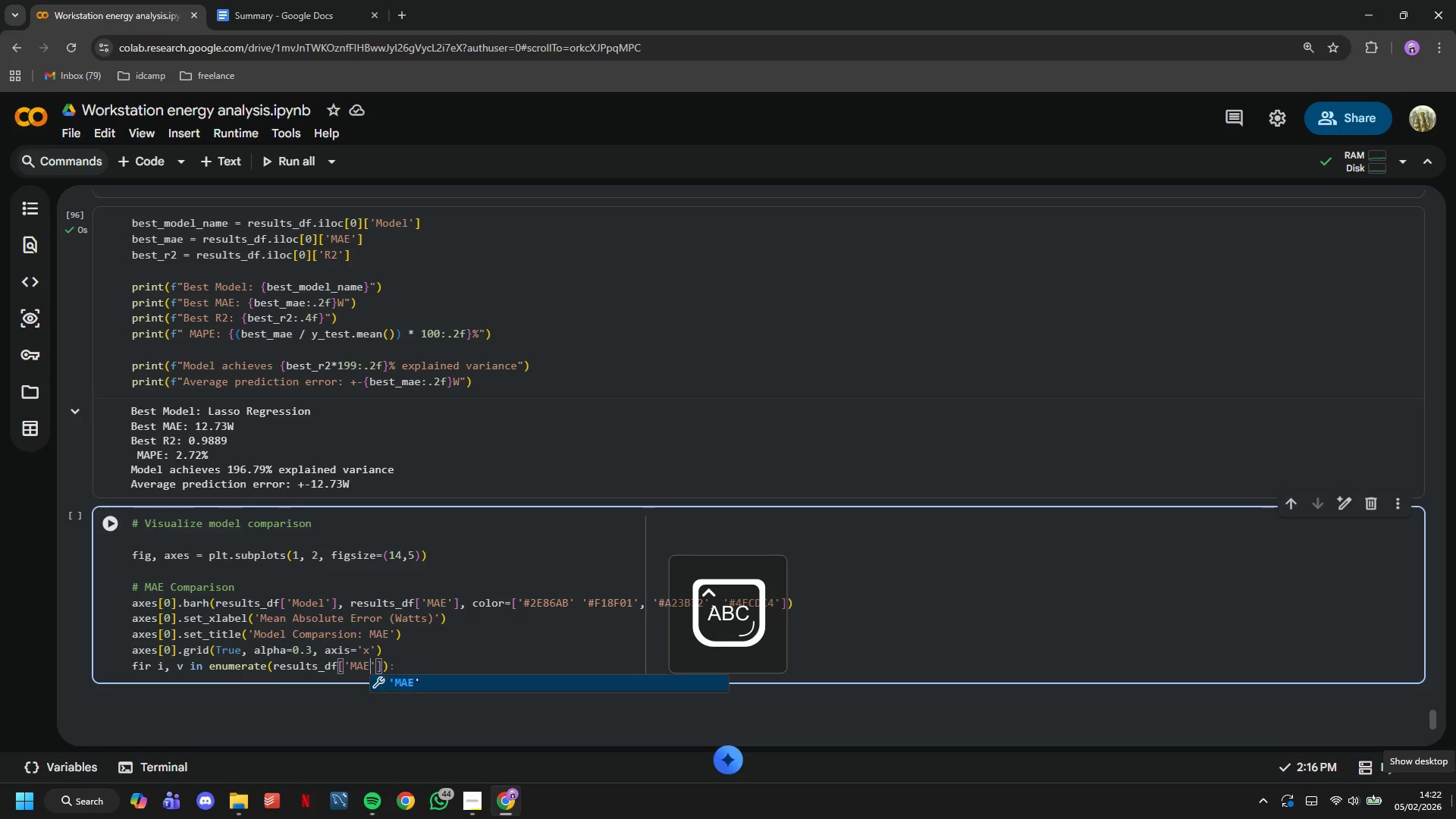 
key(ArrowRight)
 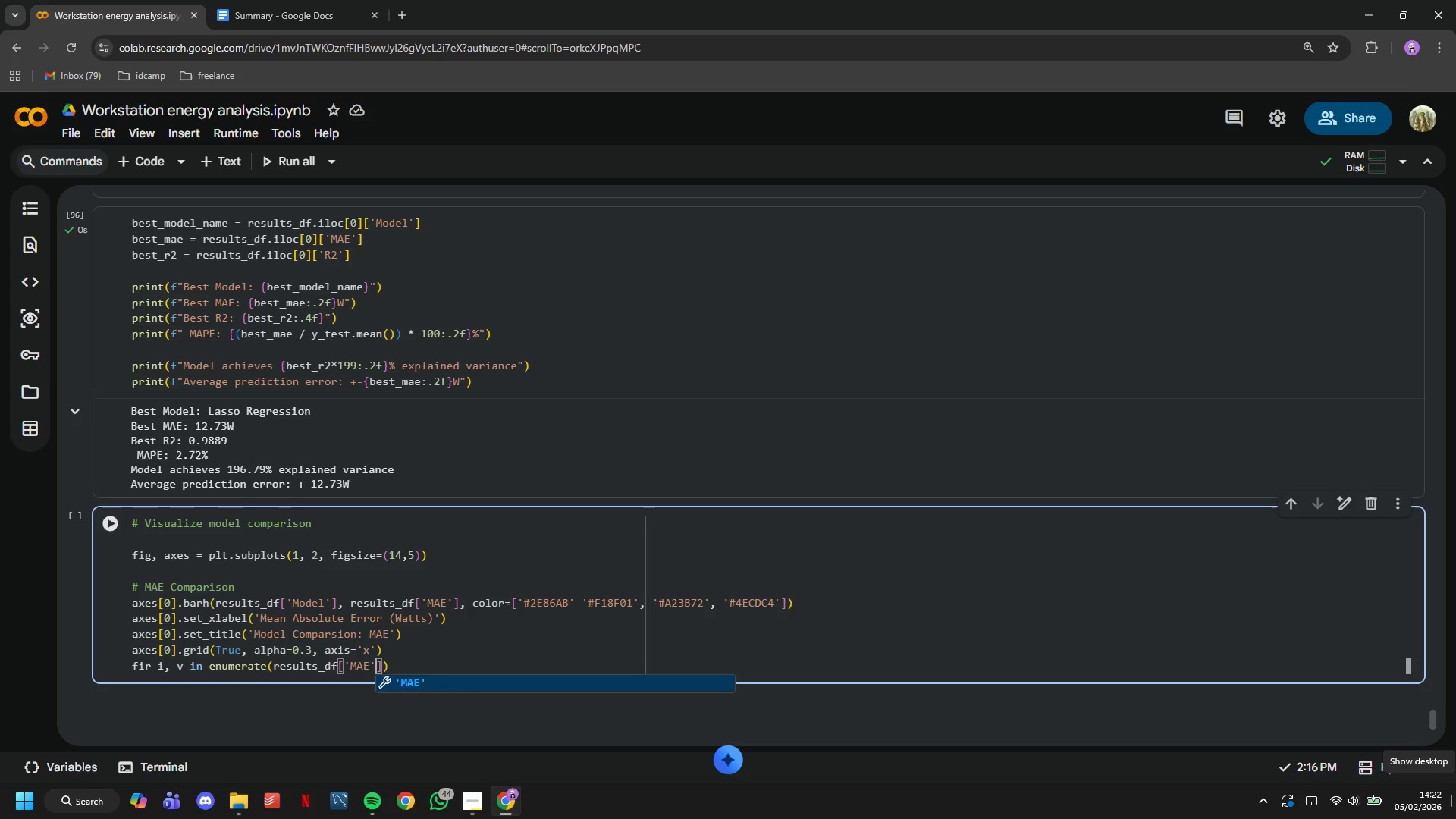 
key(ArrowRight)
 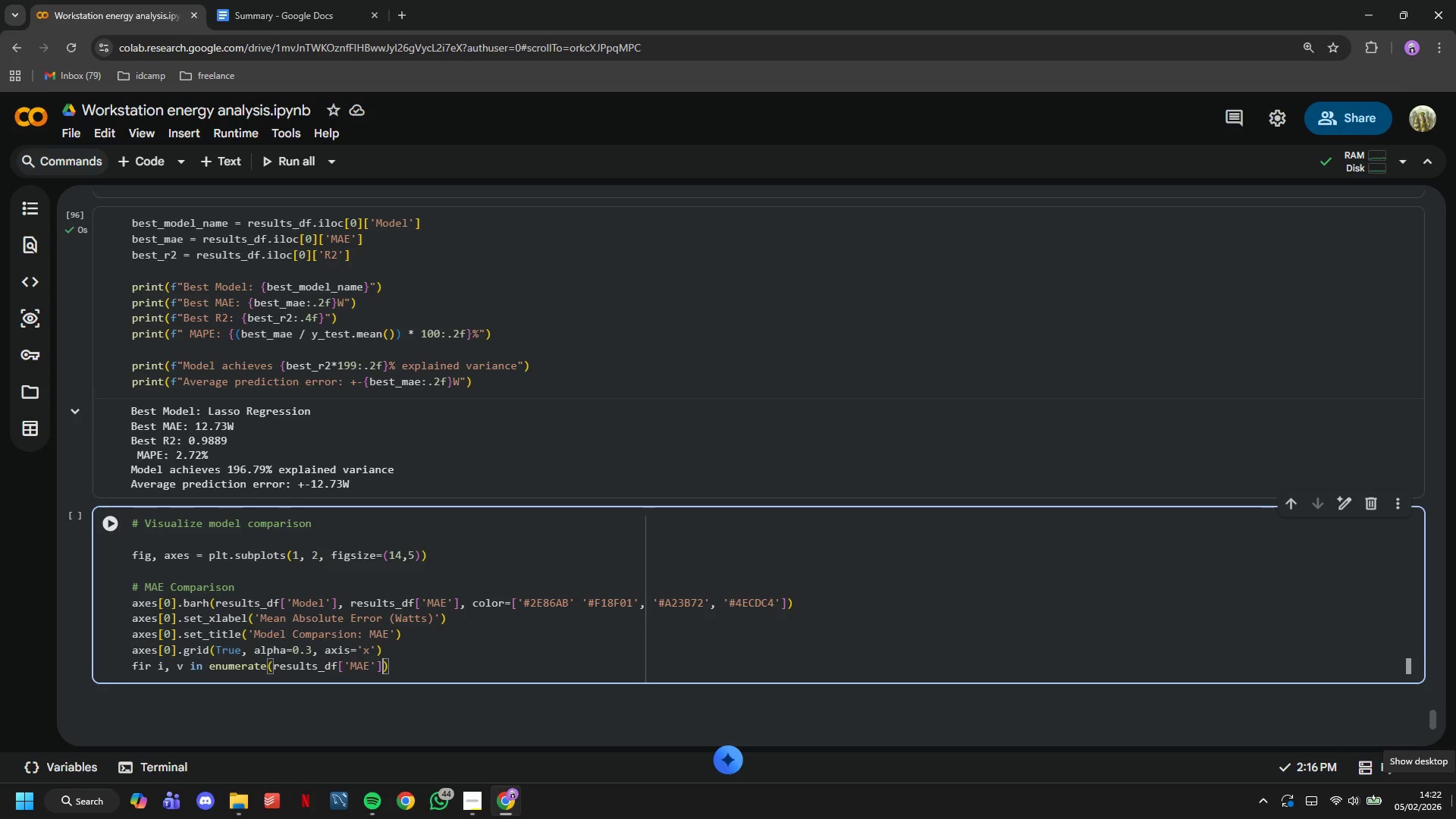 
key(ArrowRight)
 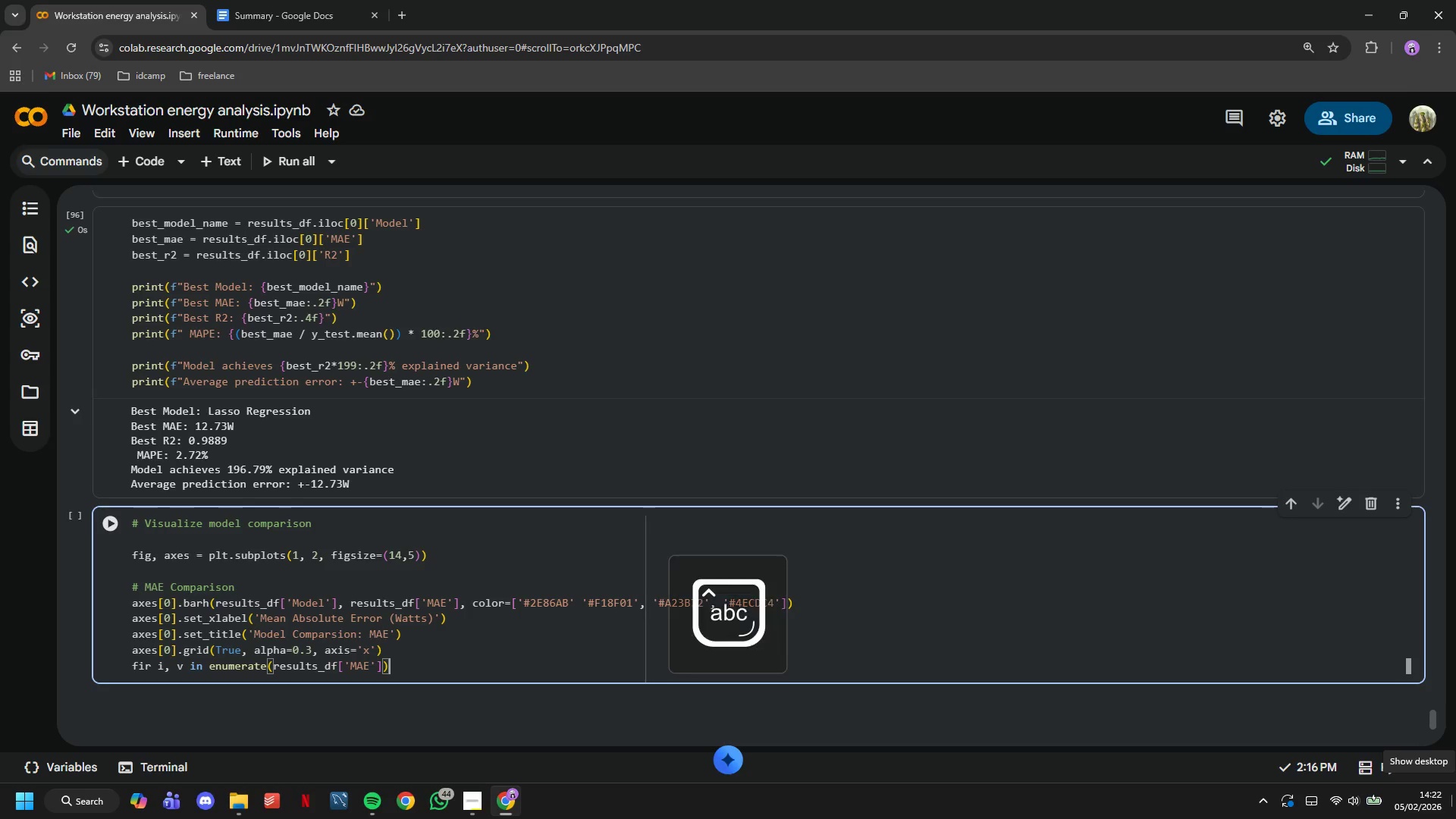 
key(CapsLock)
 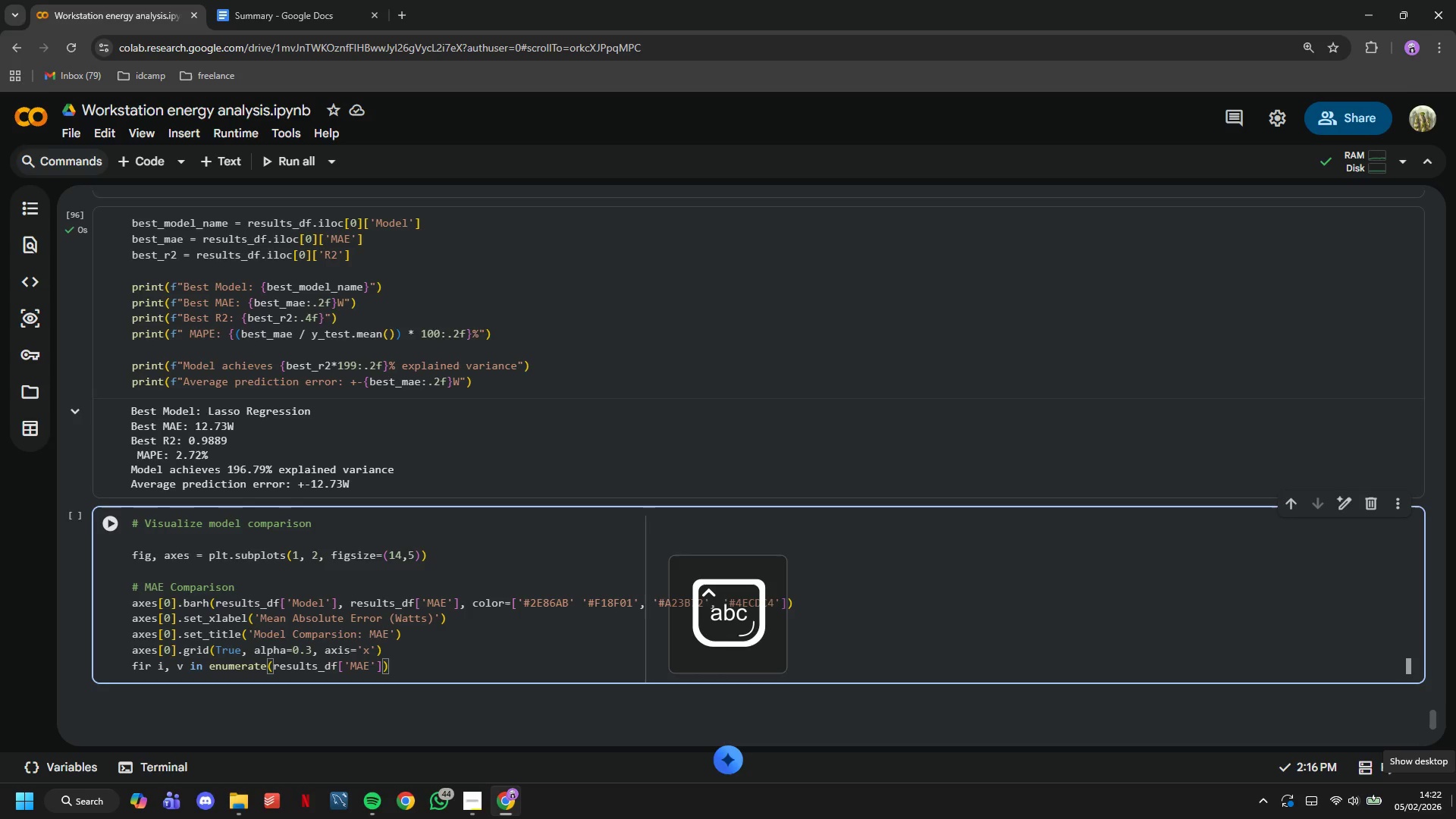 
key(Shift+Semicolon)
 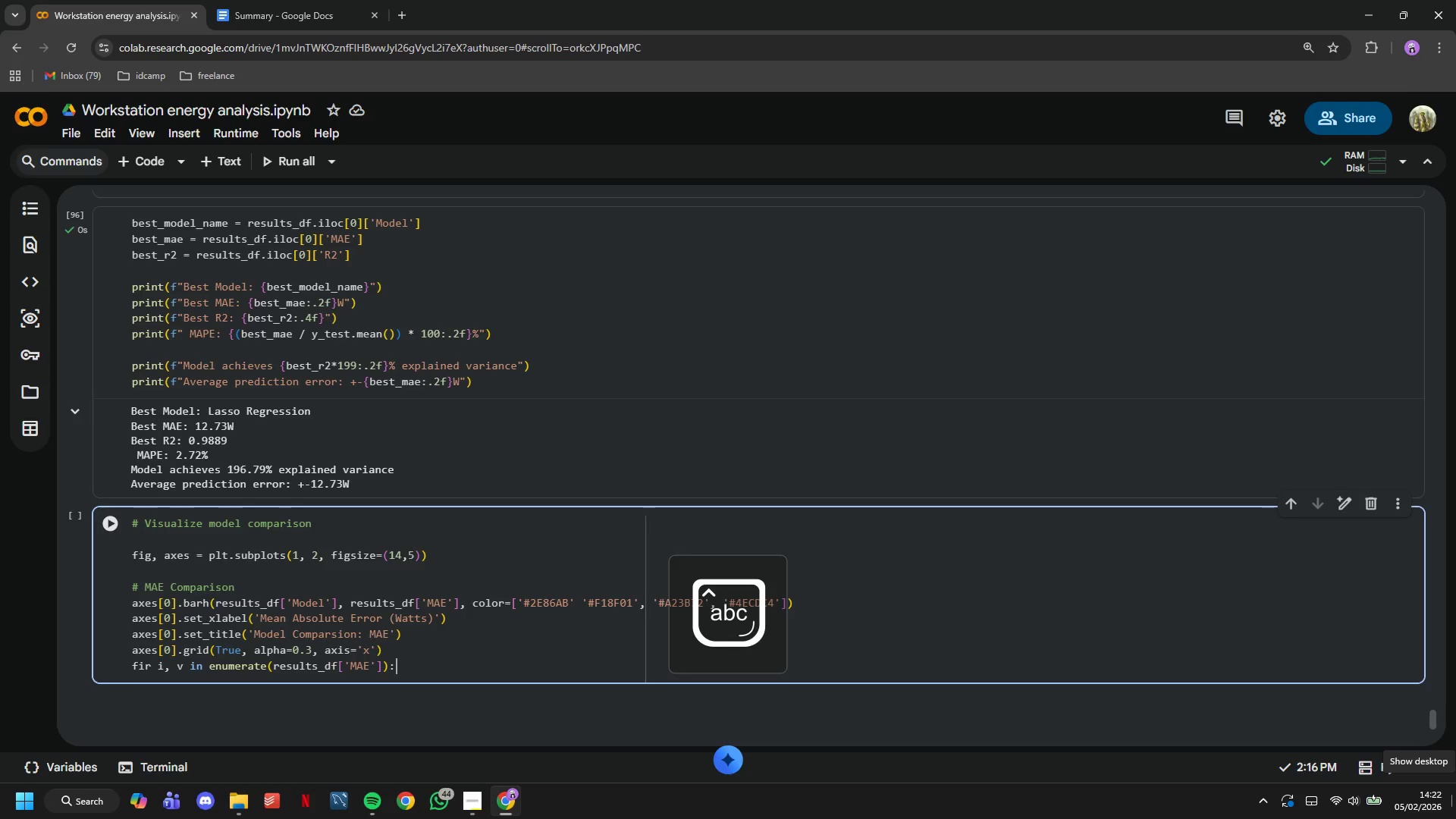 
key(Enter)
 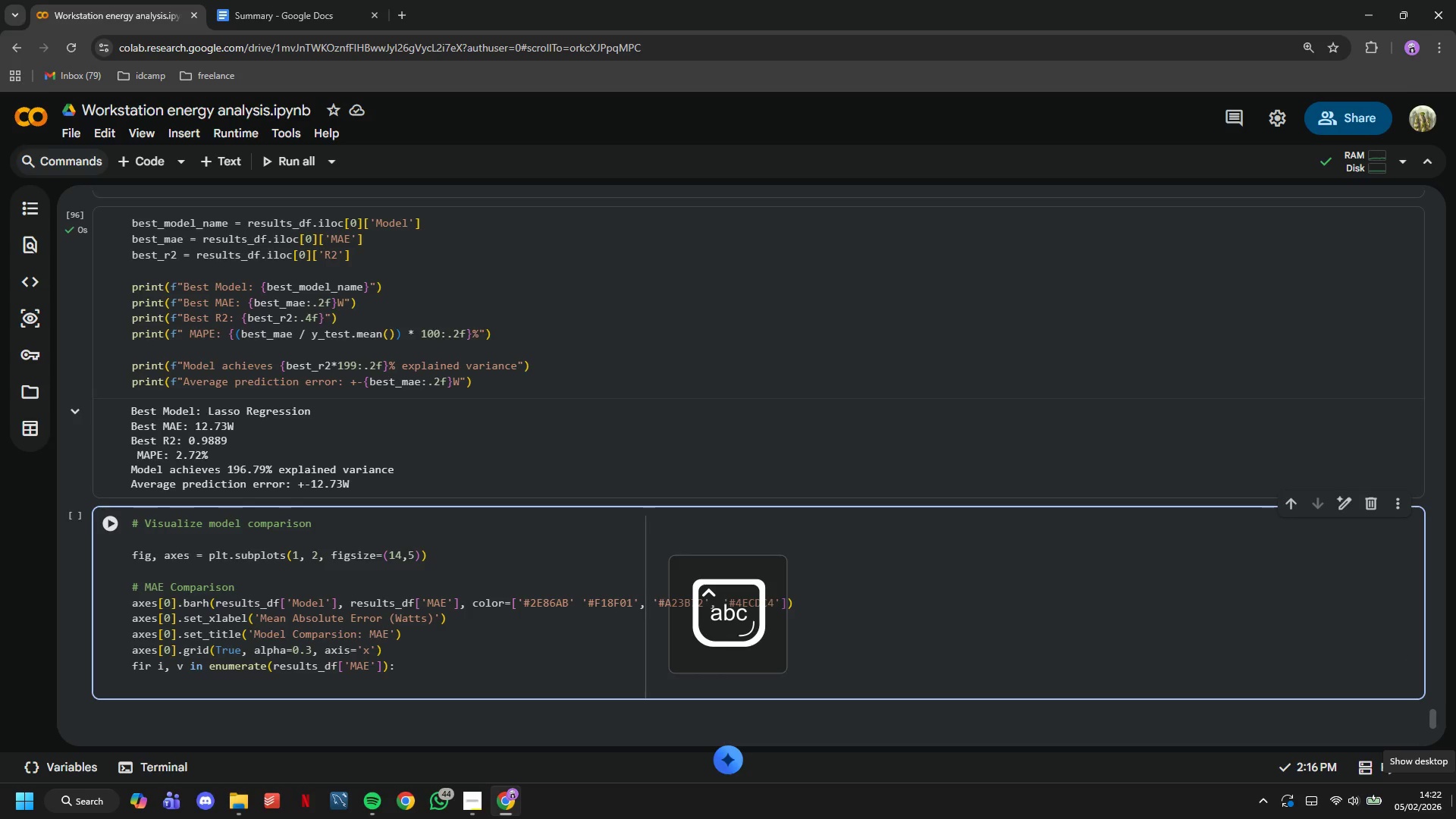 
key(ArrowUp)
 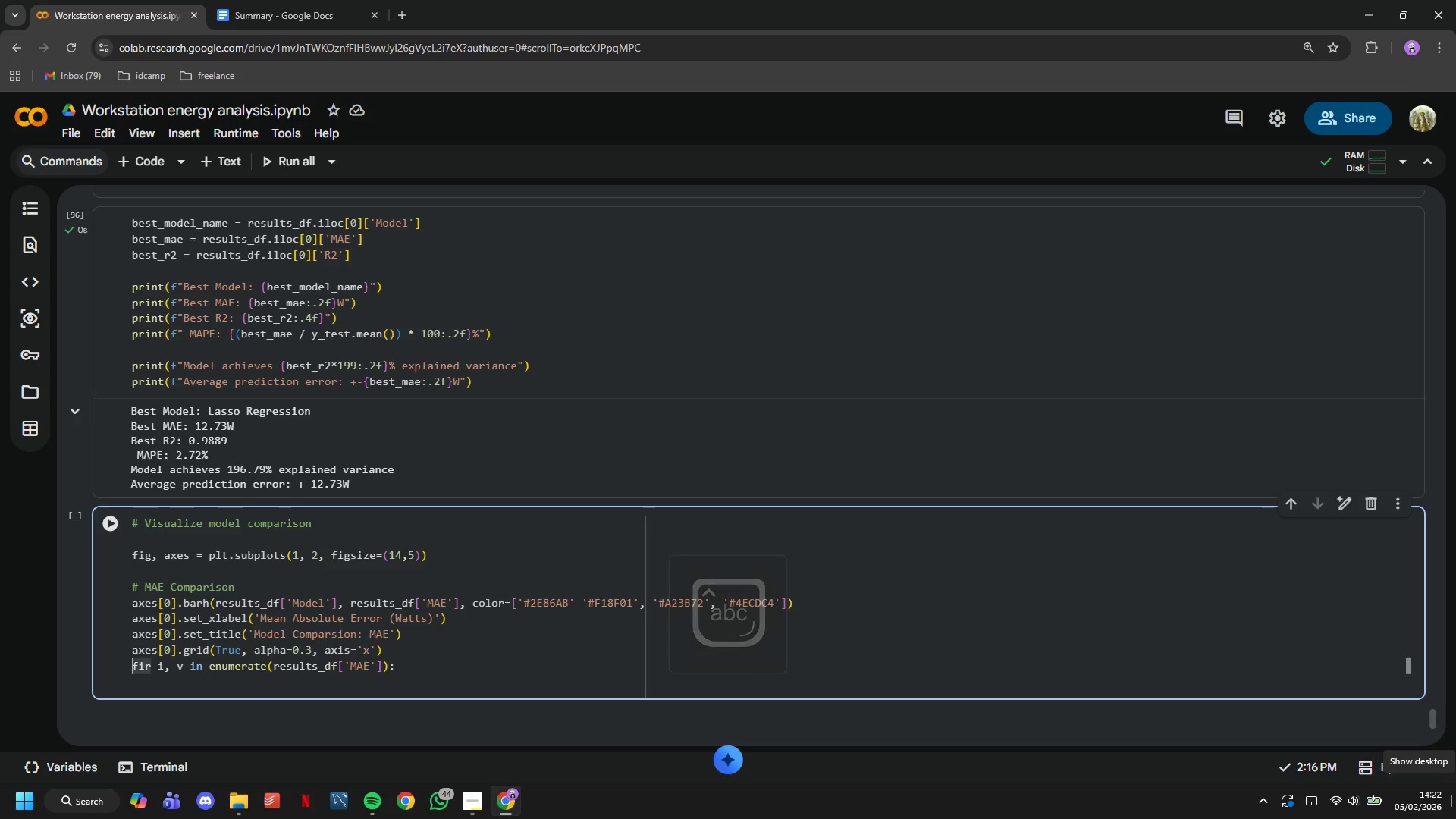 
key(ArrowRight)
 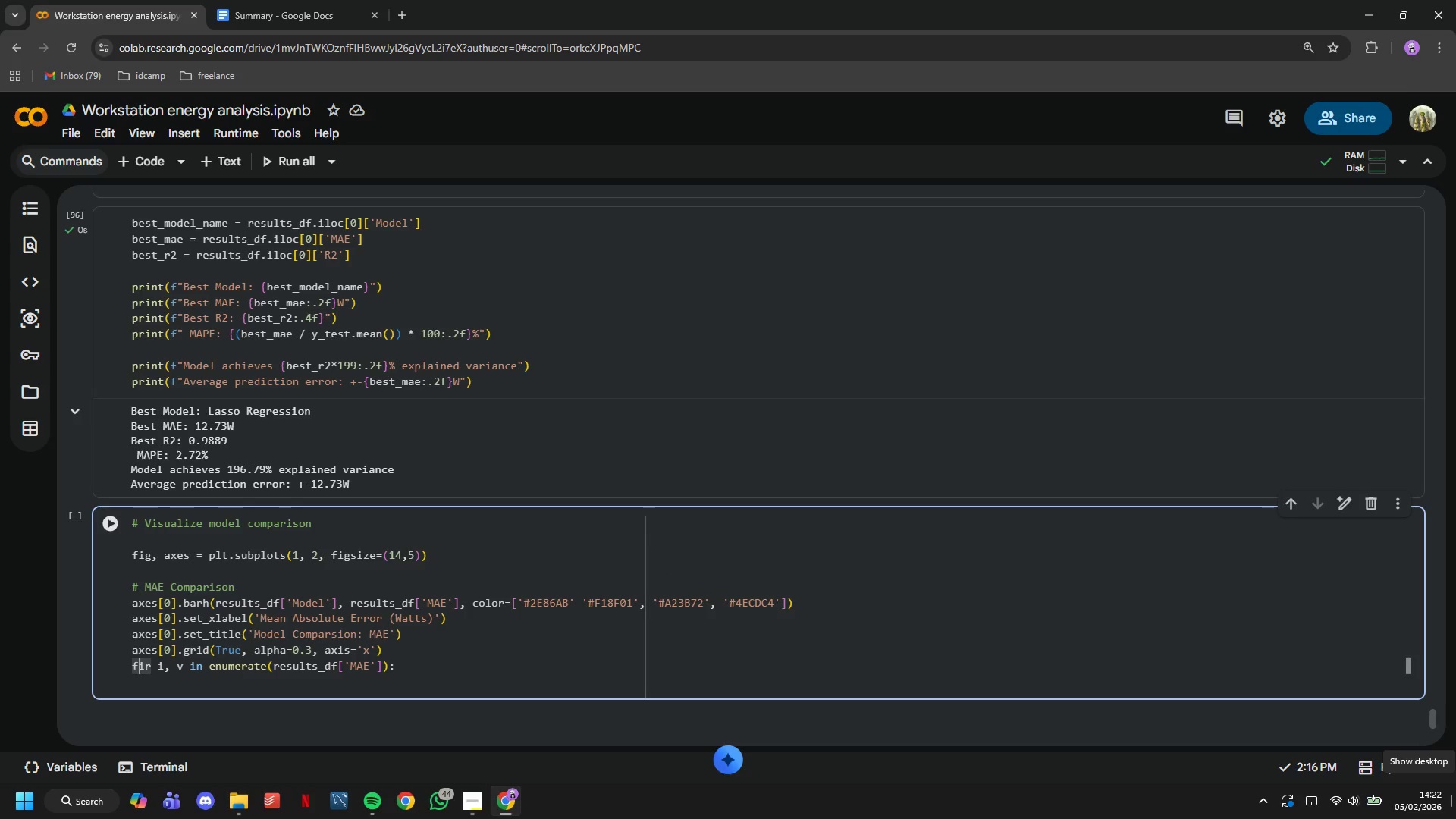 
key(ArrowRight)
 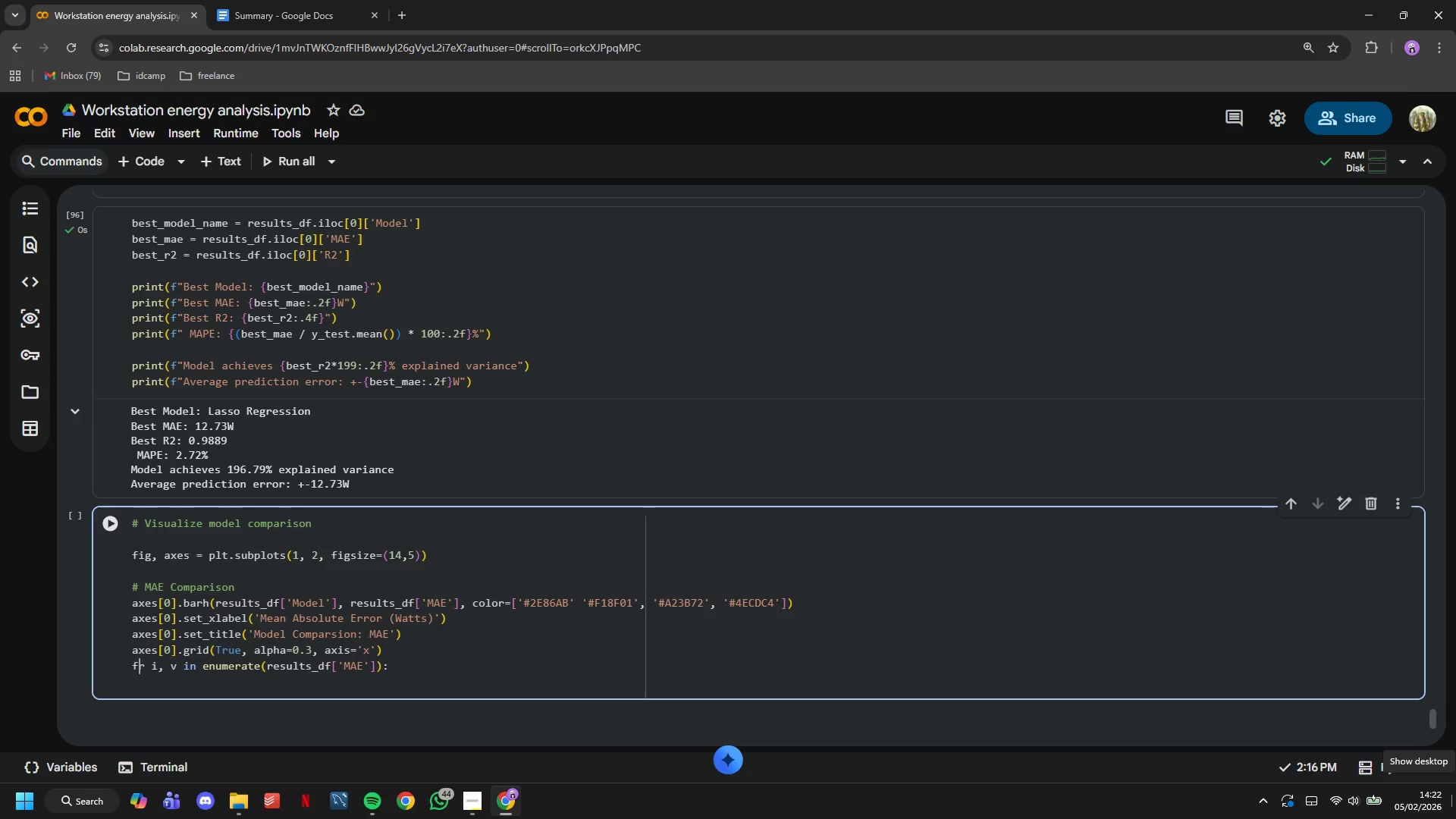 
key(Backspace)
 